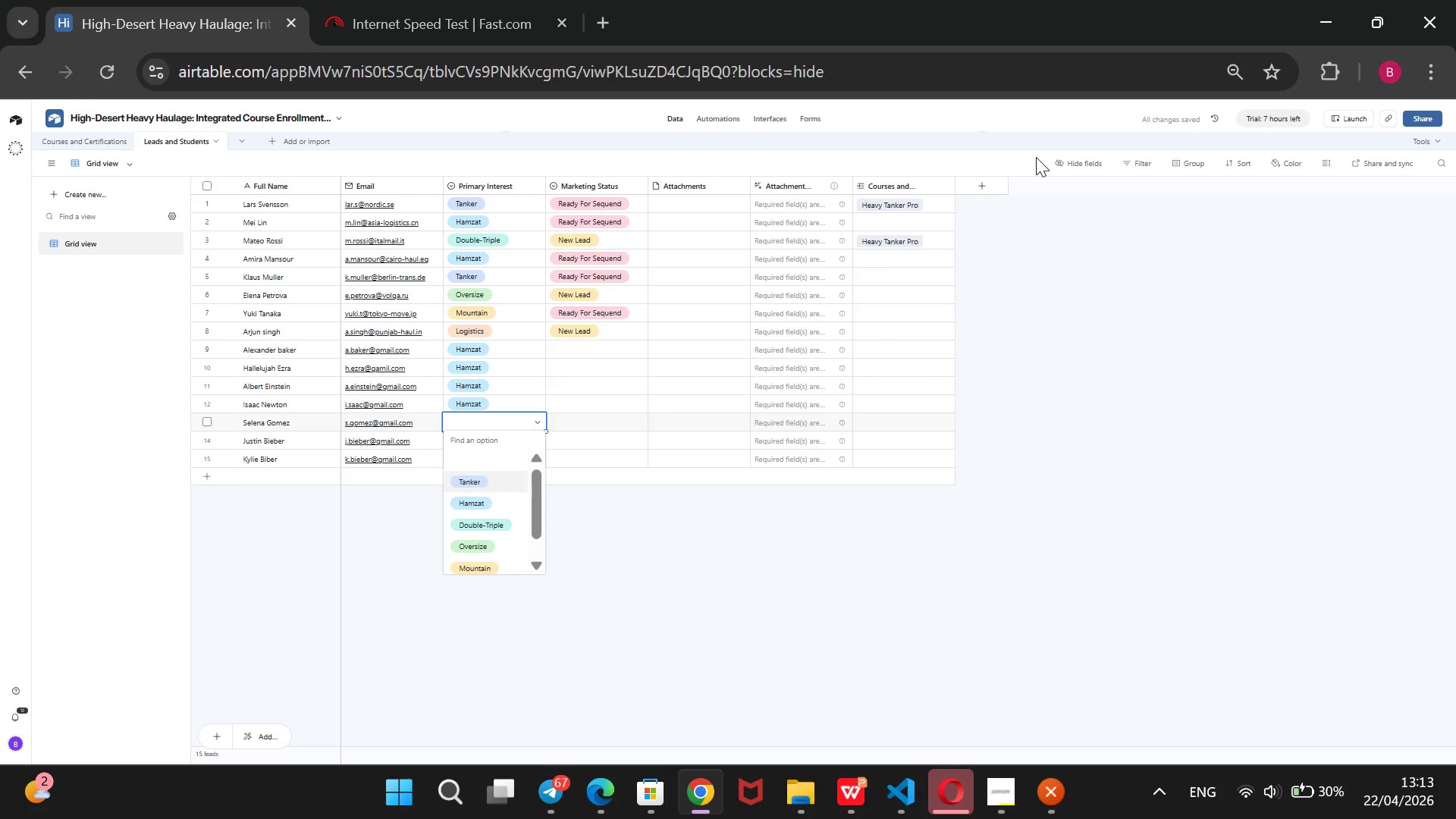 
key(ArrowDown)
 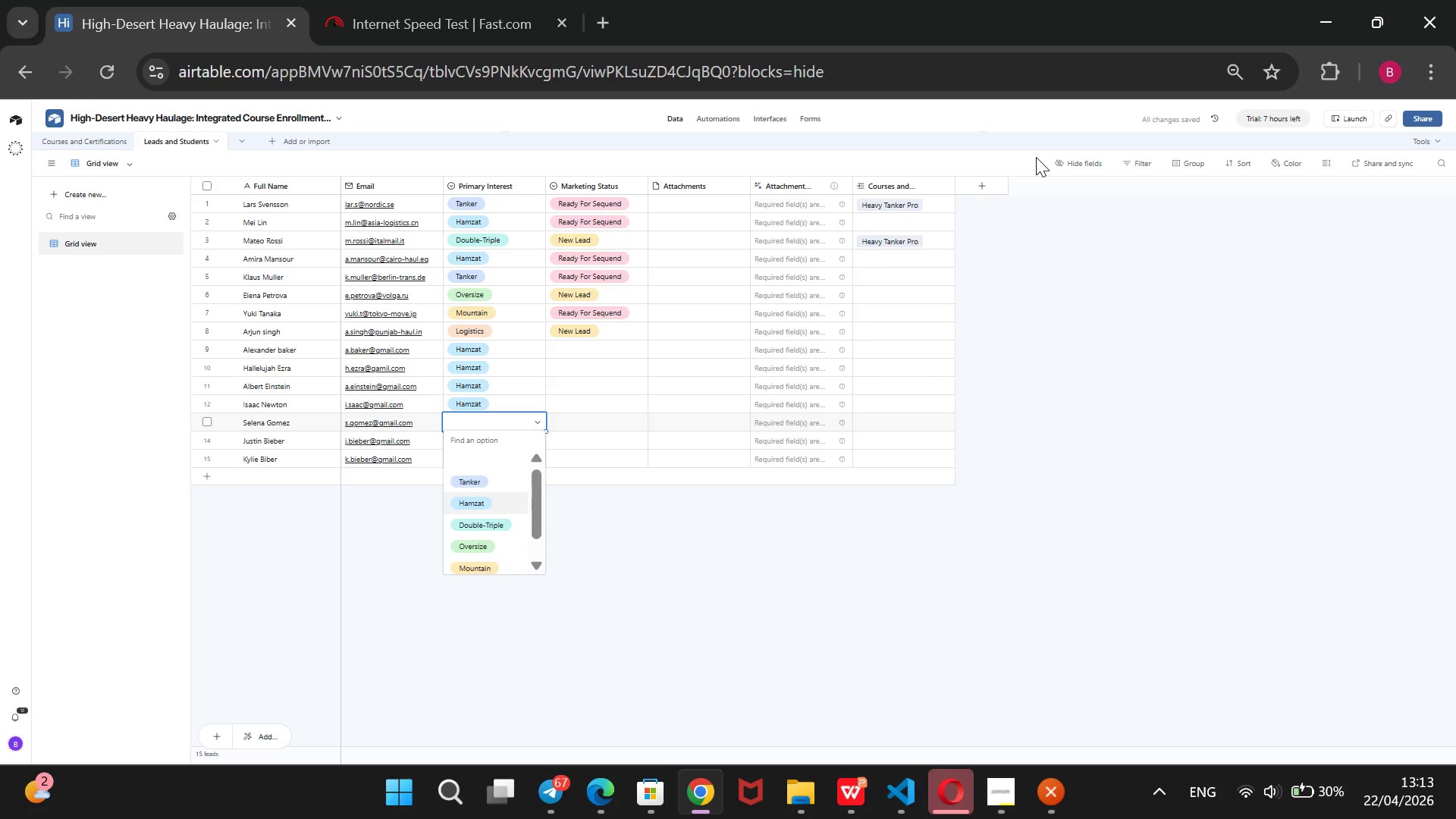 
key(ArrowDown)
 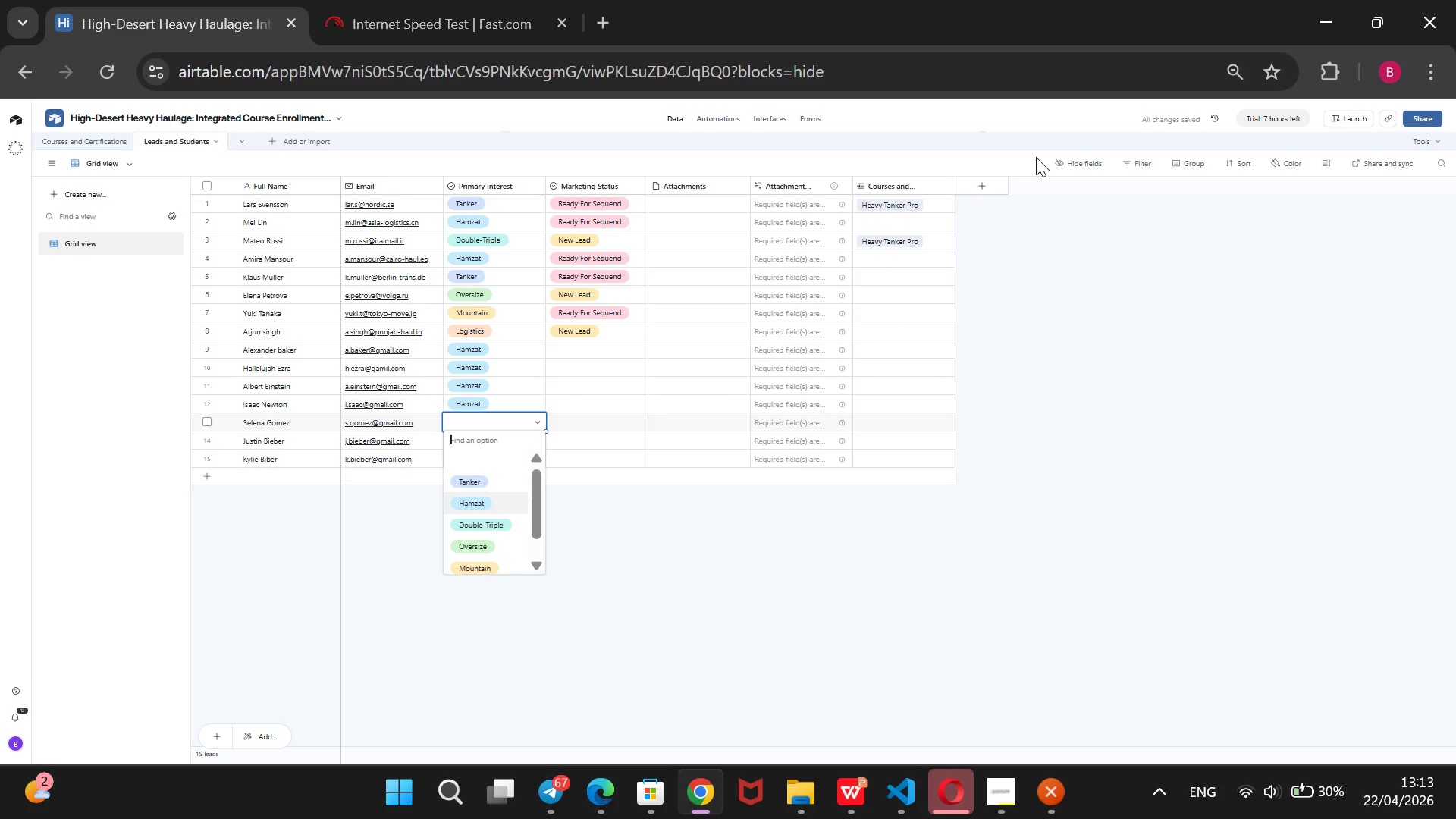 
key(Enter)
 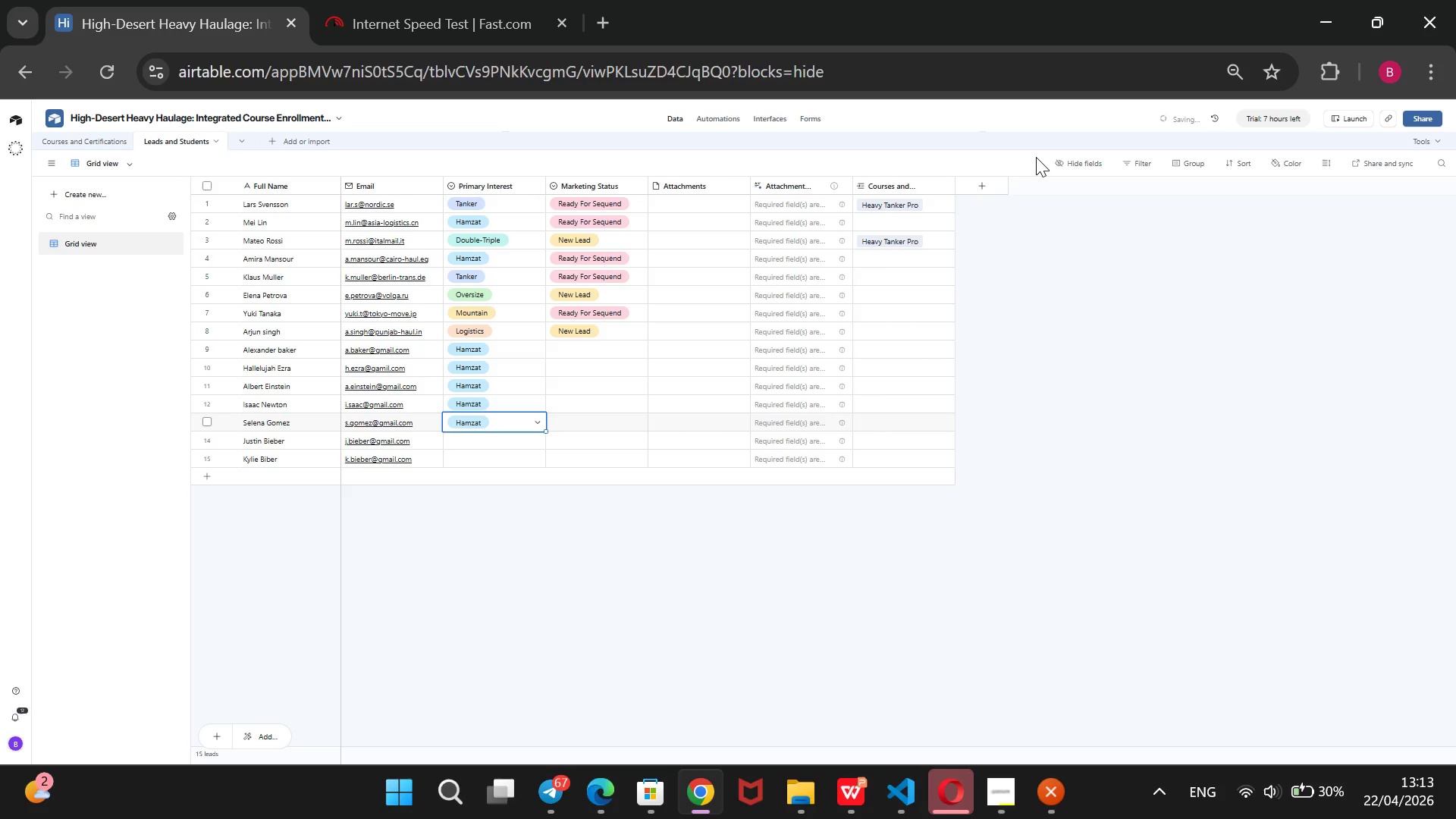 
key(ArrowDown)
 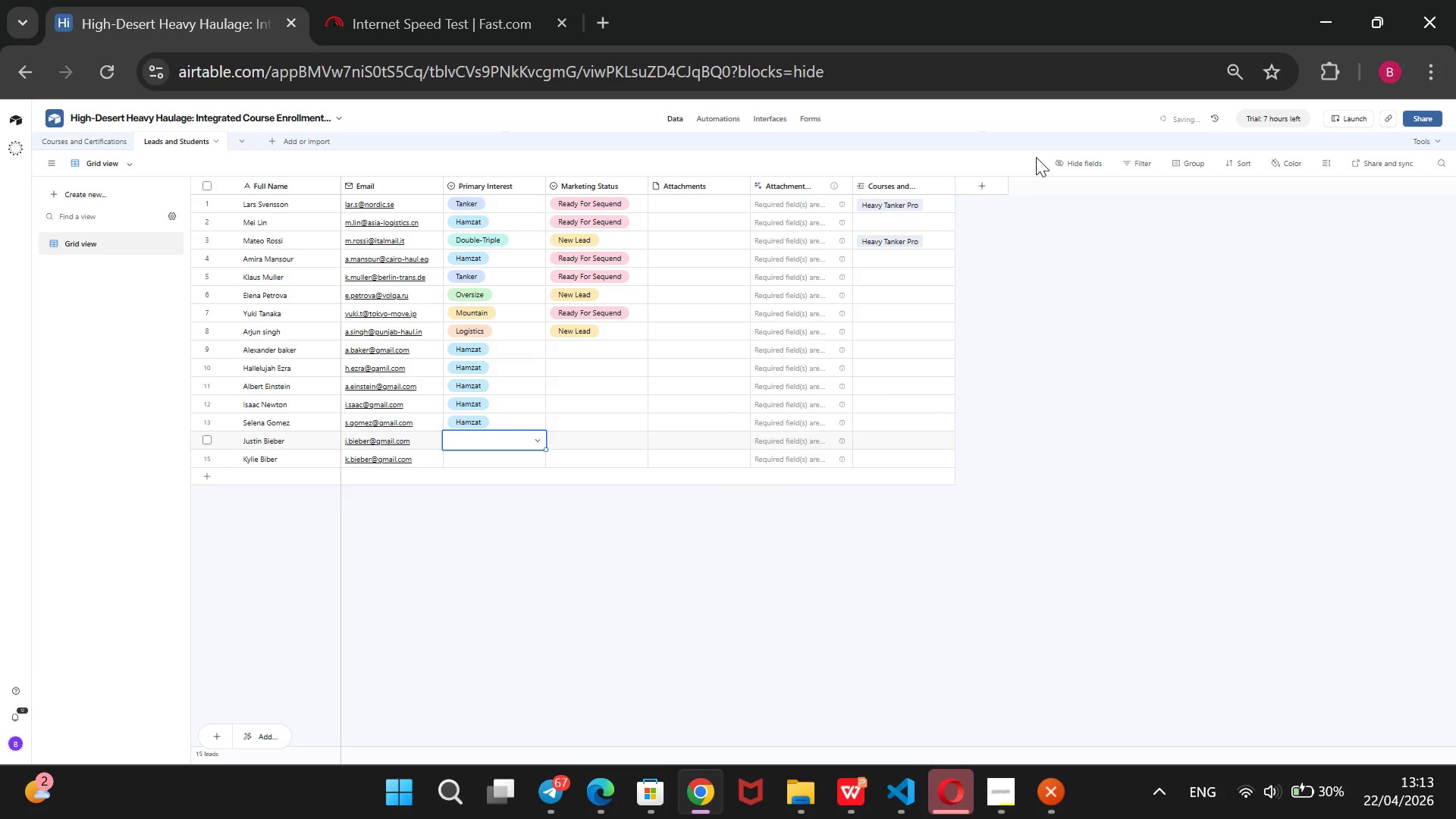 
key(Enter)
 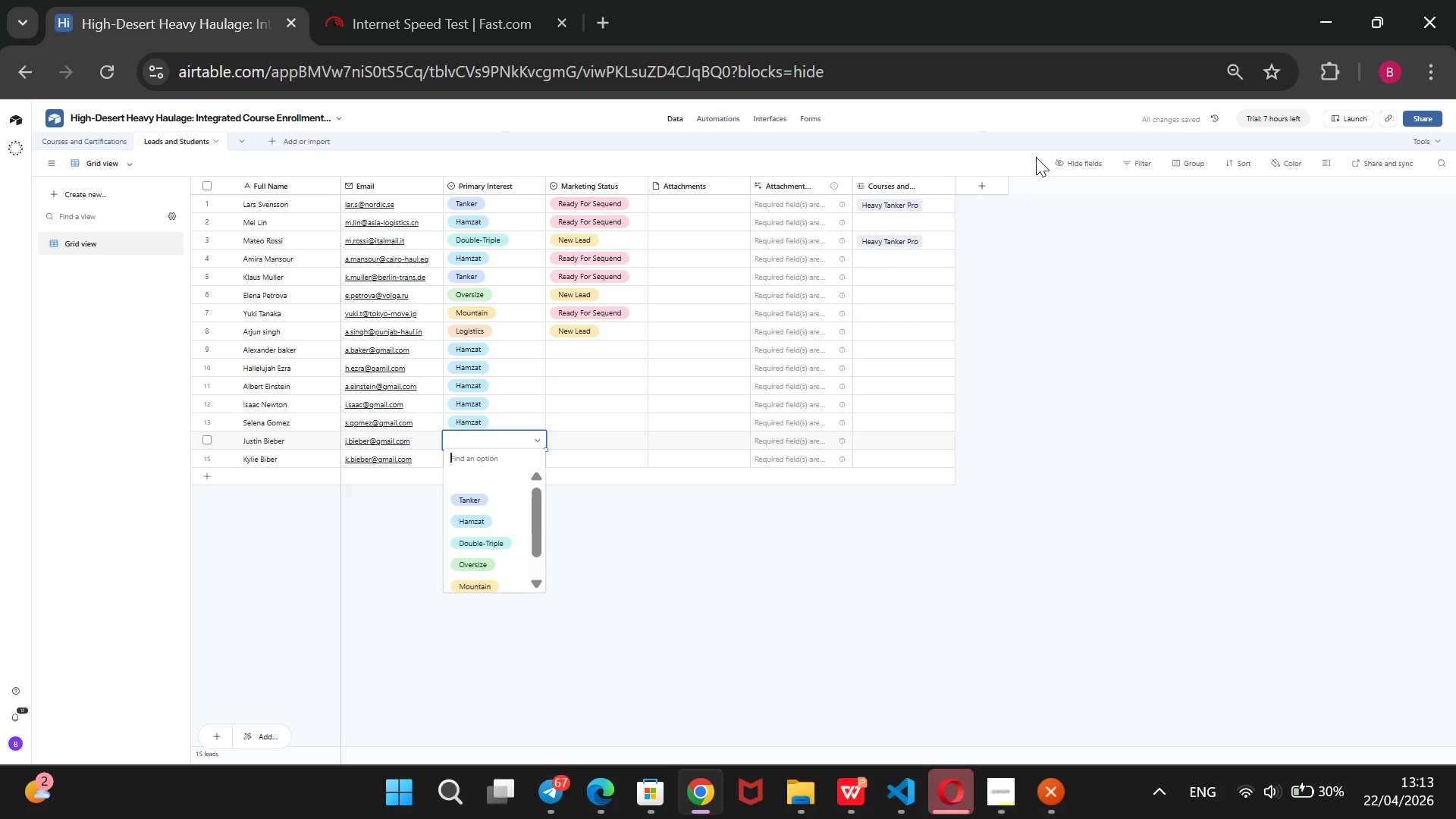 
key(ArrowDown)
 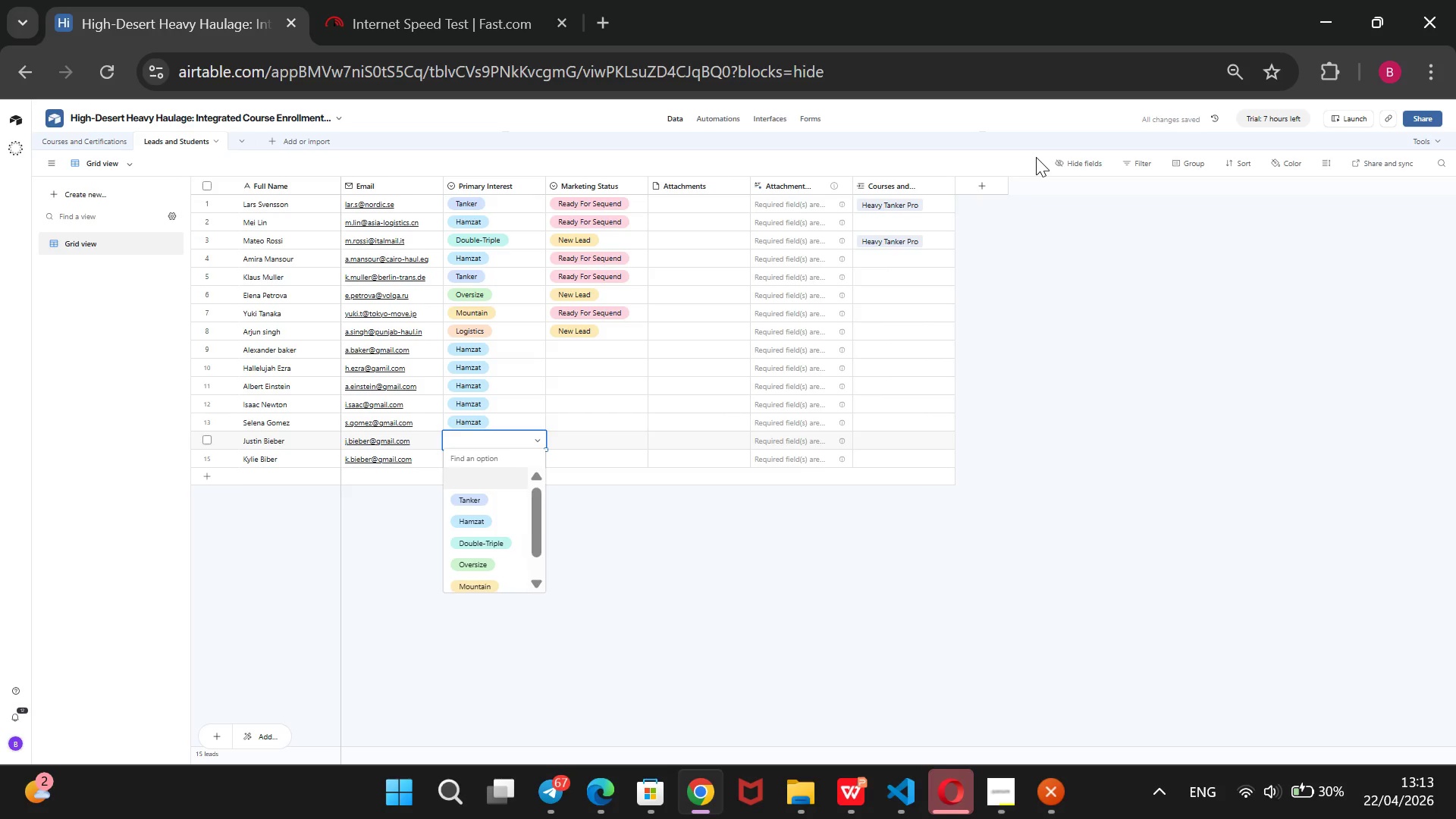 
key(ArrowDown)
 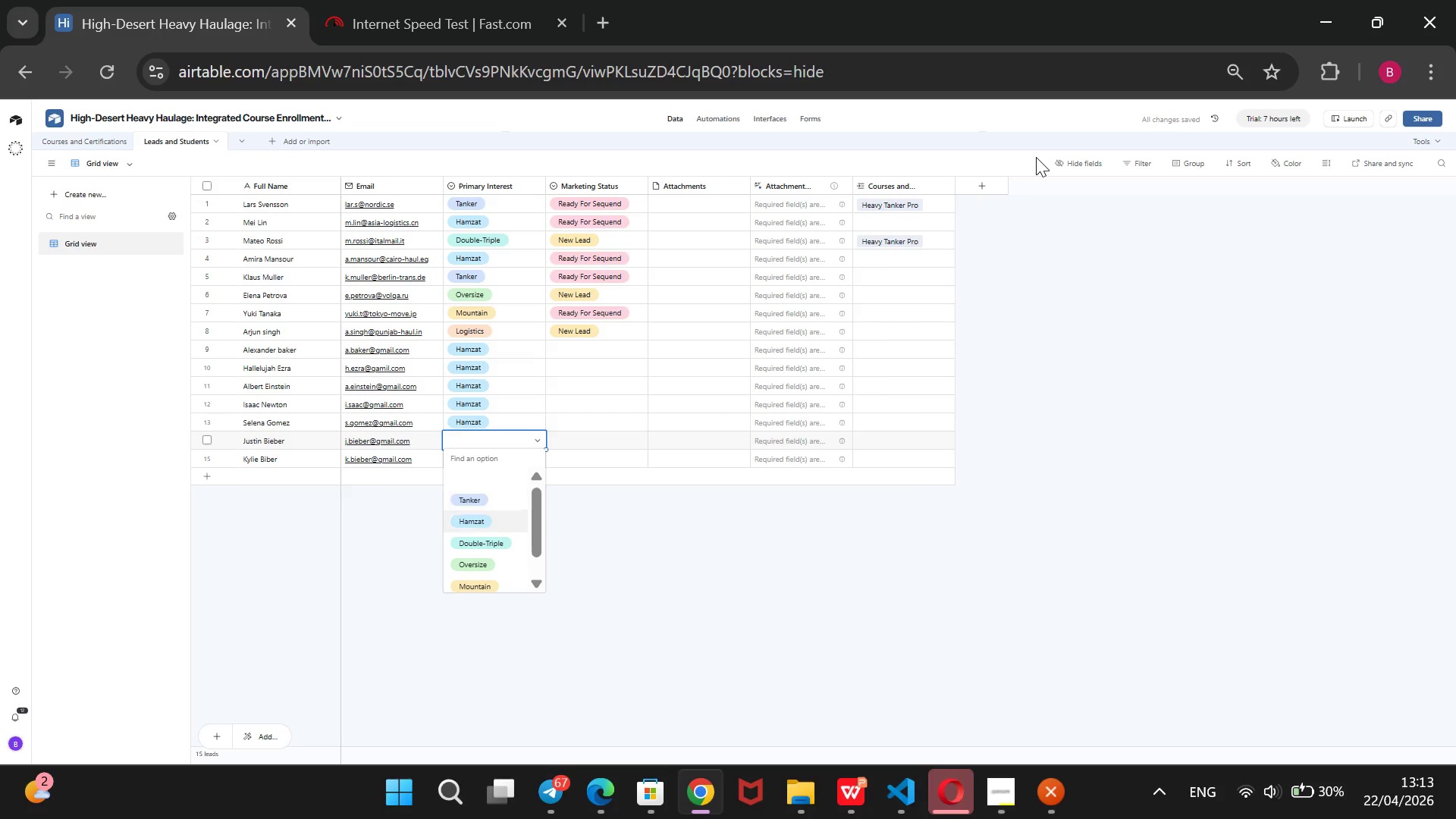 
key(ArrowDown)
 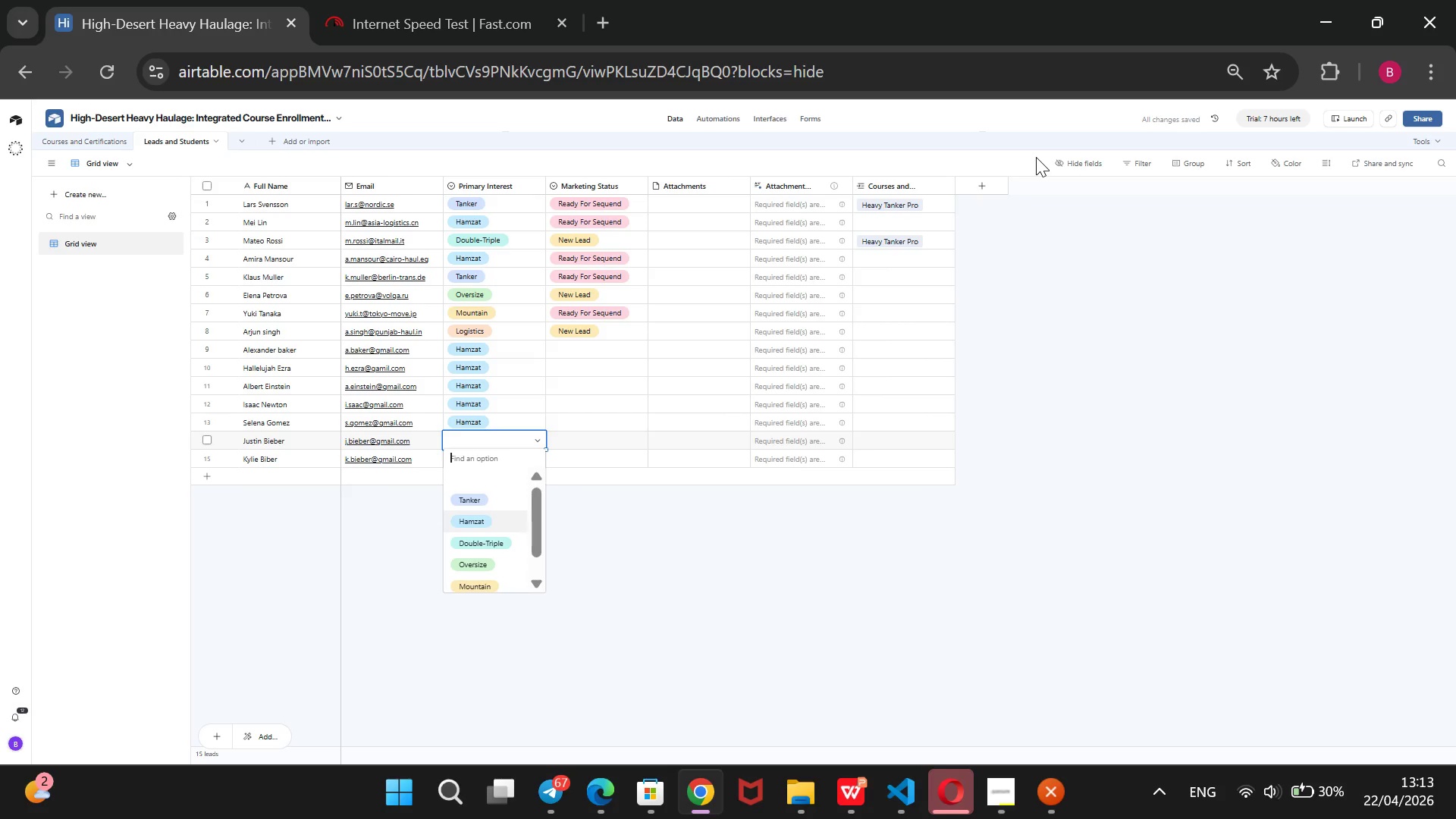 
key(Enter)
 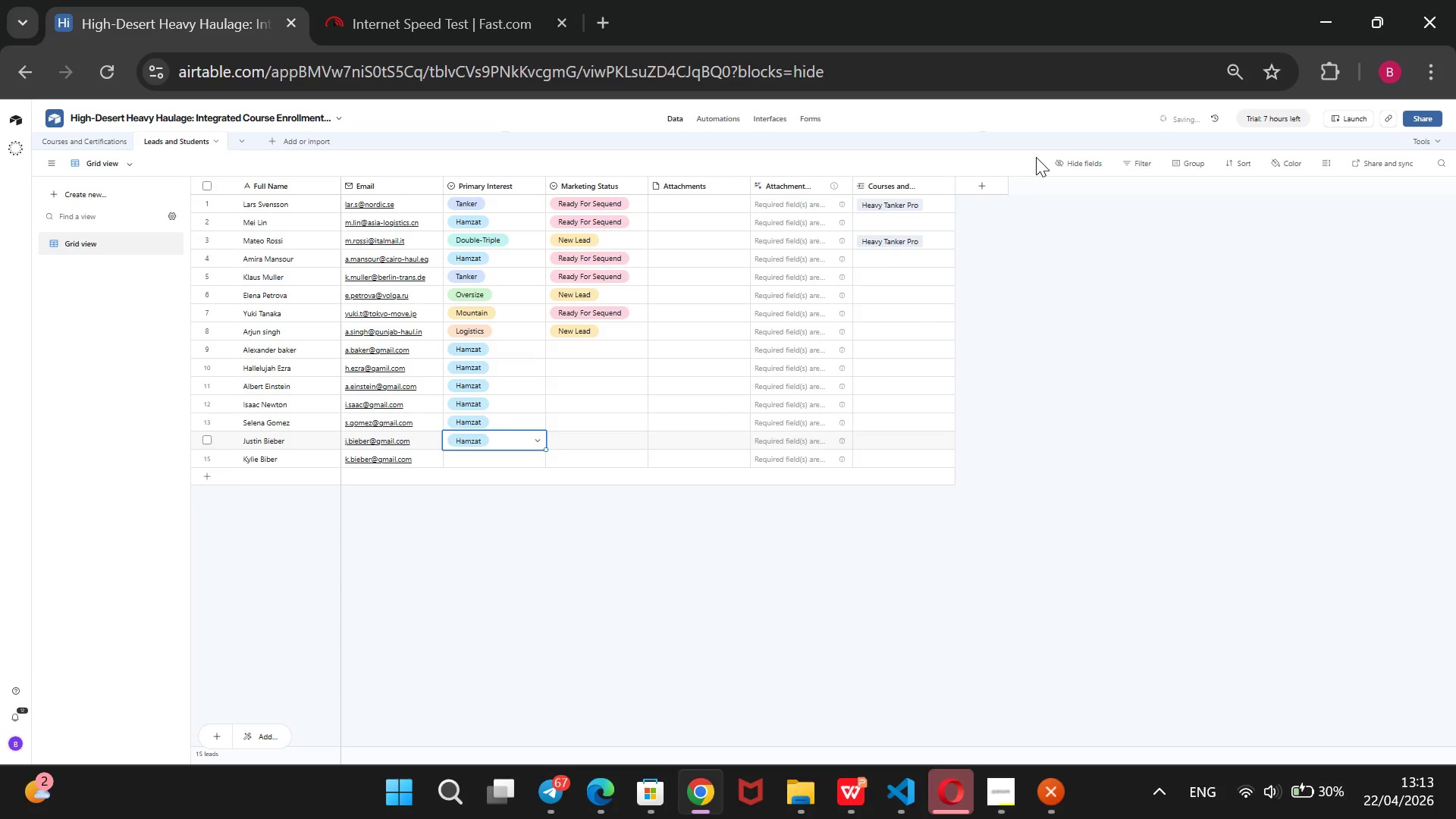 
key(ArrowDown)
 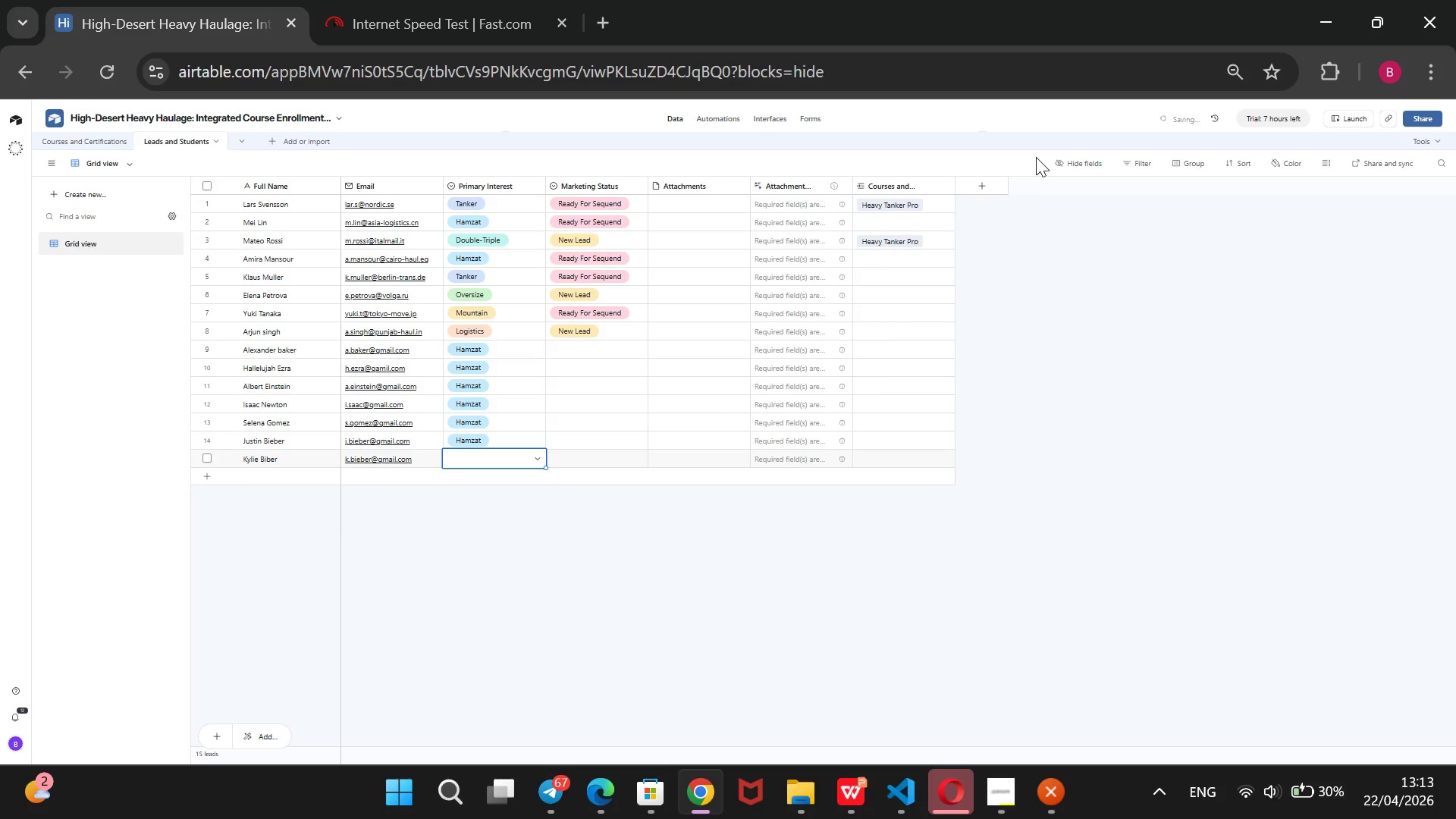 
key(Enter)
 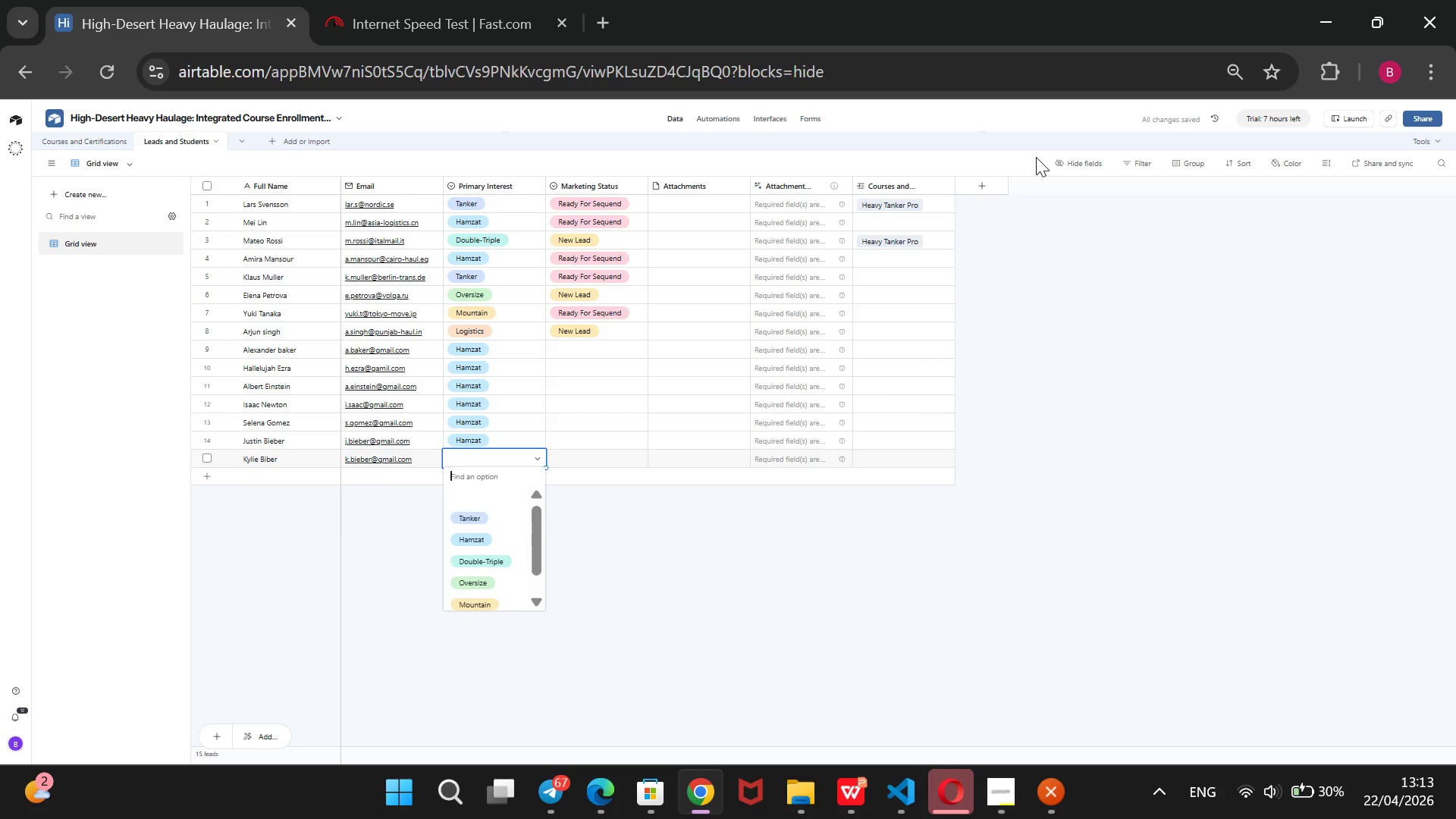 
key(ArrowDown)
 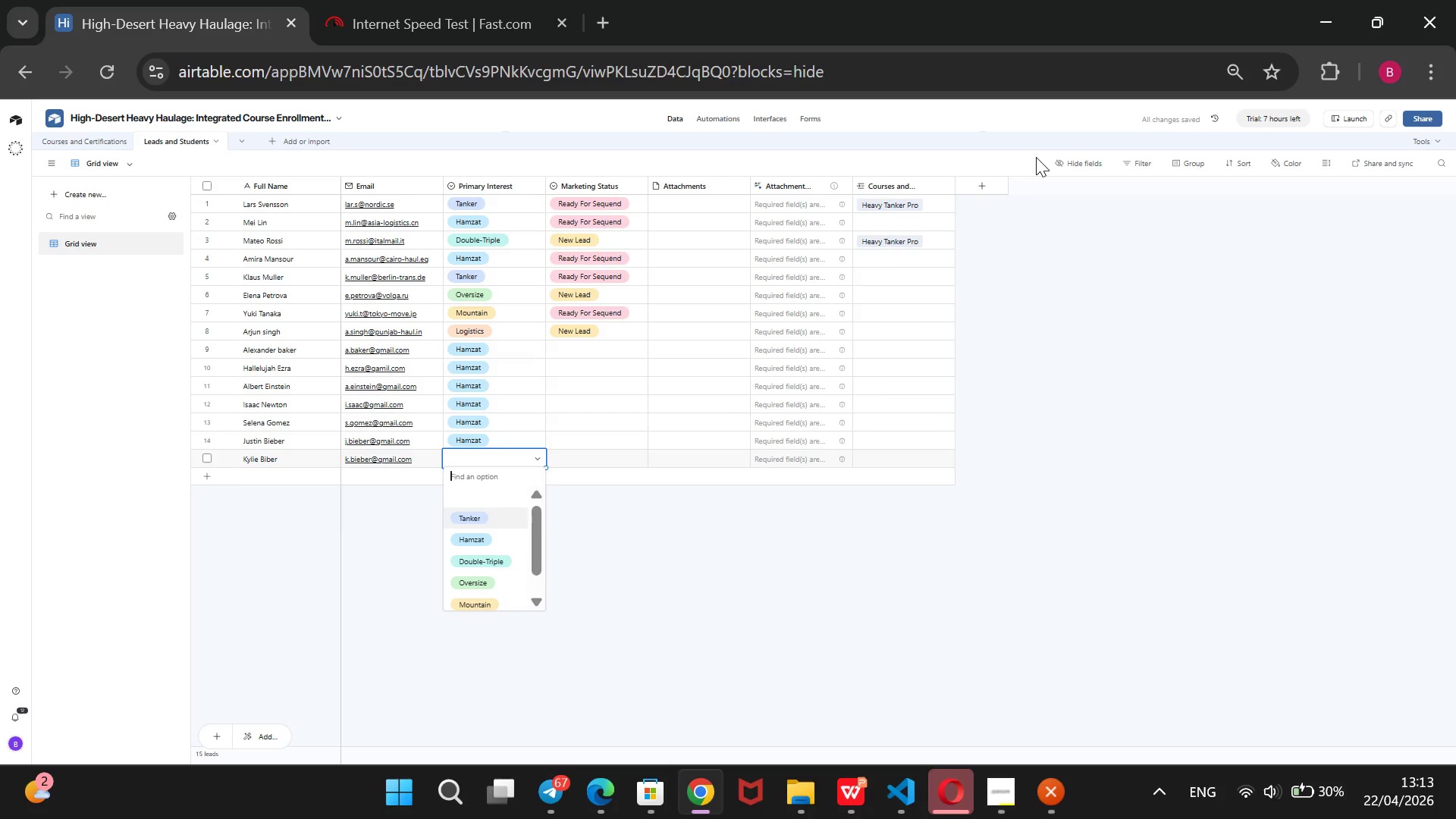 
key(ArrowDown)
 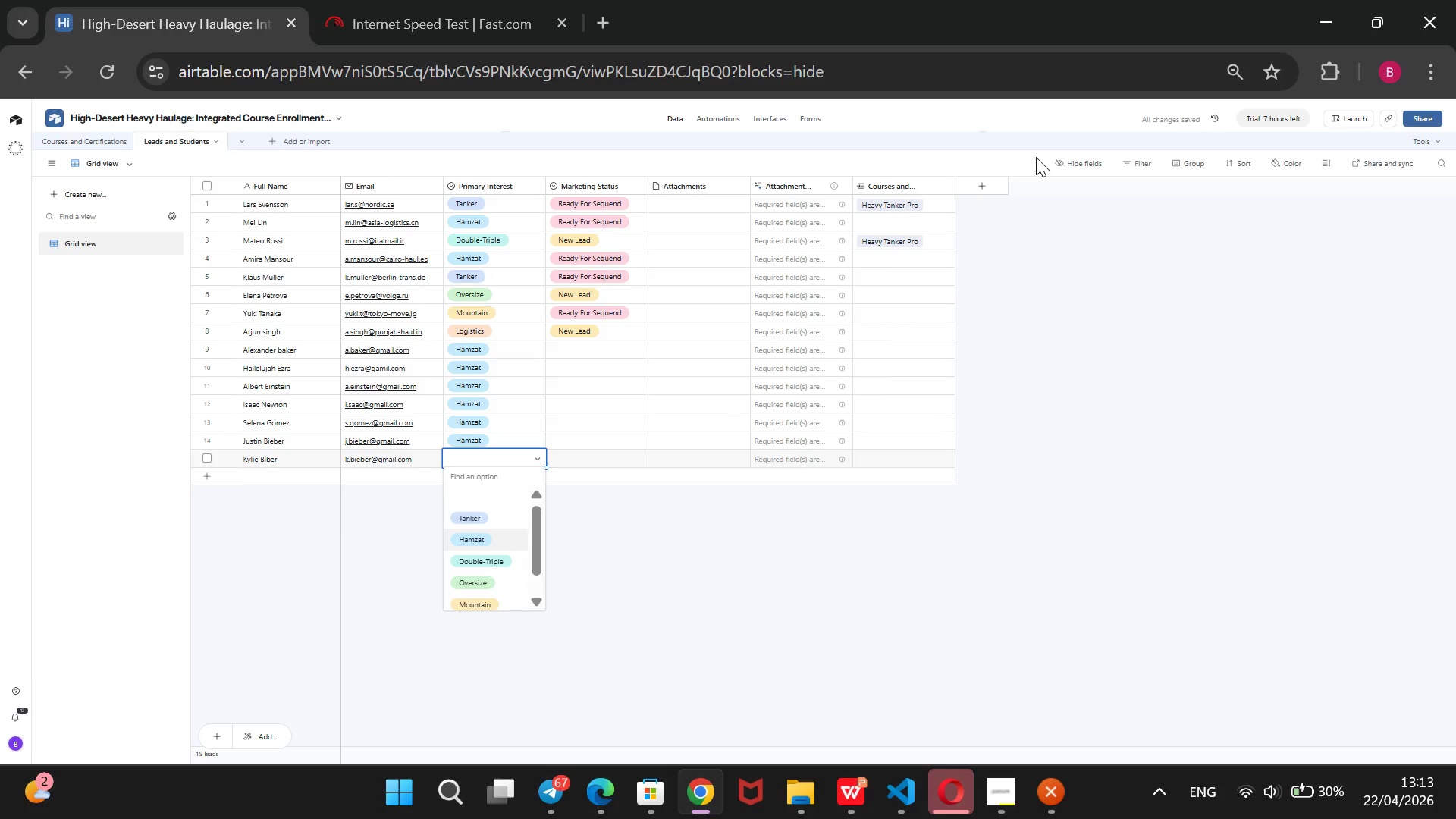 
key(ArrowDown)
 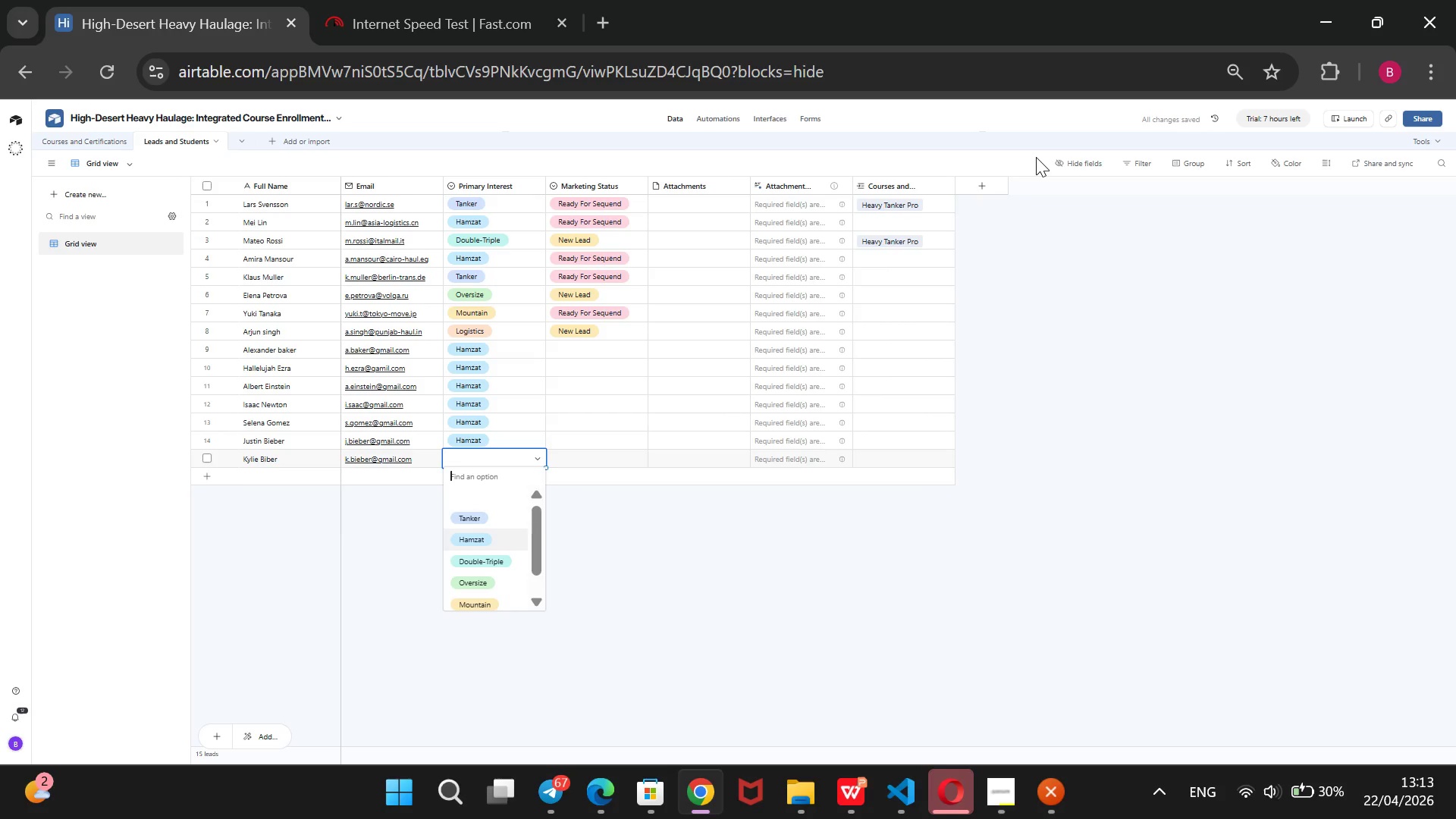 
key(Enter)
 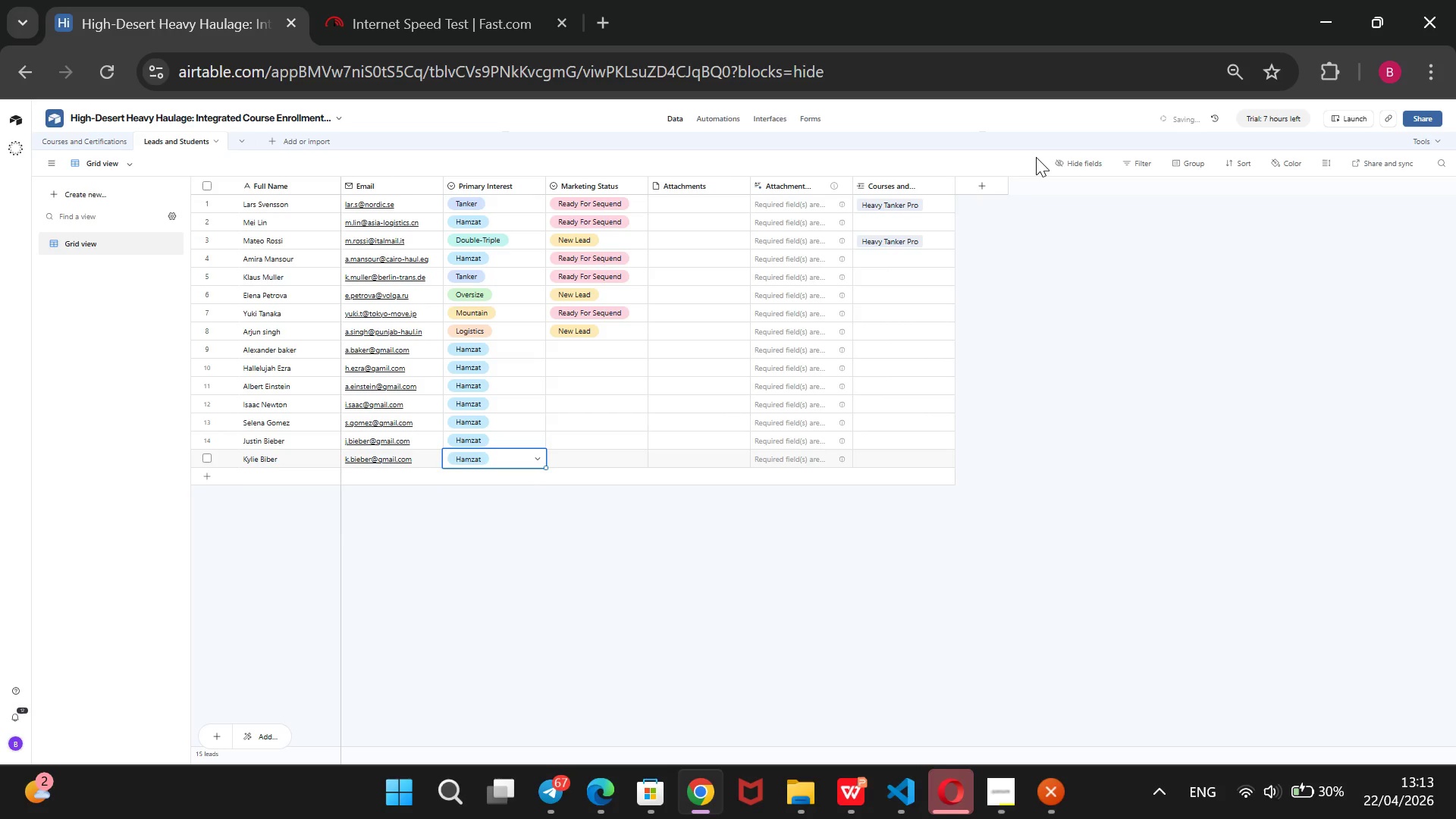 
key(ArrowRight)
 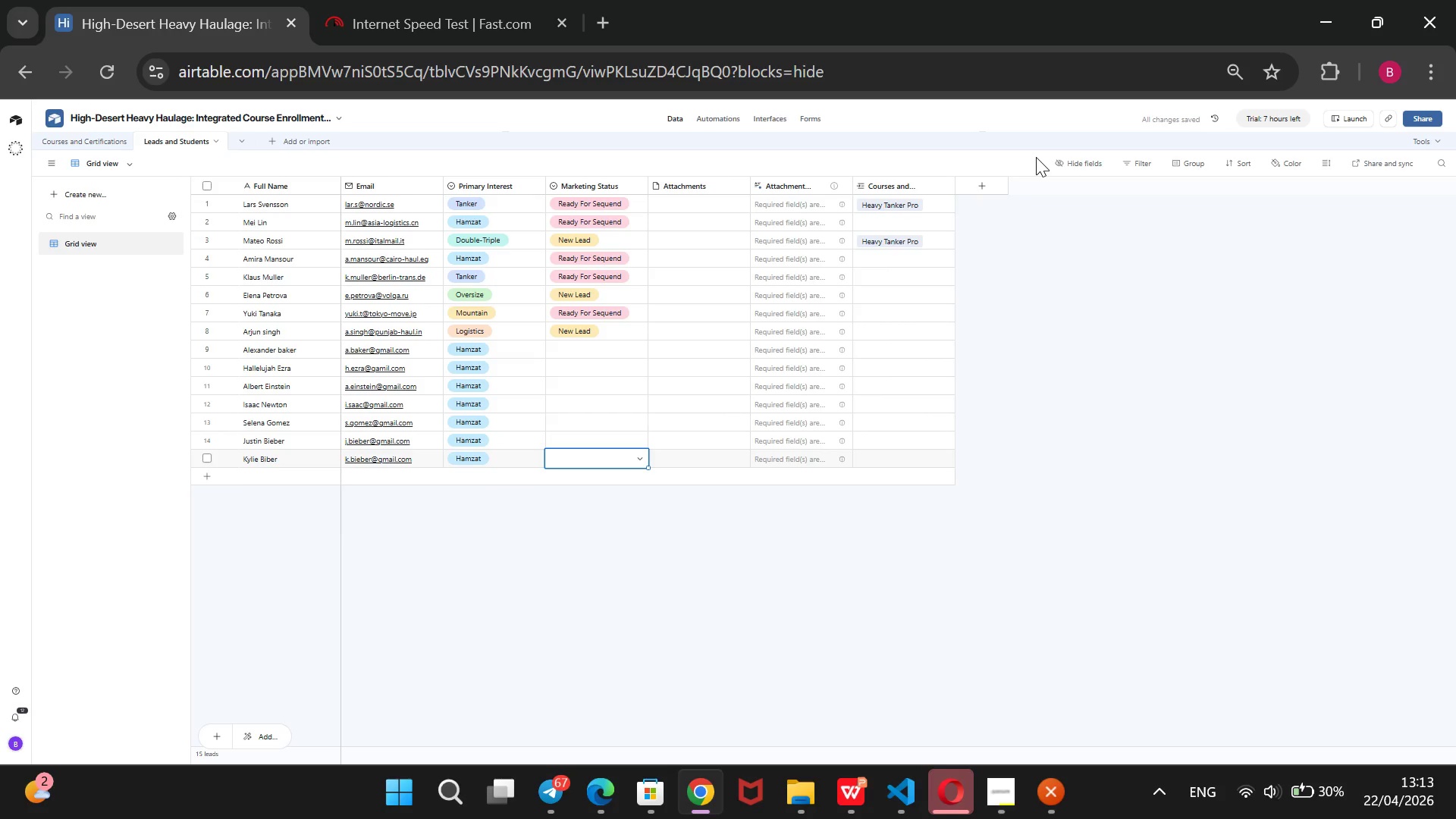 
key(Enter)
 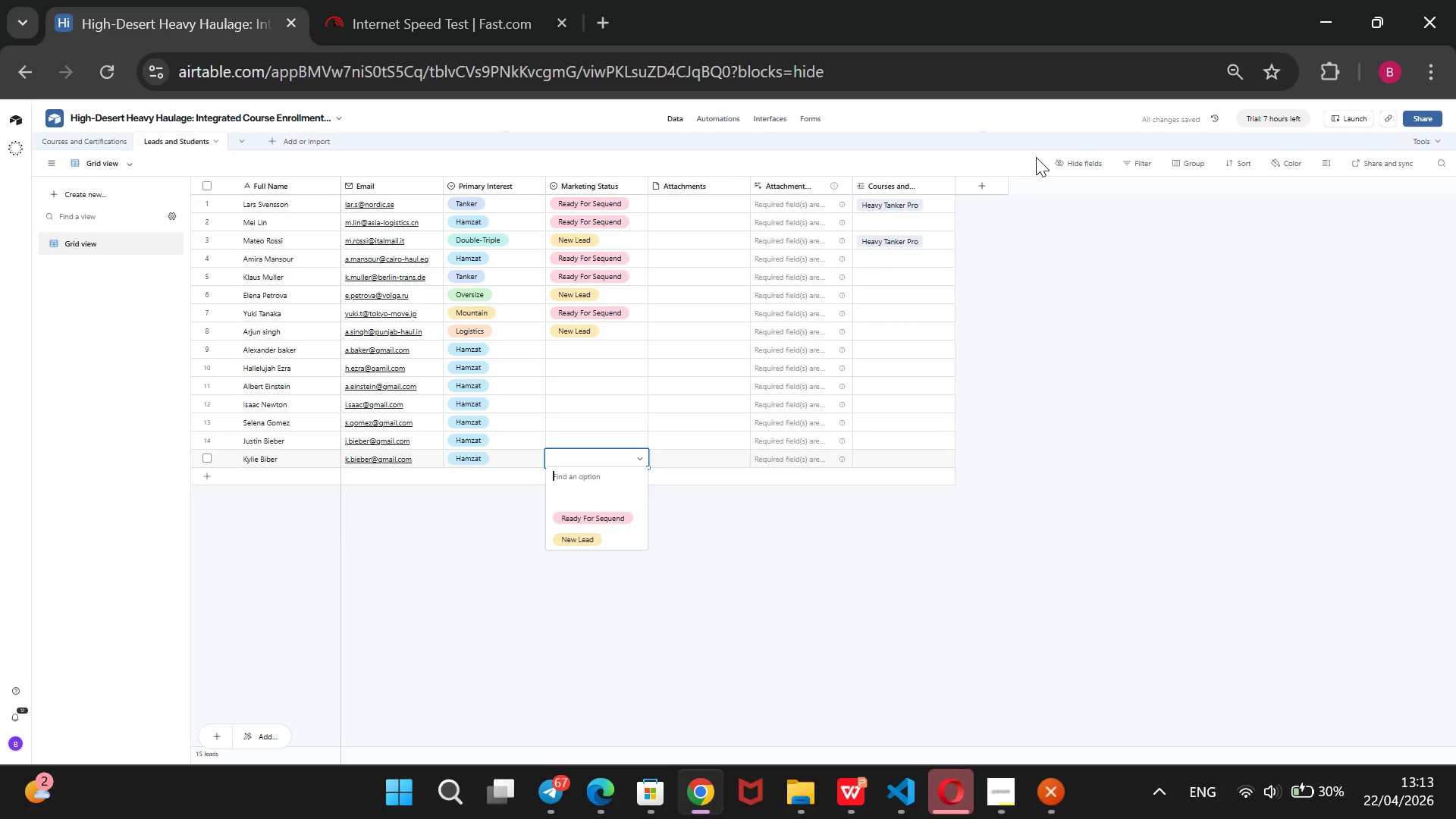 
key(ArrowDown)
 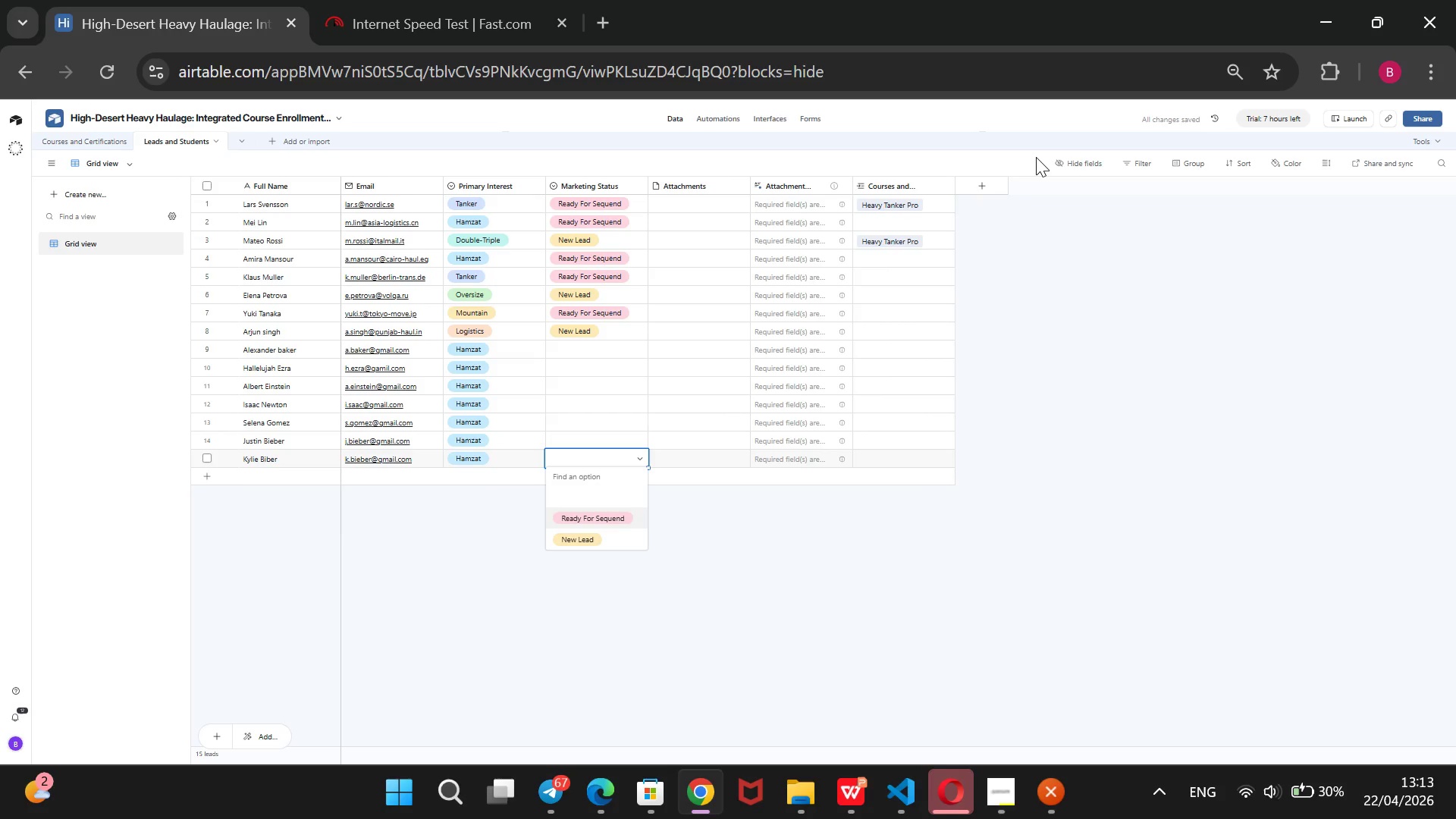 
key(ArrowDown)
 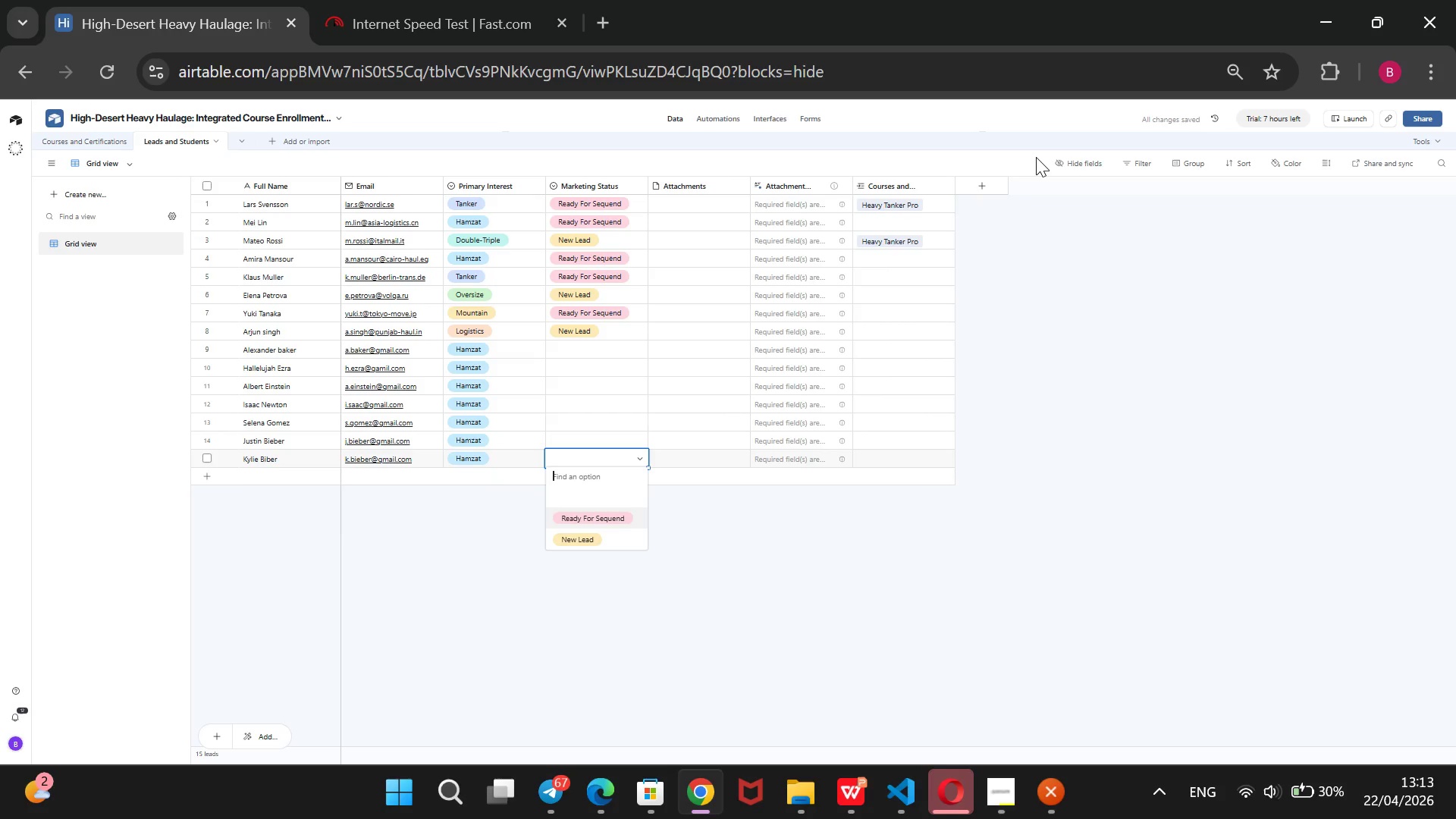 
key(Enter)
 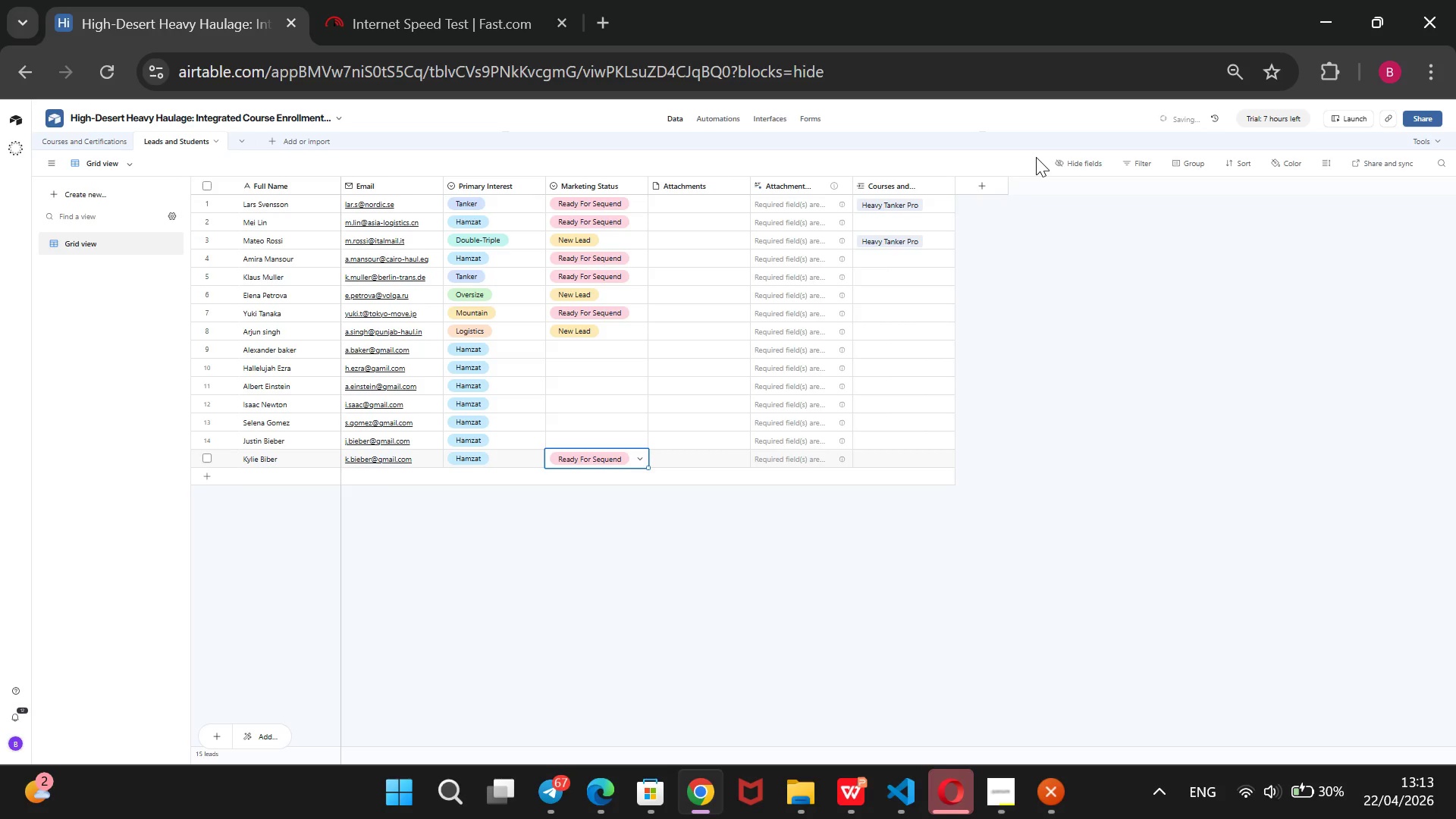 
key(ArrowUp)
 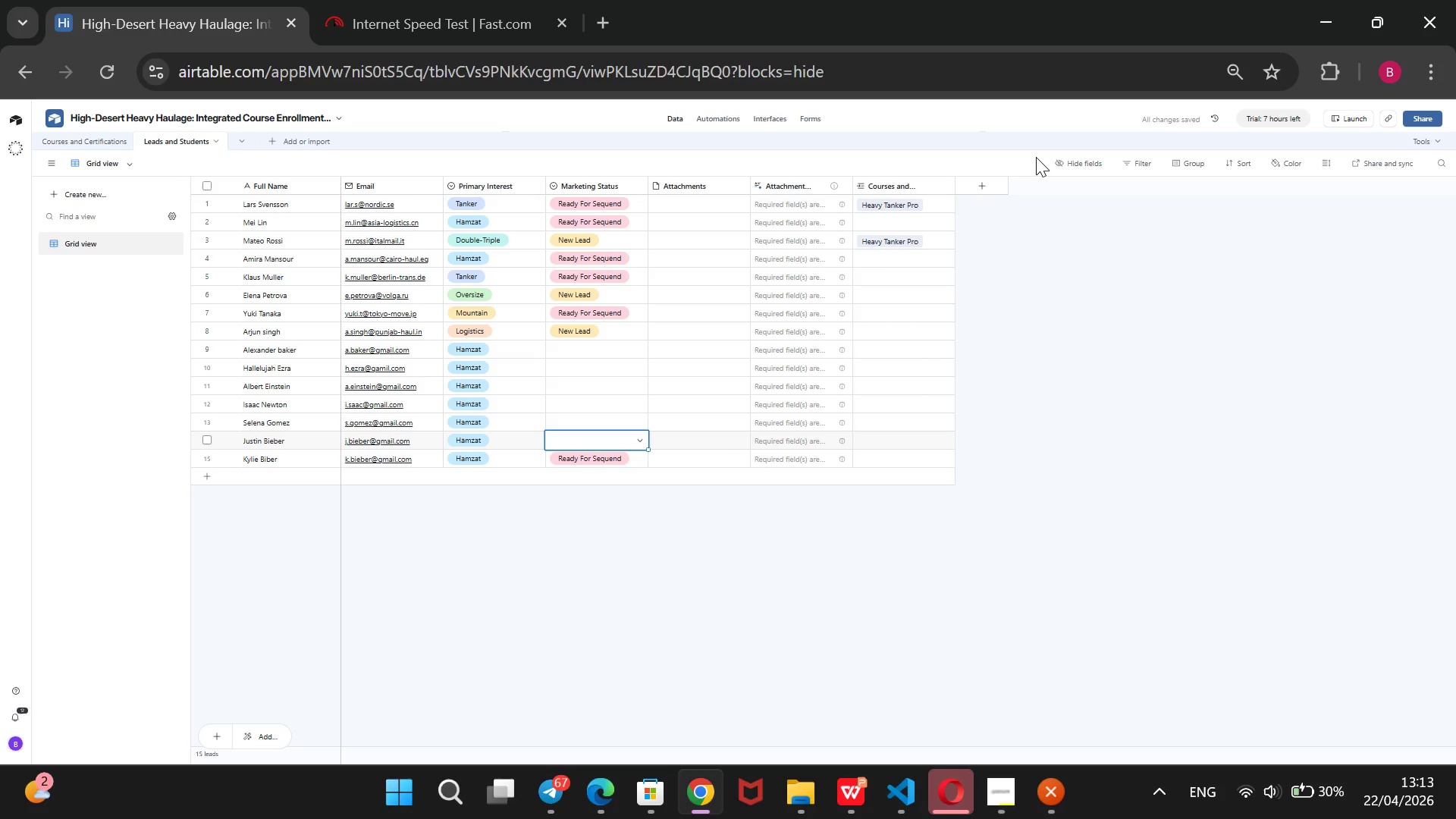 
key(Enter)
 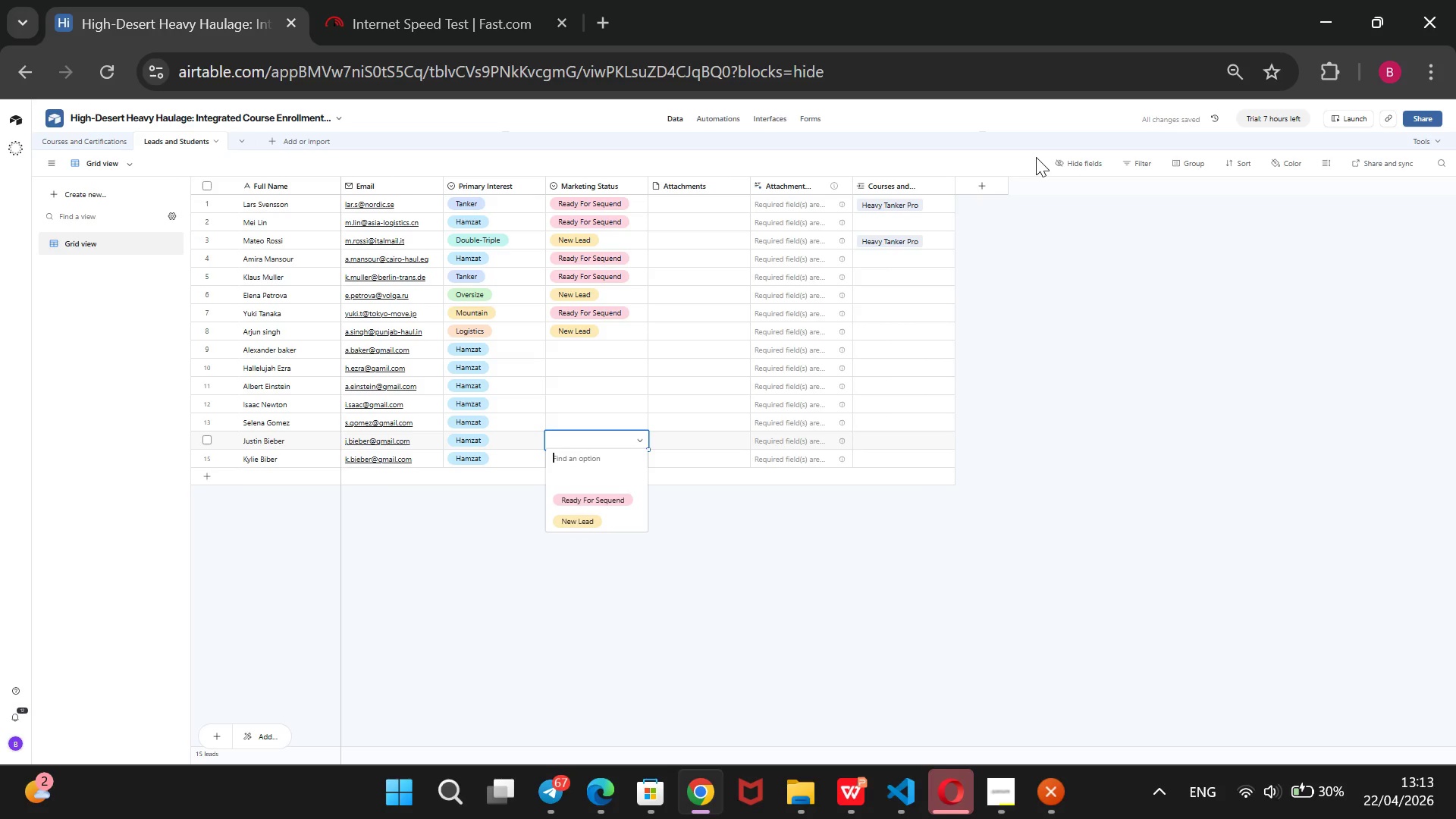 
key(ArrowDown)
 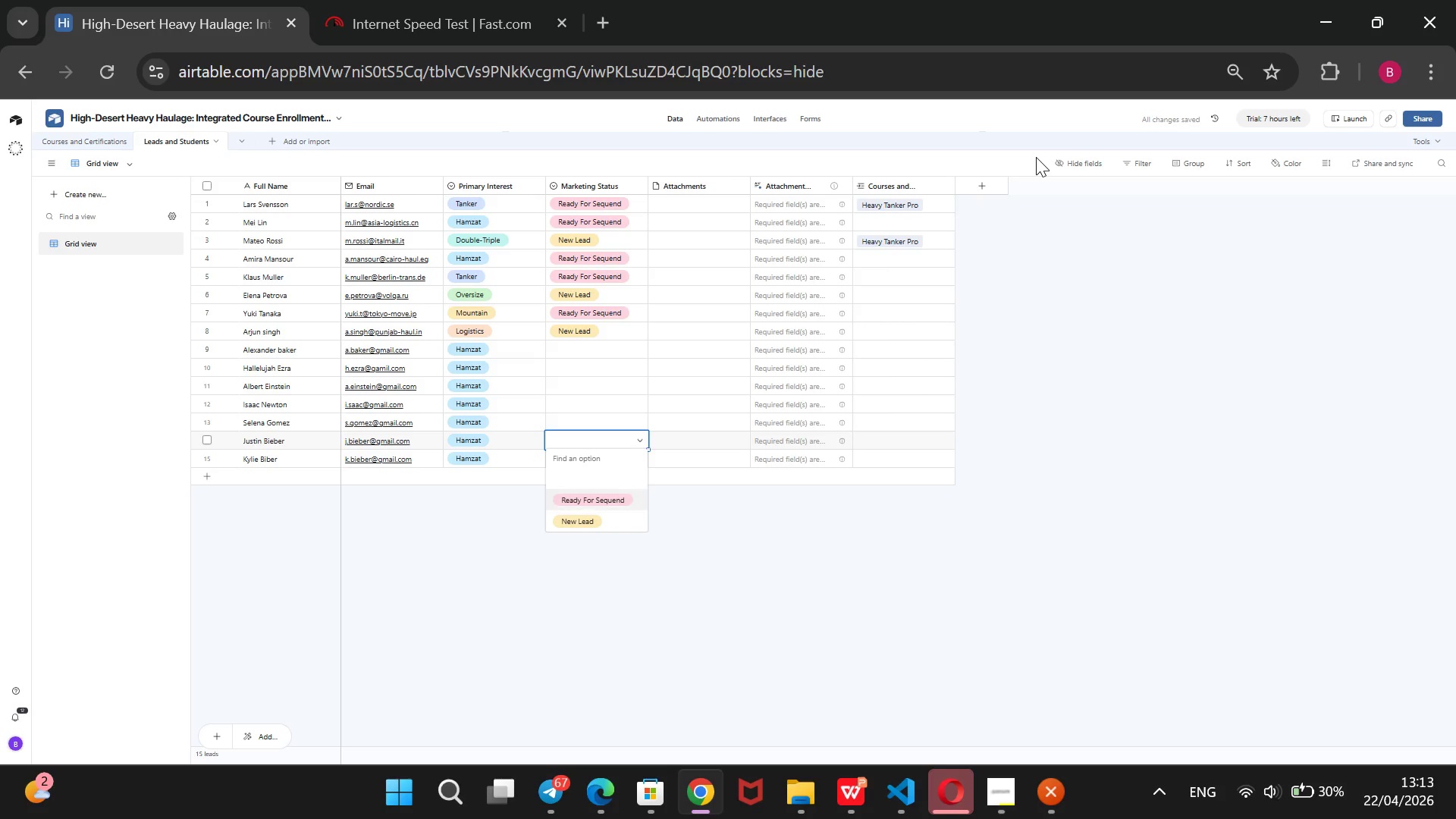 
key(ArrowDown)
 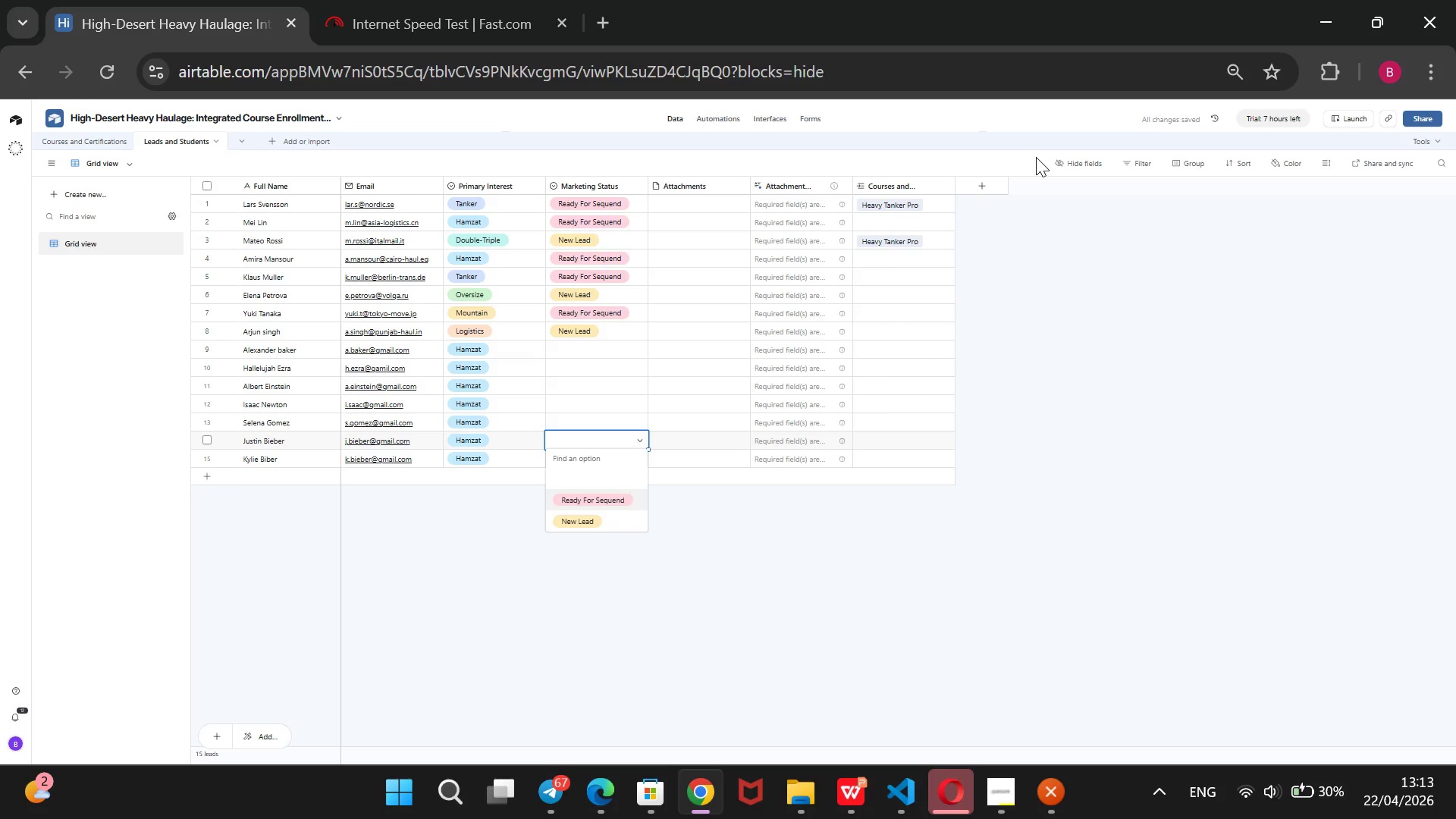 
key(ArrowDown)
 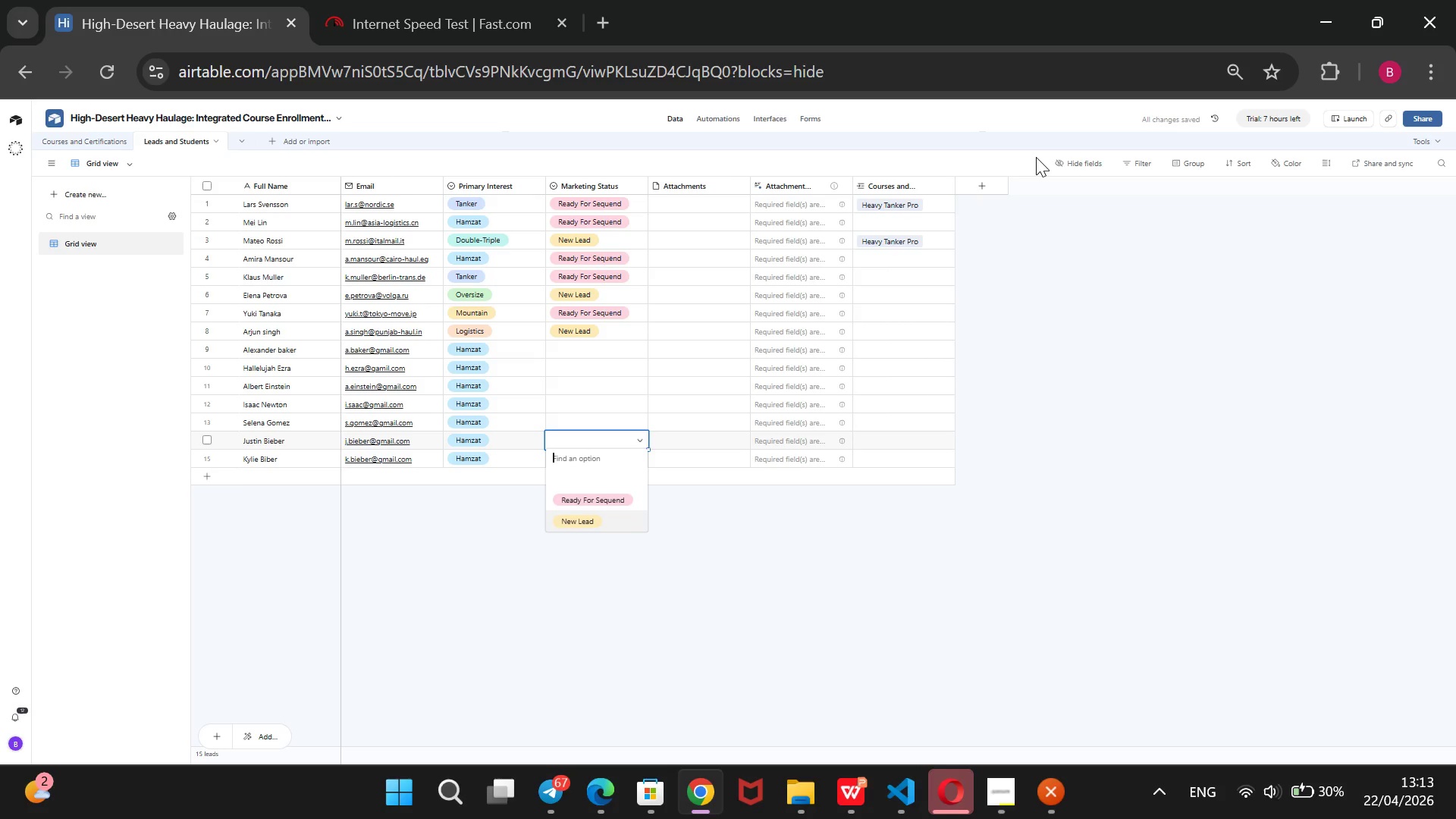 
key(Enter)
 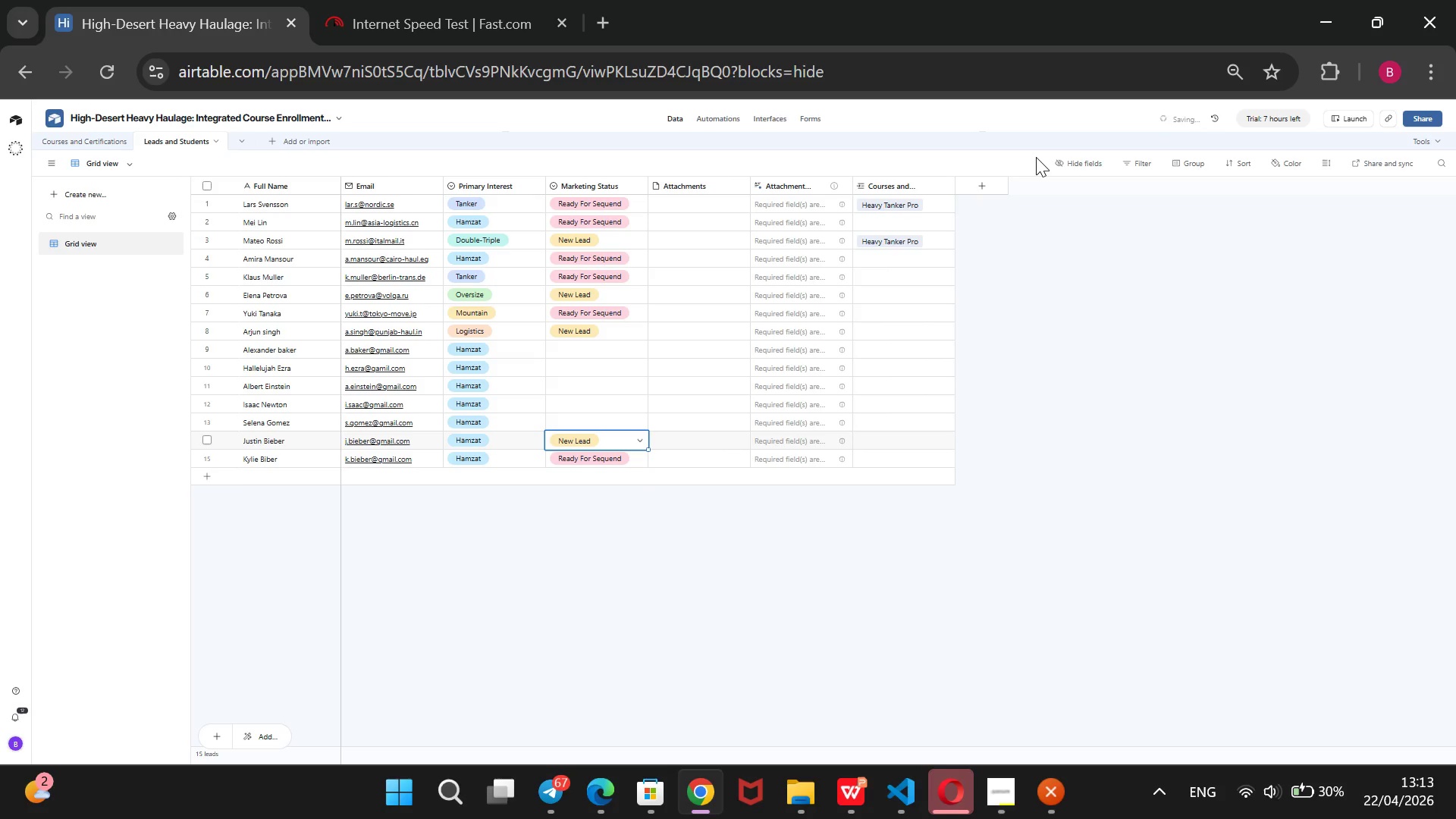 
key(ArrowUp)
 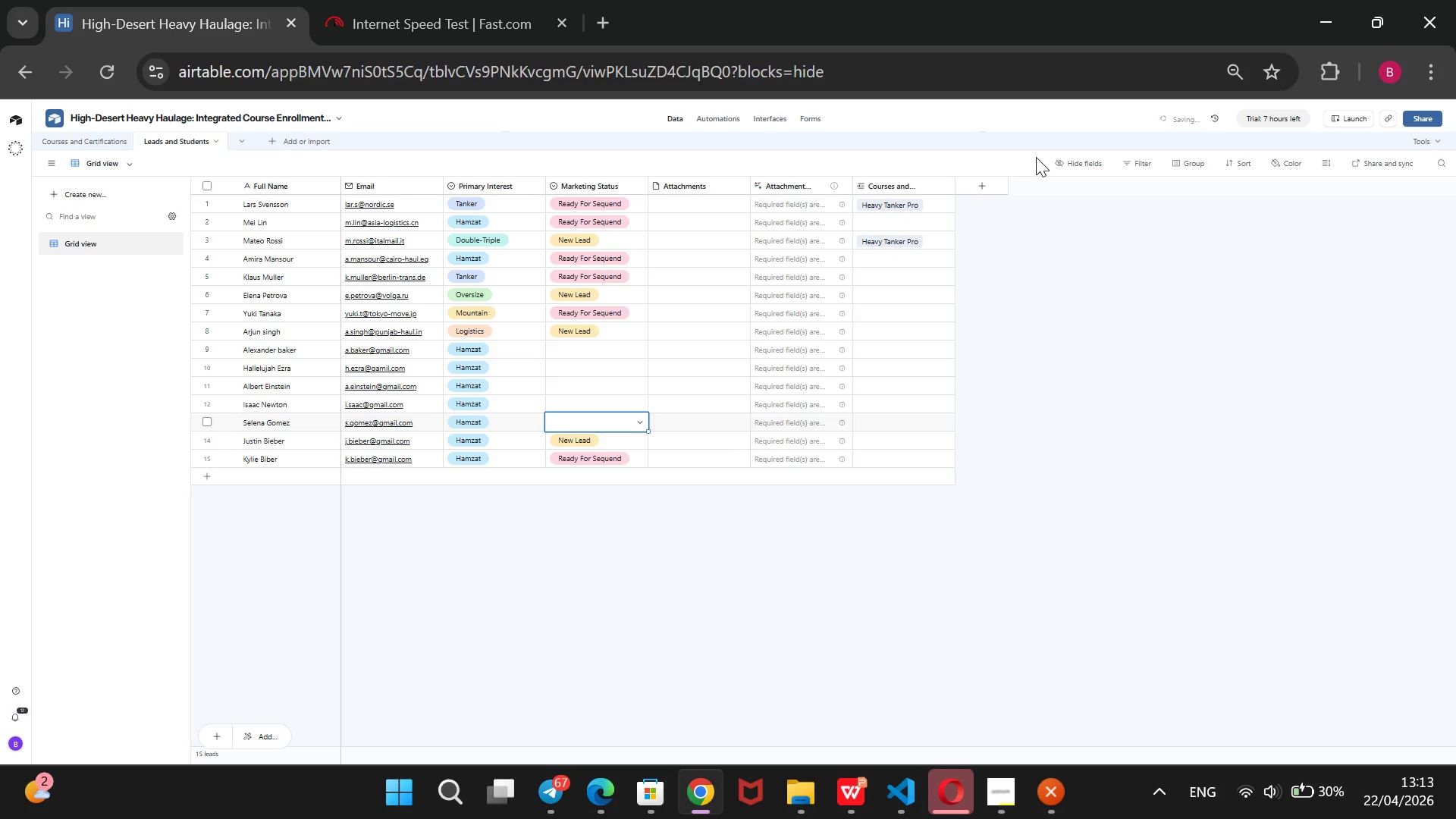 
key(Enter)
 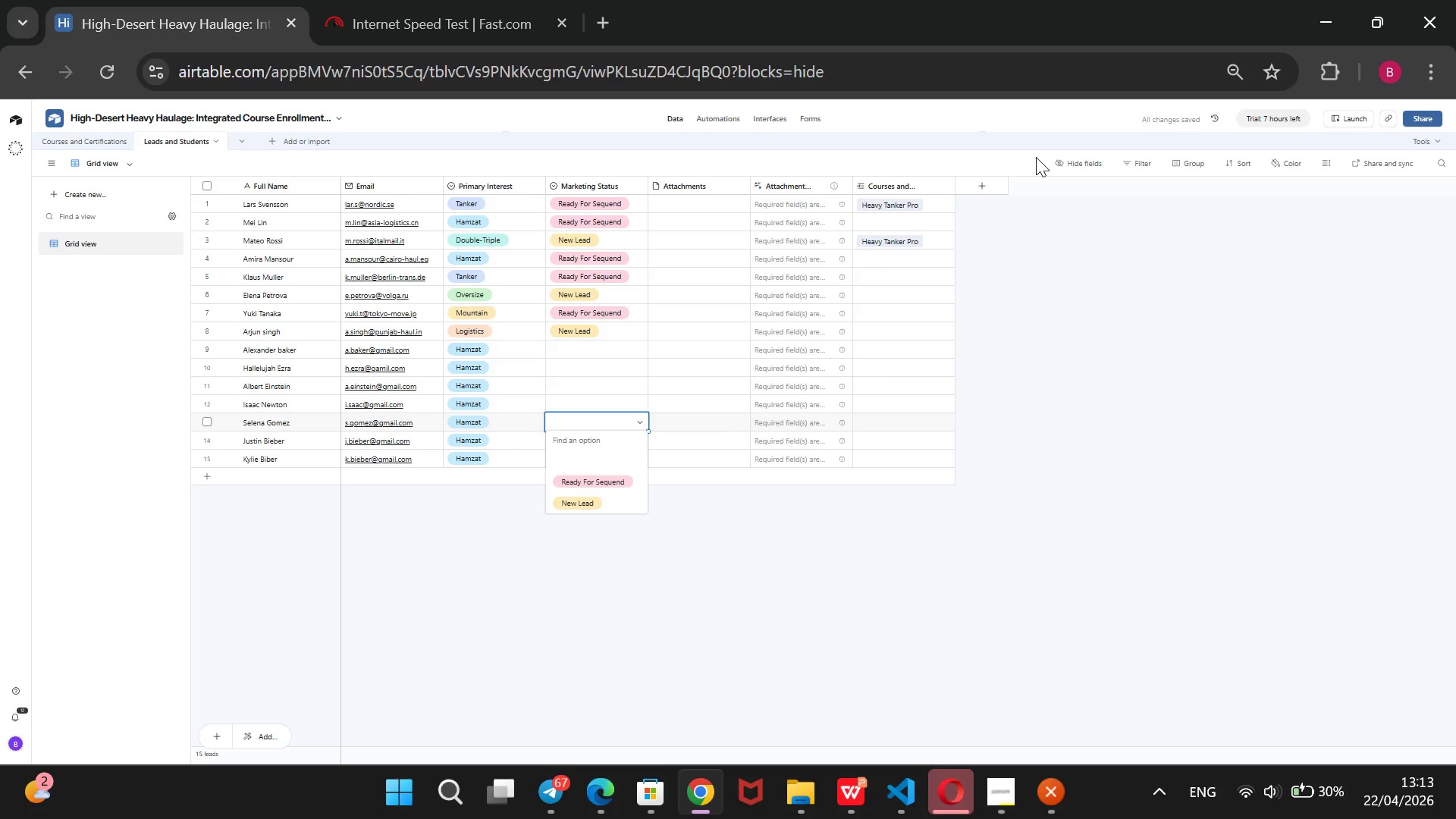 
key(ArrowDown)
 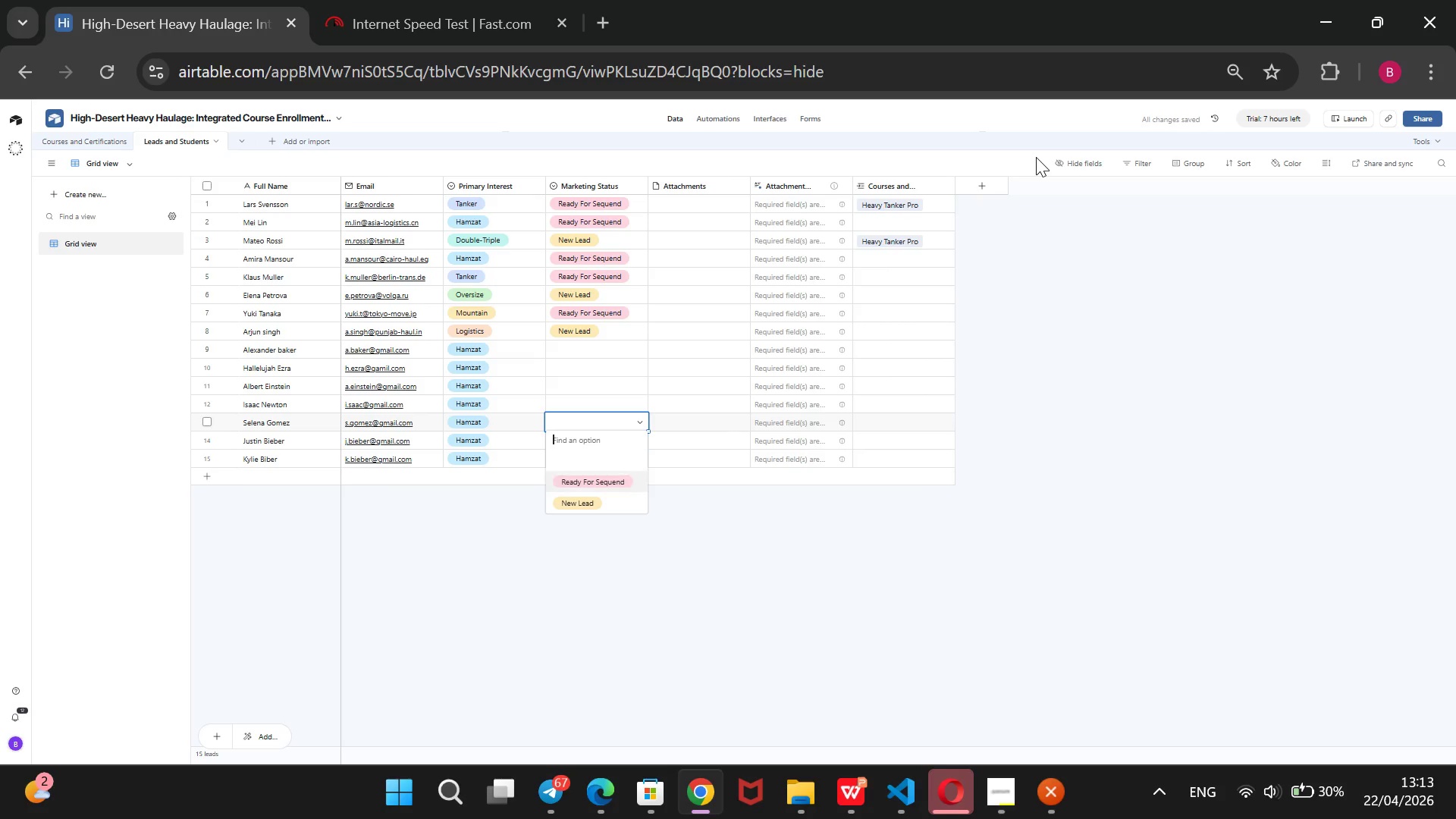 
key(ArrowDown)
 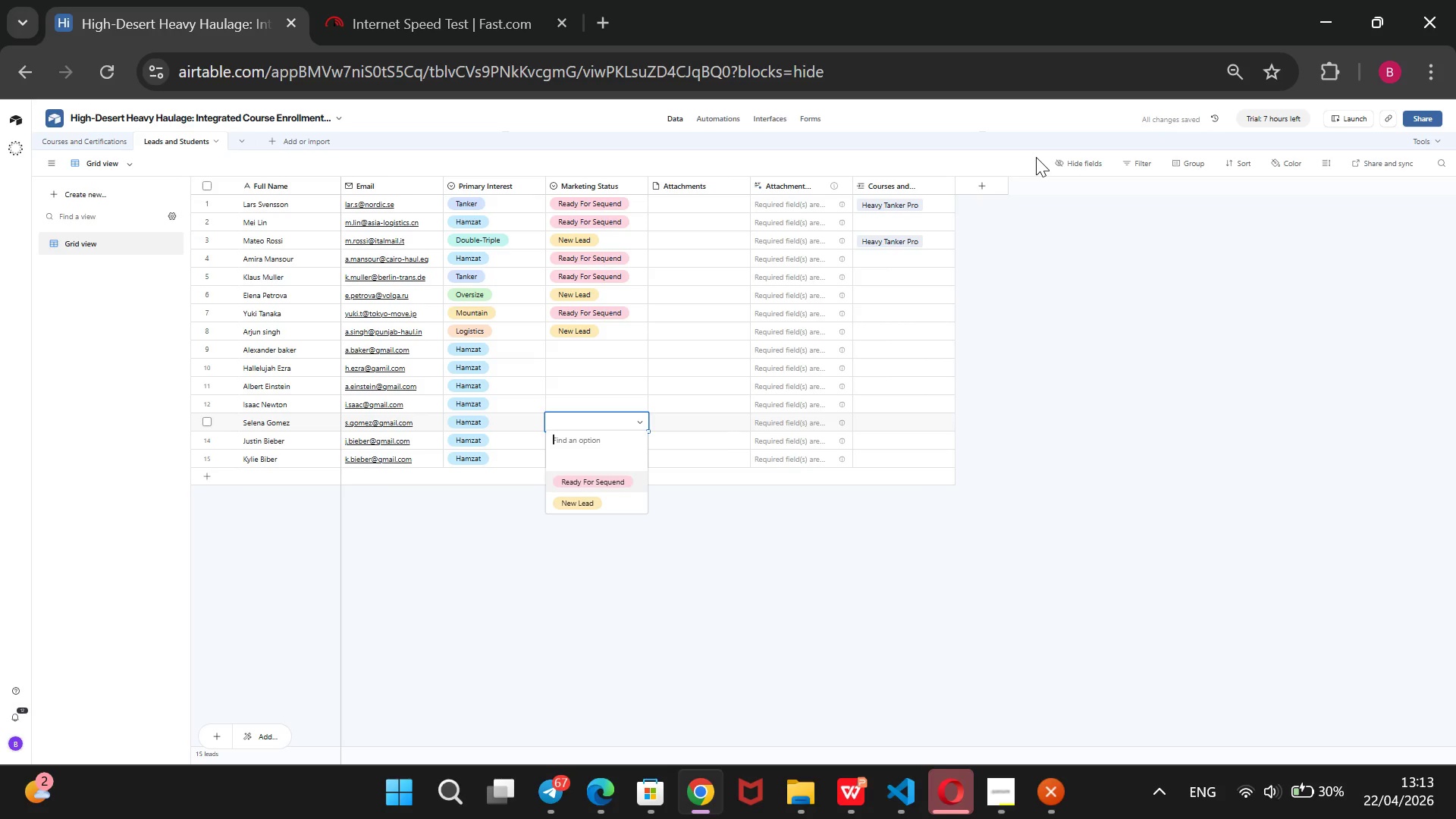 
key(Enter)
 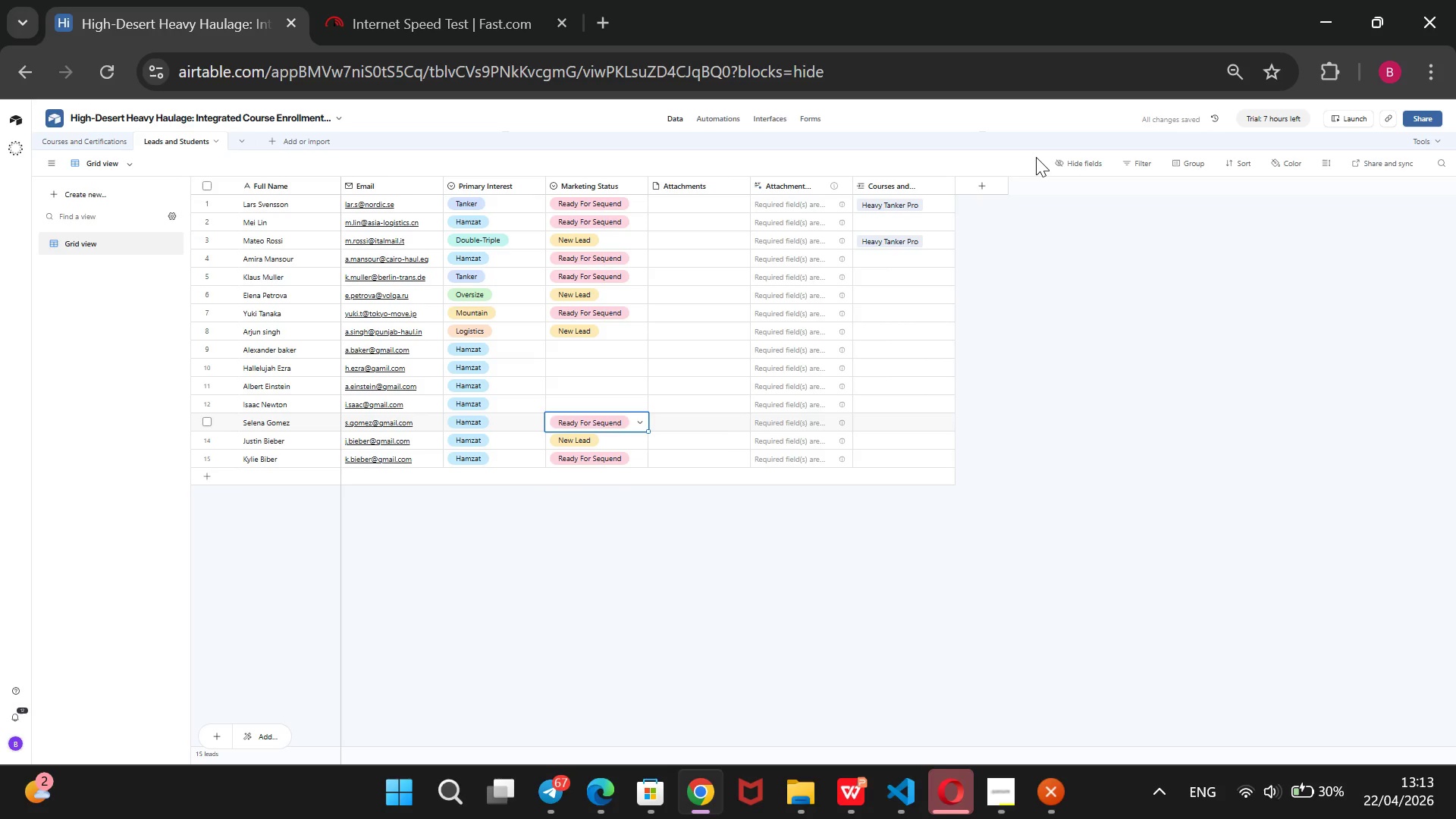 
key(ArrowUp)
 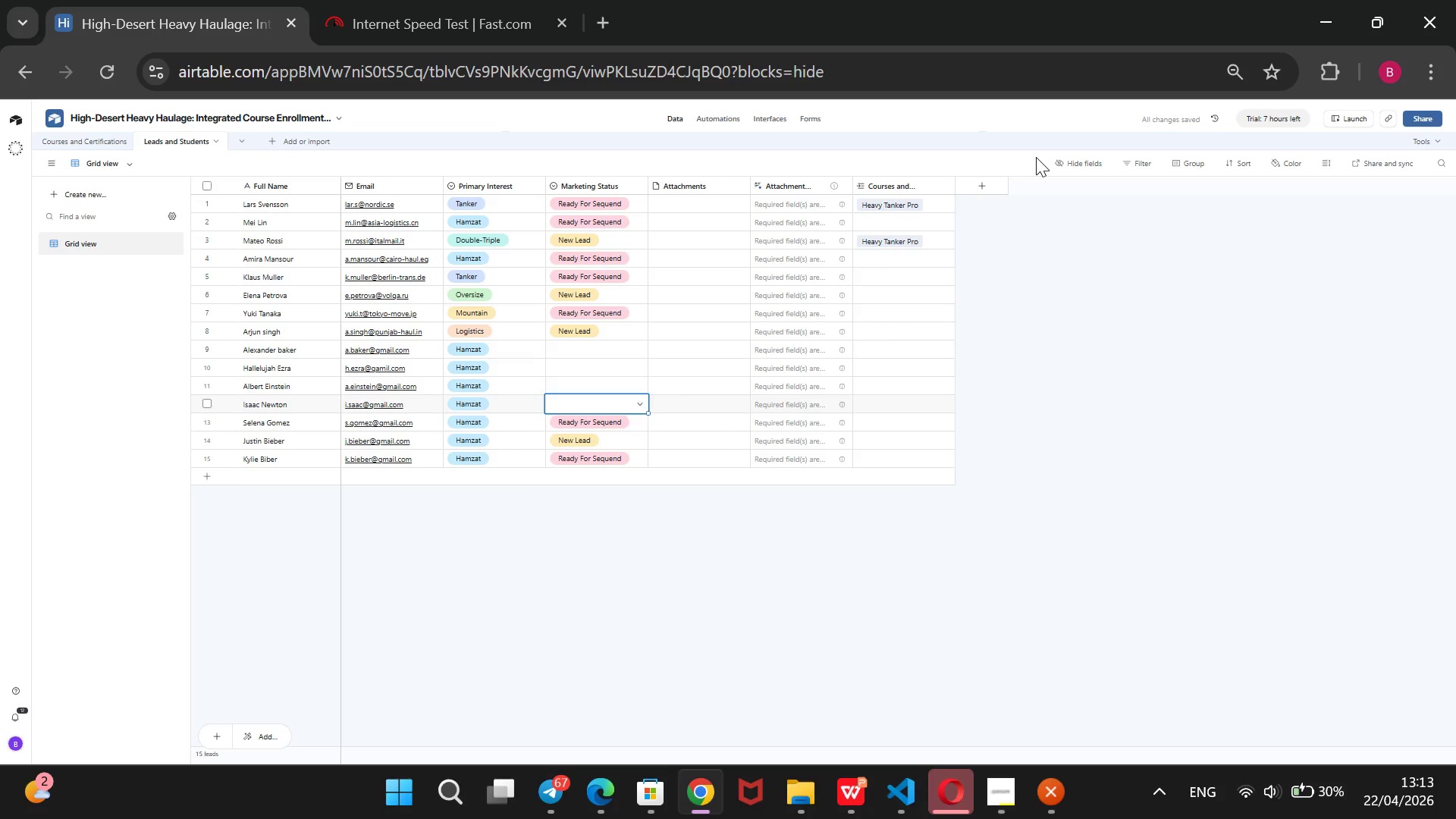 
key(Enter)
 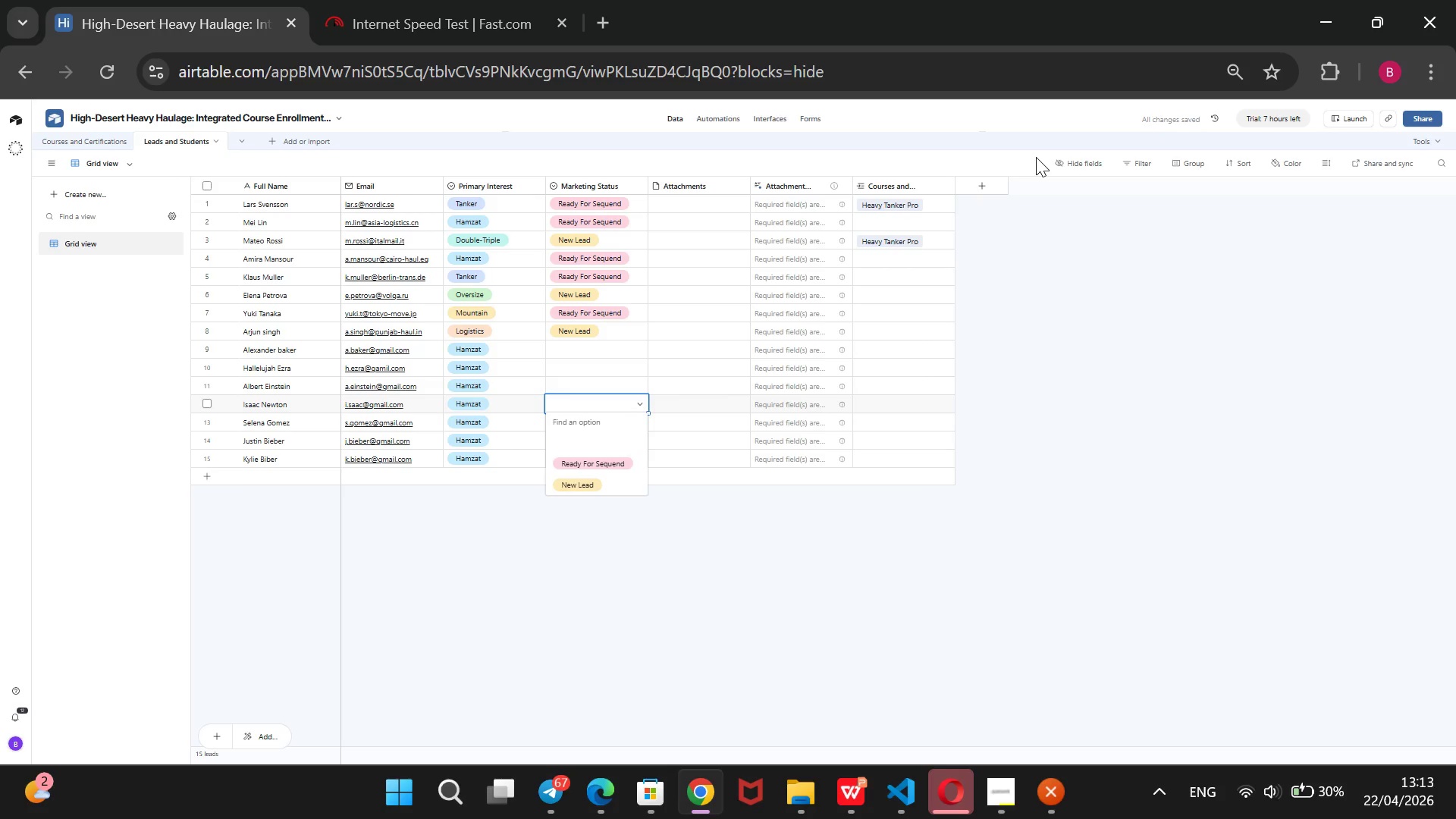 
key(ArrowDown)
 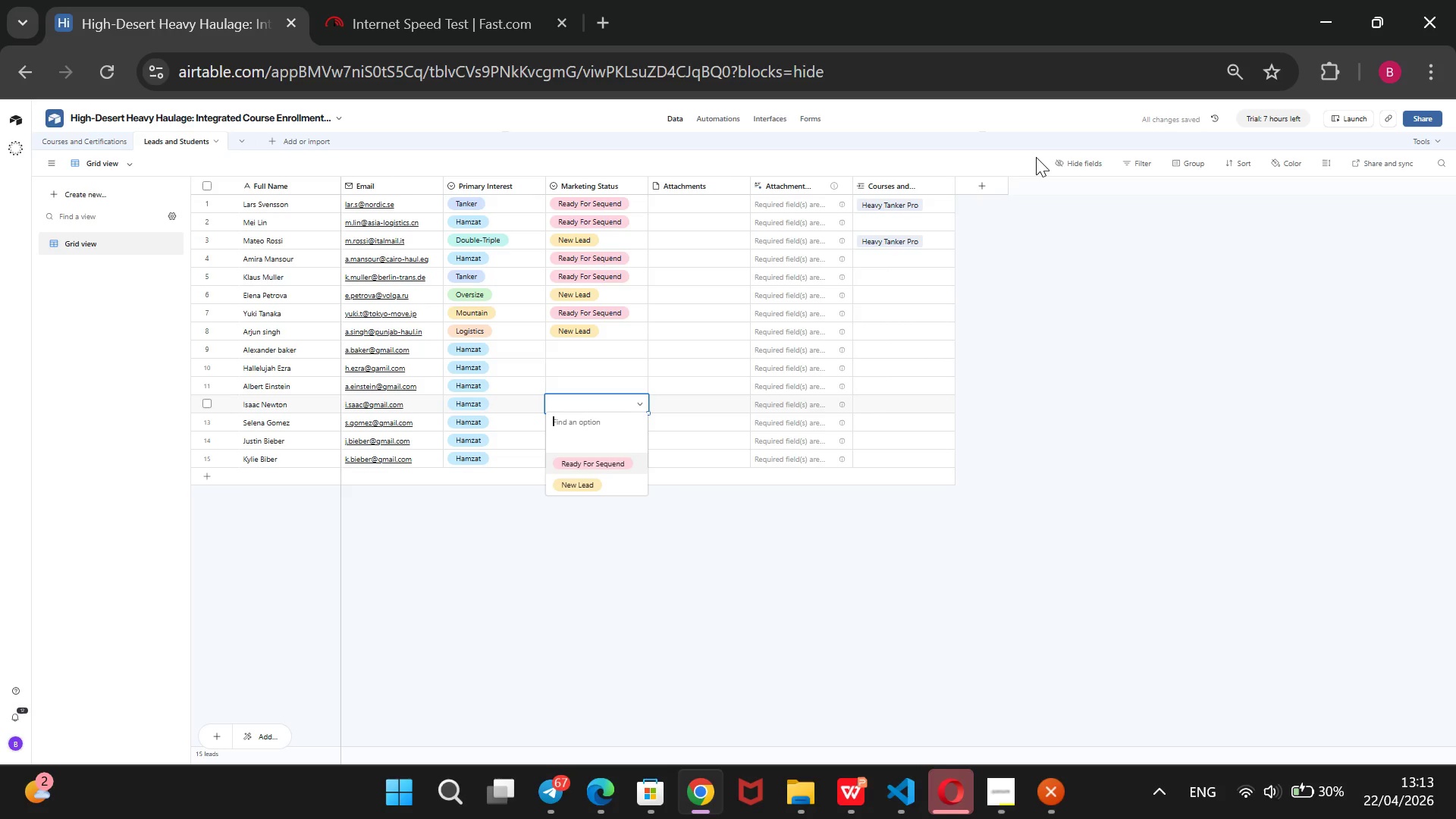 
key(ArrowDown)
 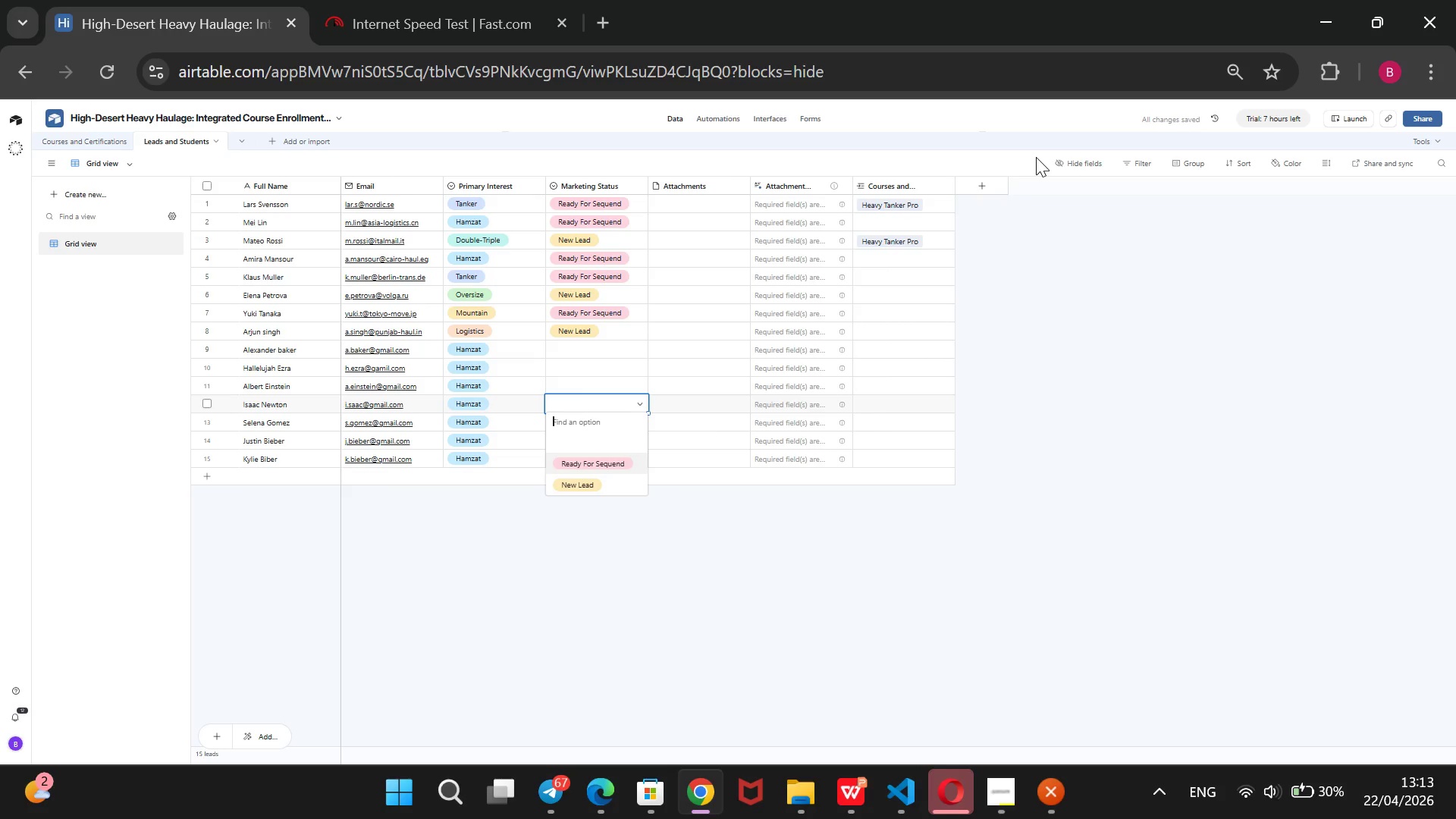 
key(Enter)
 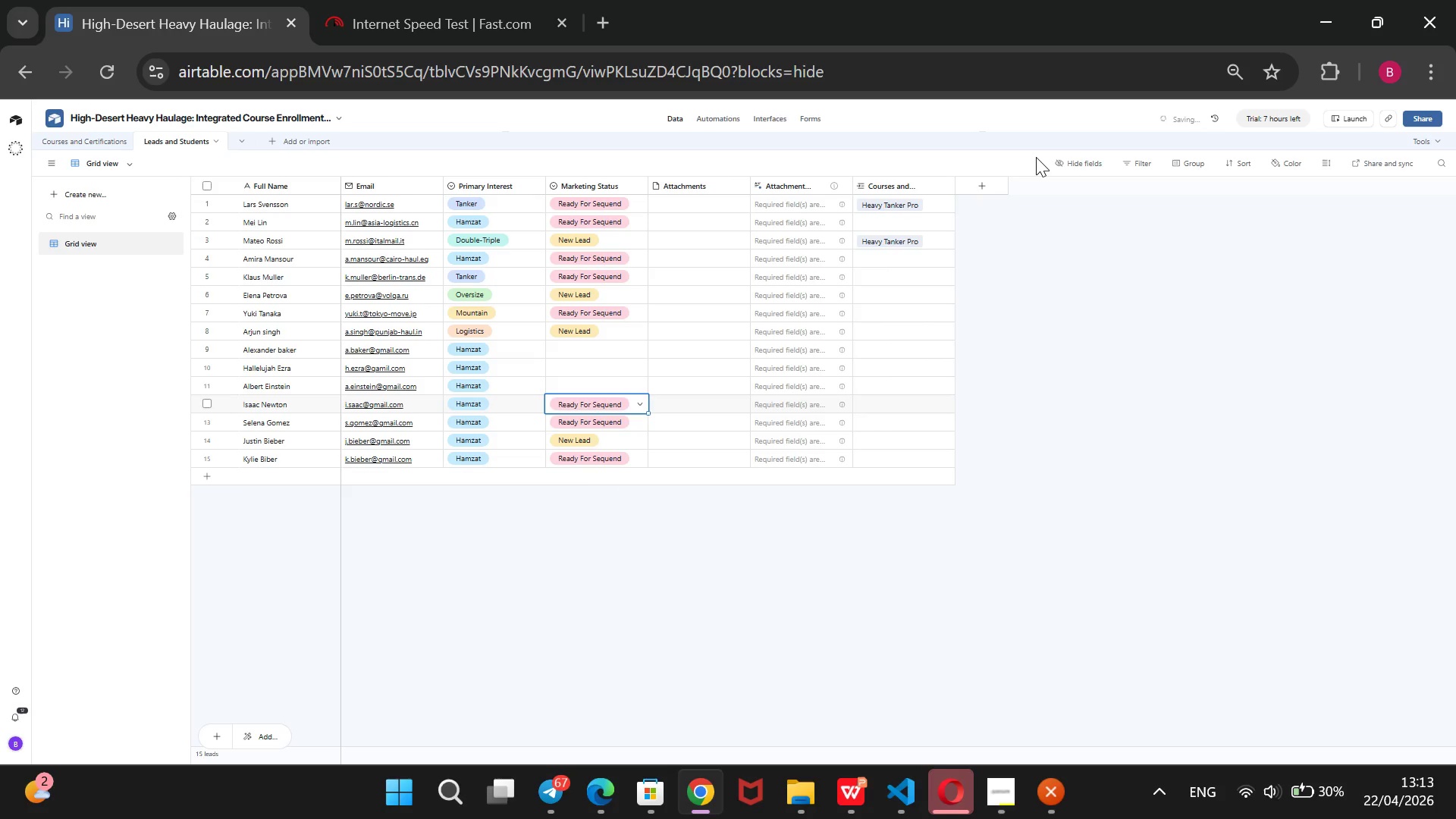 
key(ArrowUp)
 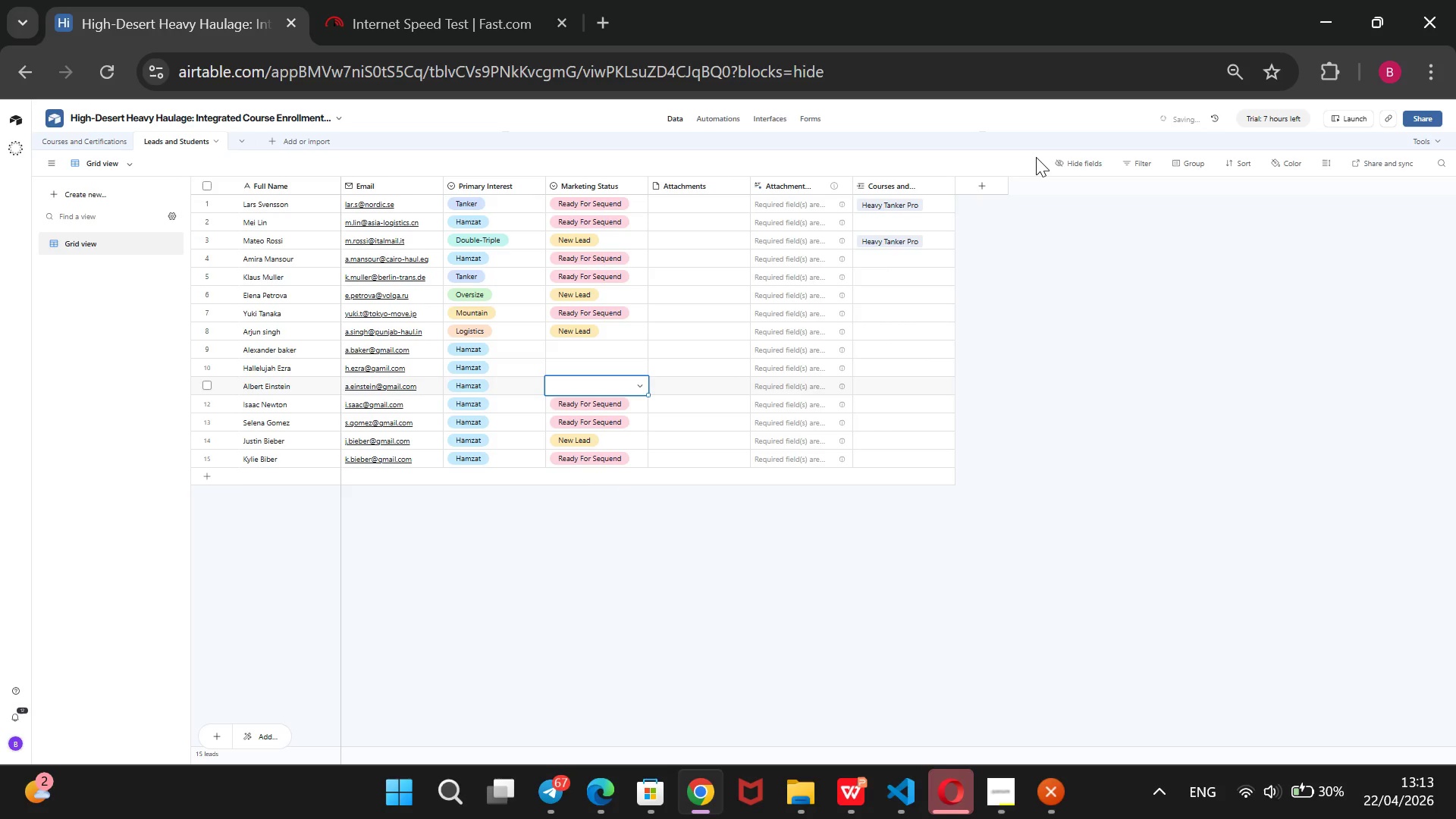 
key(Enter)
 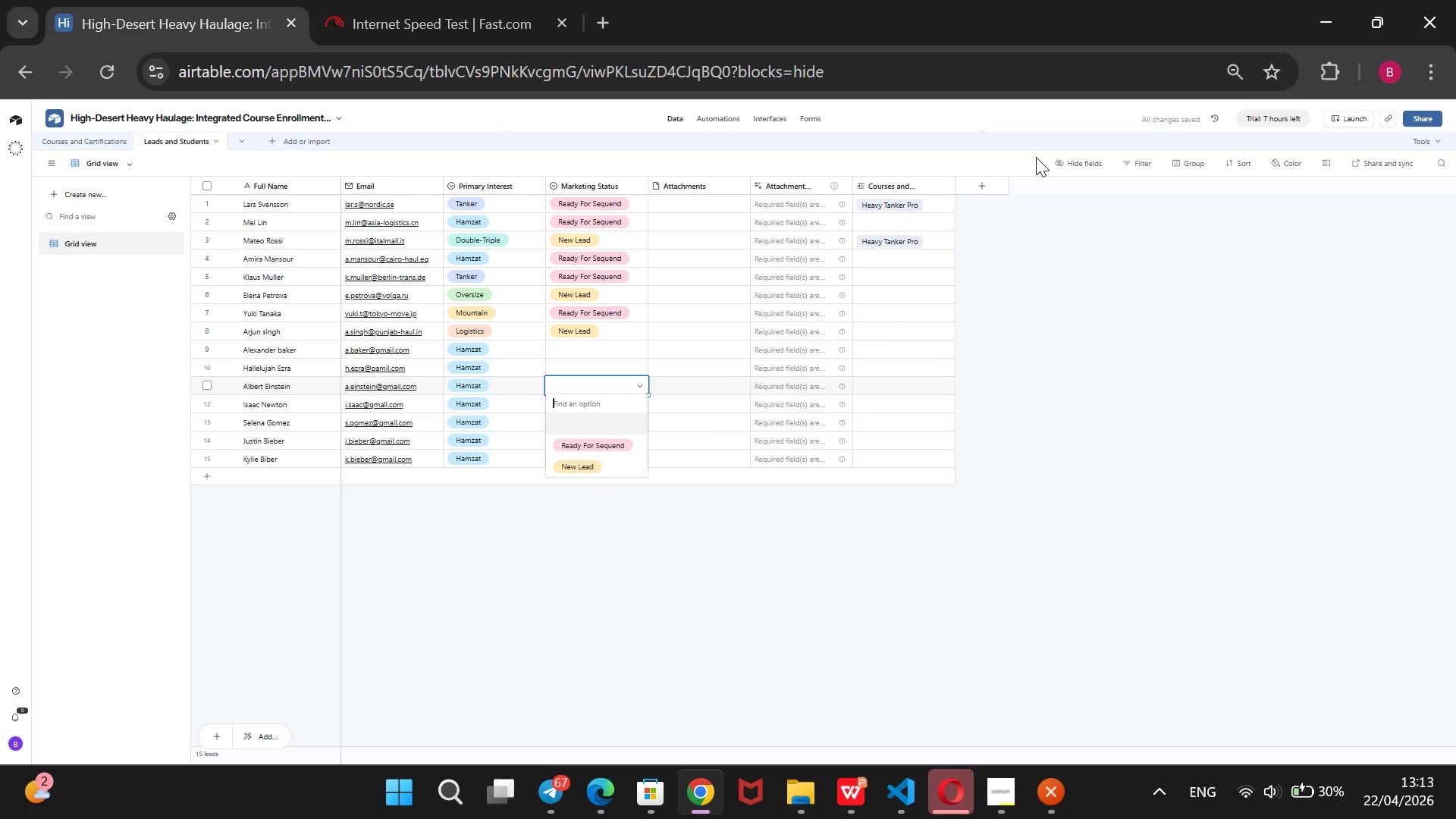 
key(ArrowDown)
 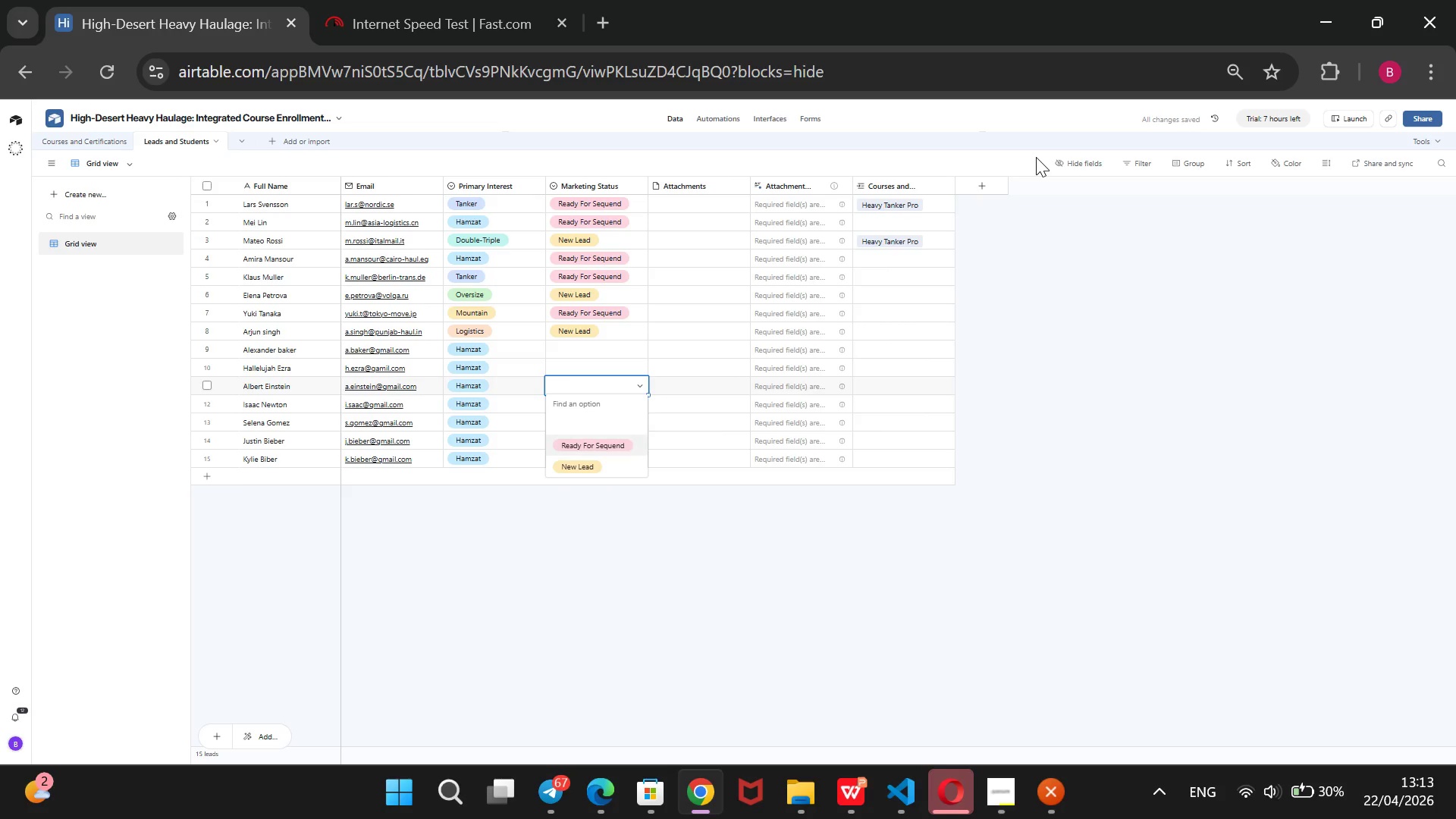 
key(ArrowDown)
 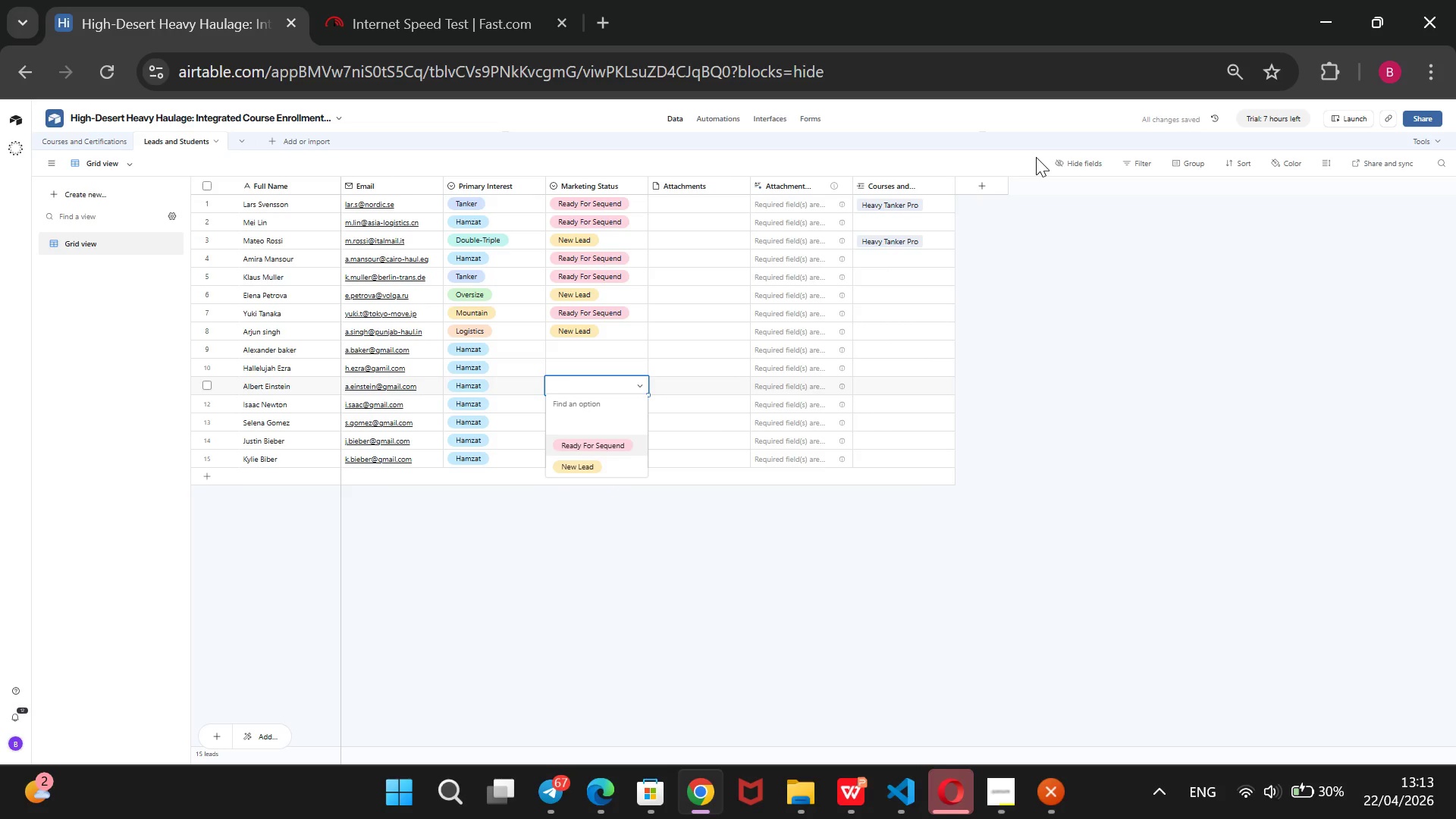 
key(Enter)
 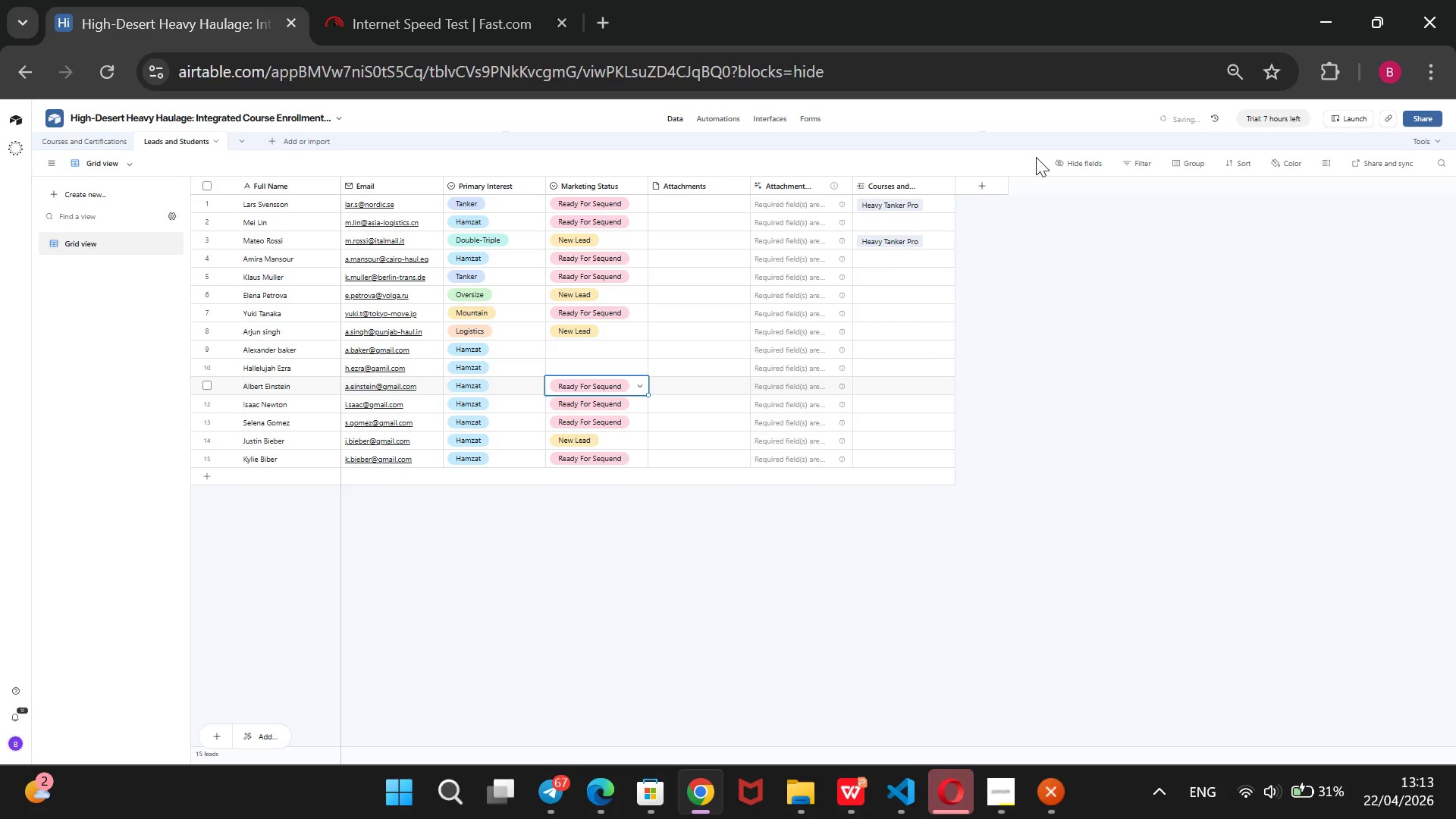 
key(ArrowUp)
 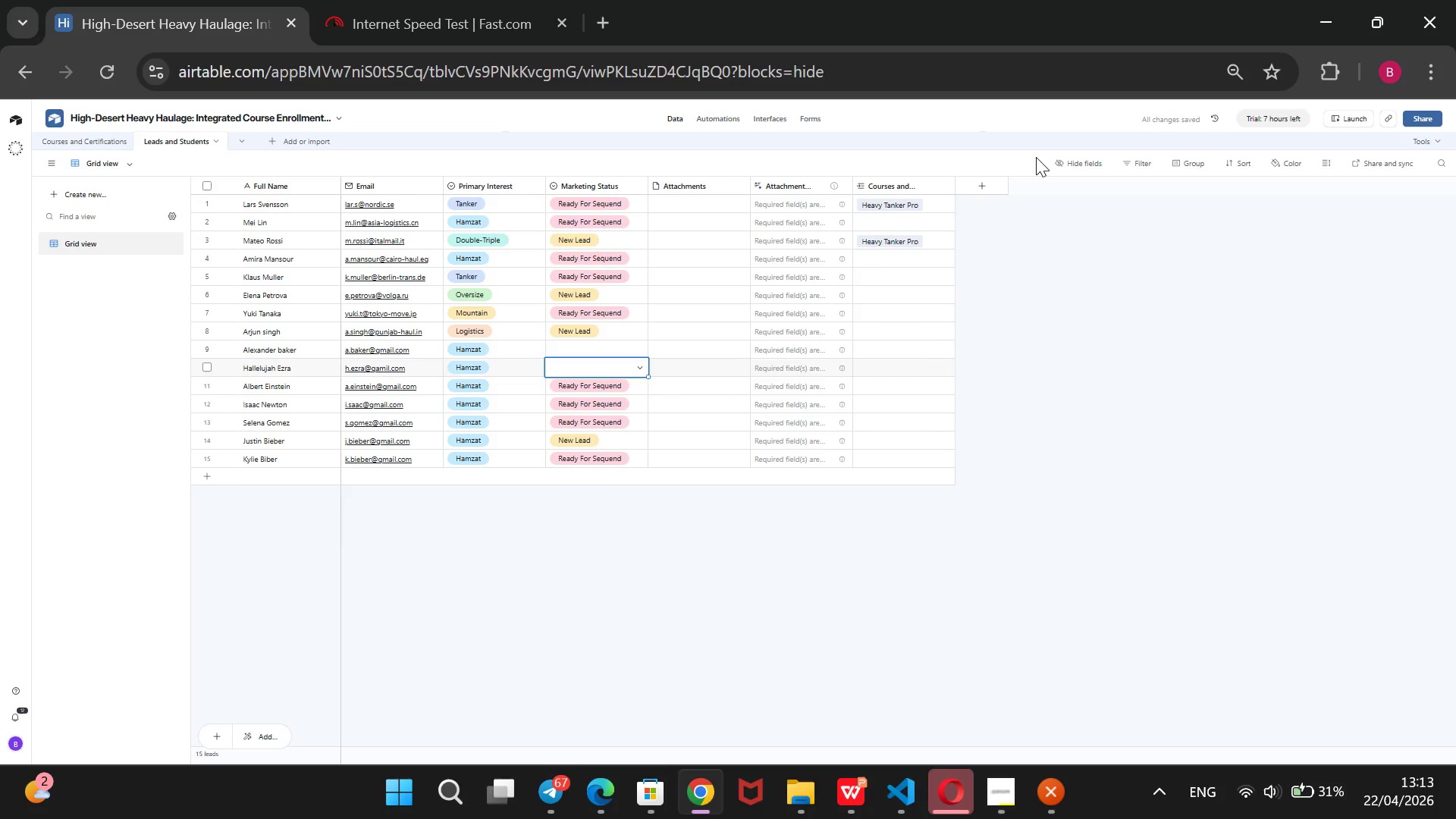 
key(Enter)
 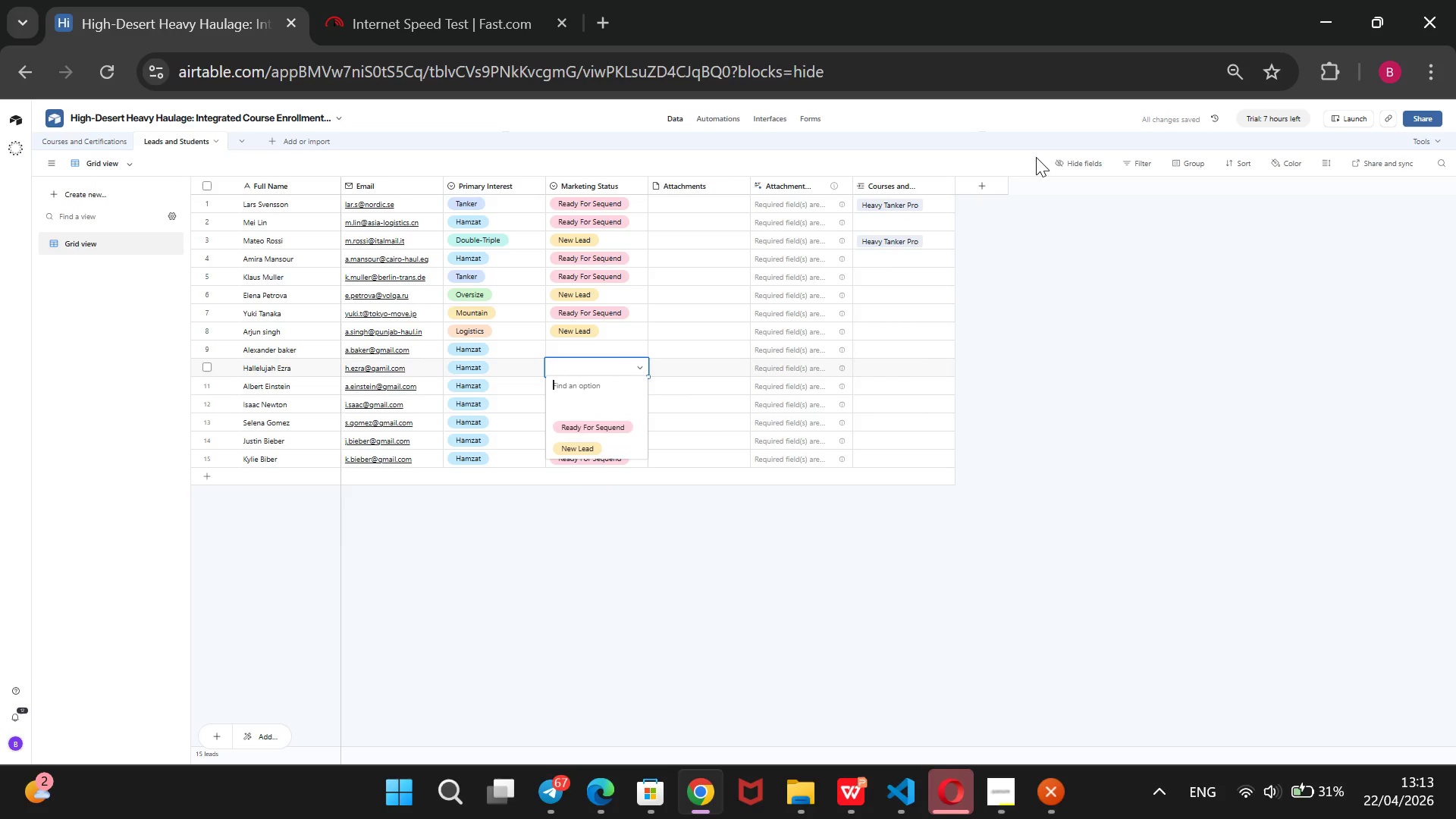 
key(ArrowDown)
 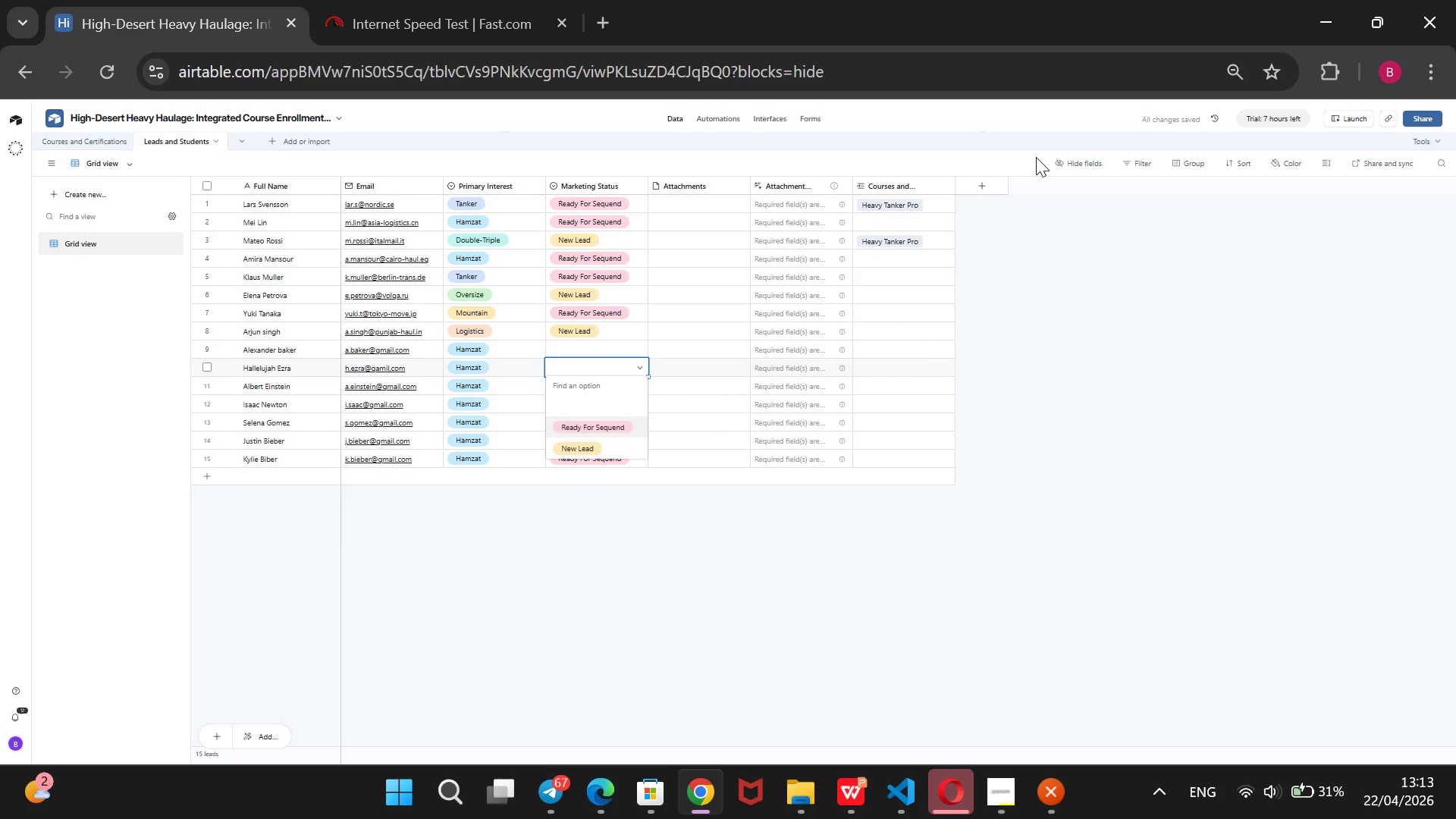 
key(ArrowDown)
 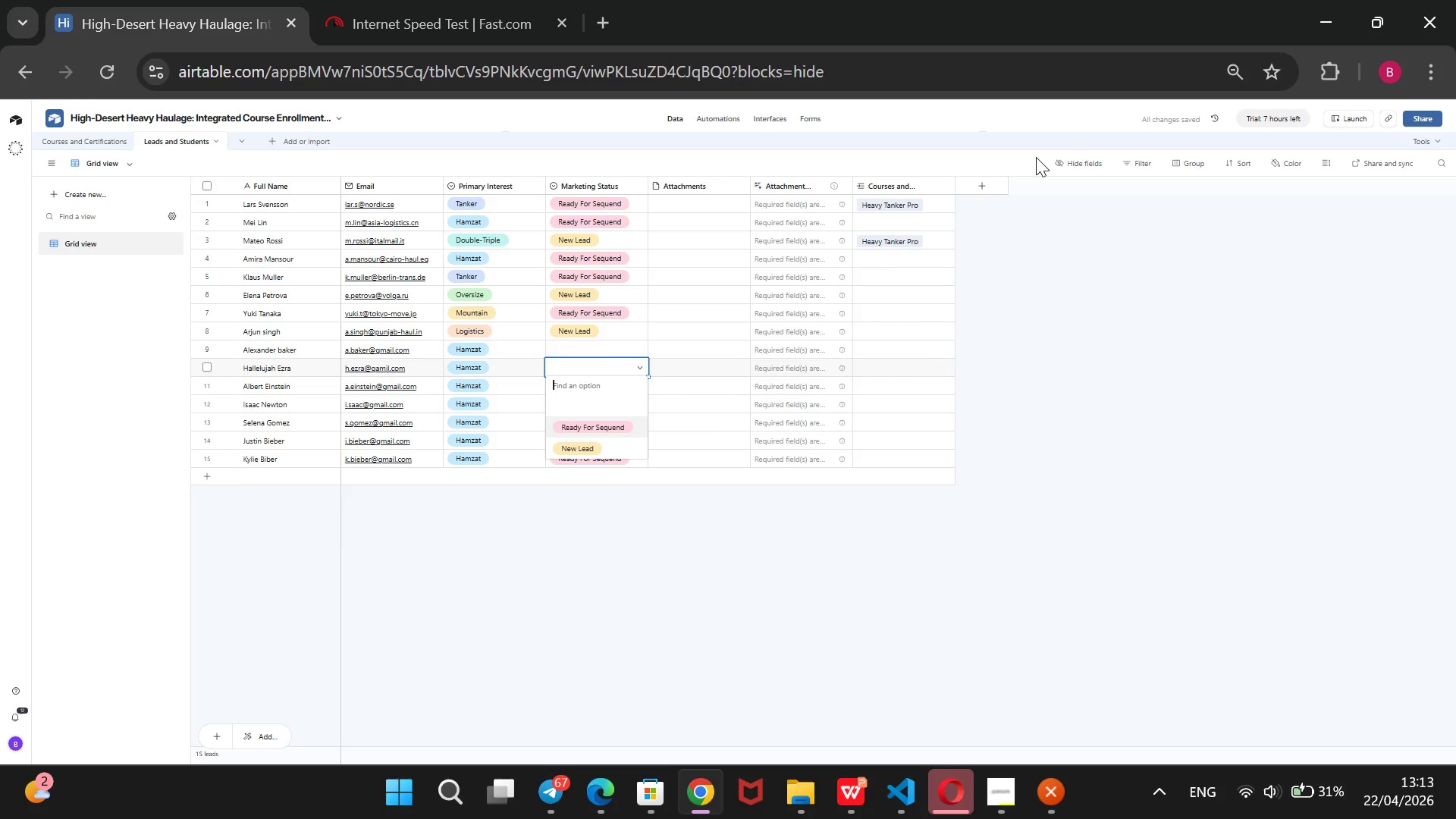 
key(Enter)
 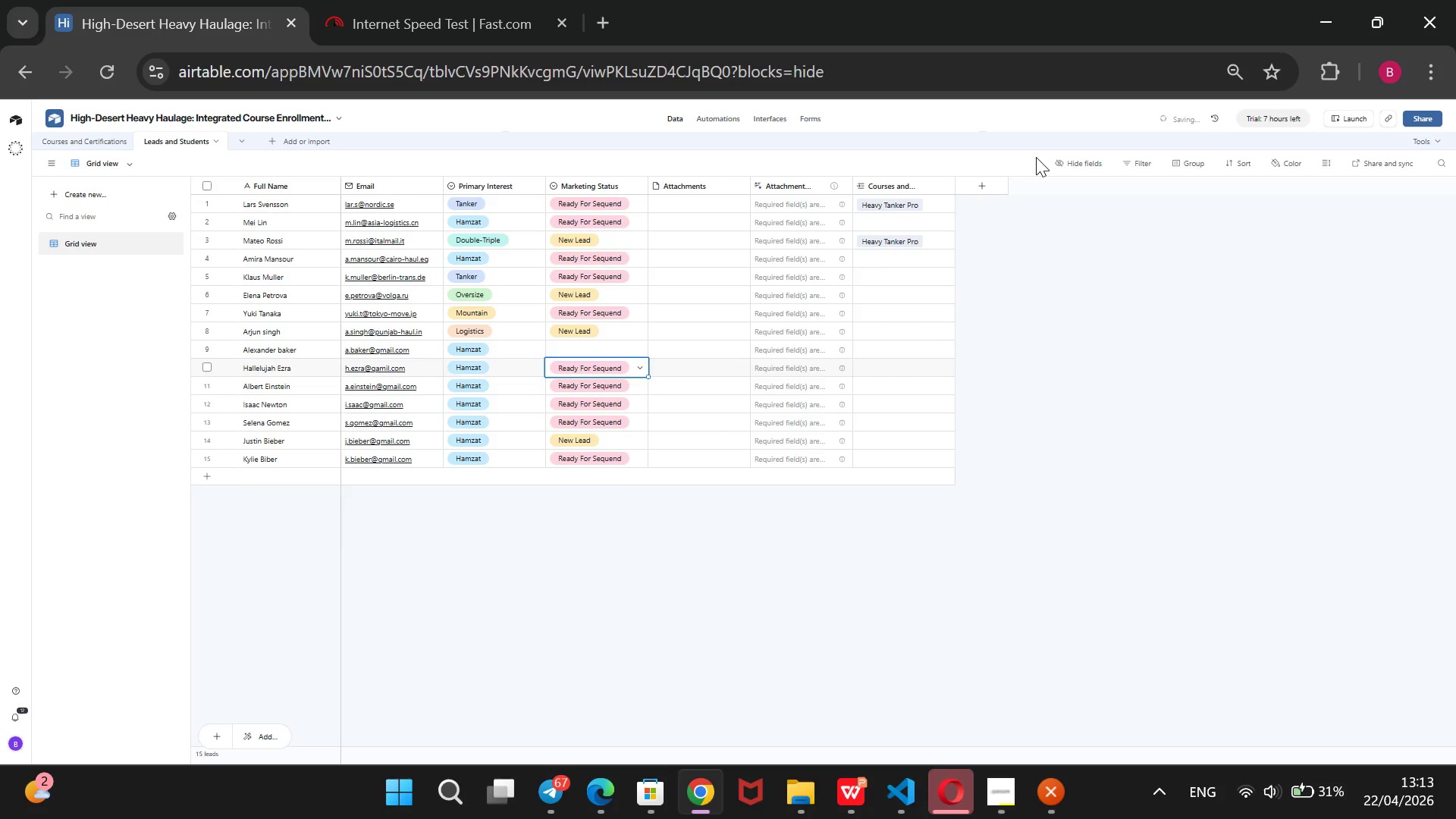 
key(ArrowUp)
 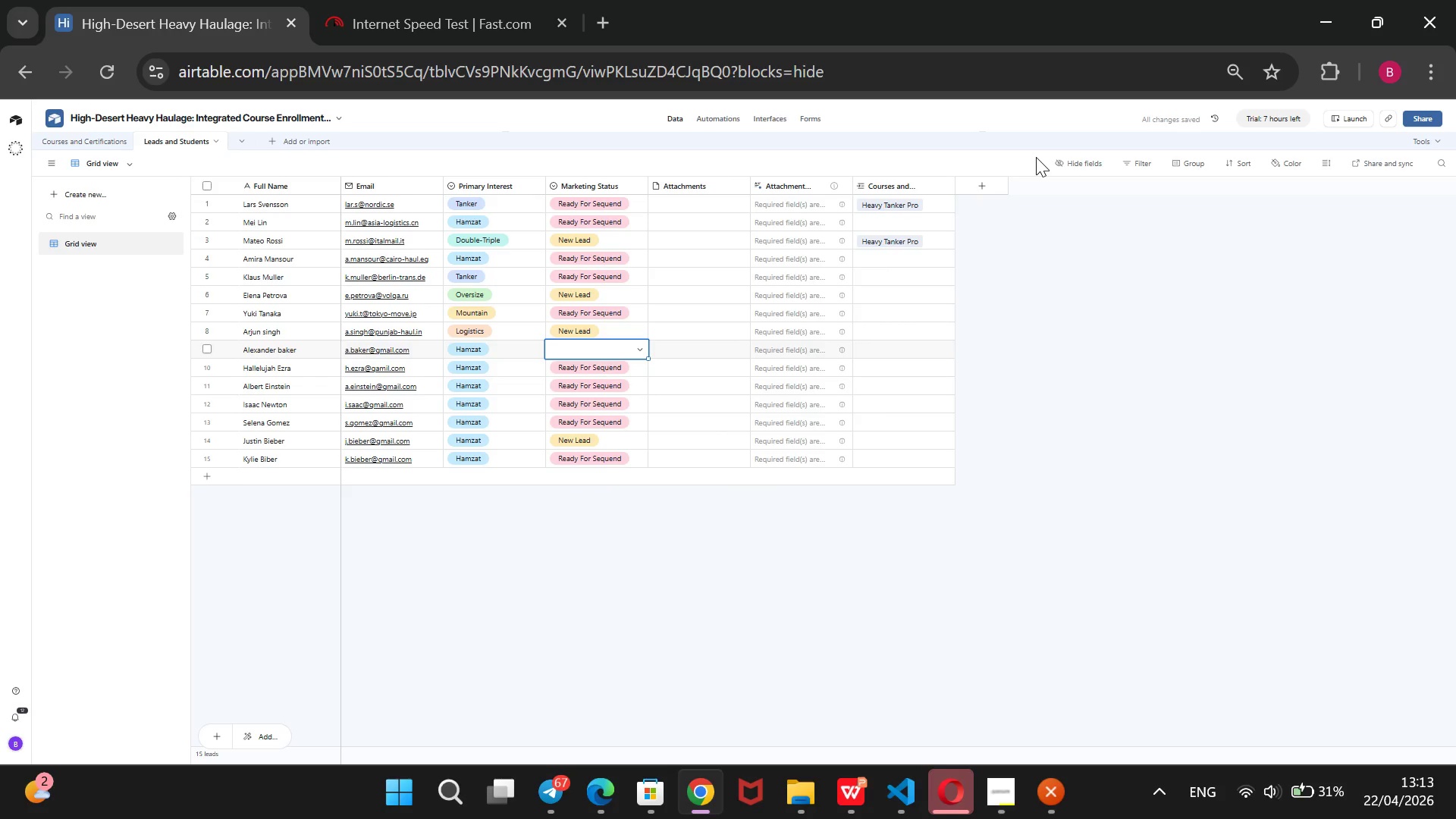 
key(Enter)
 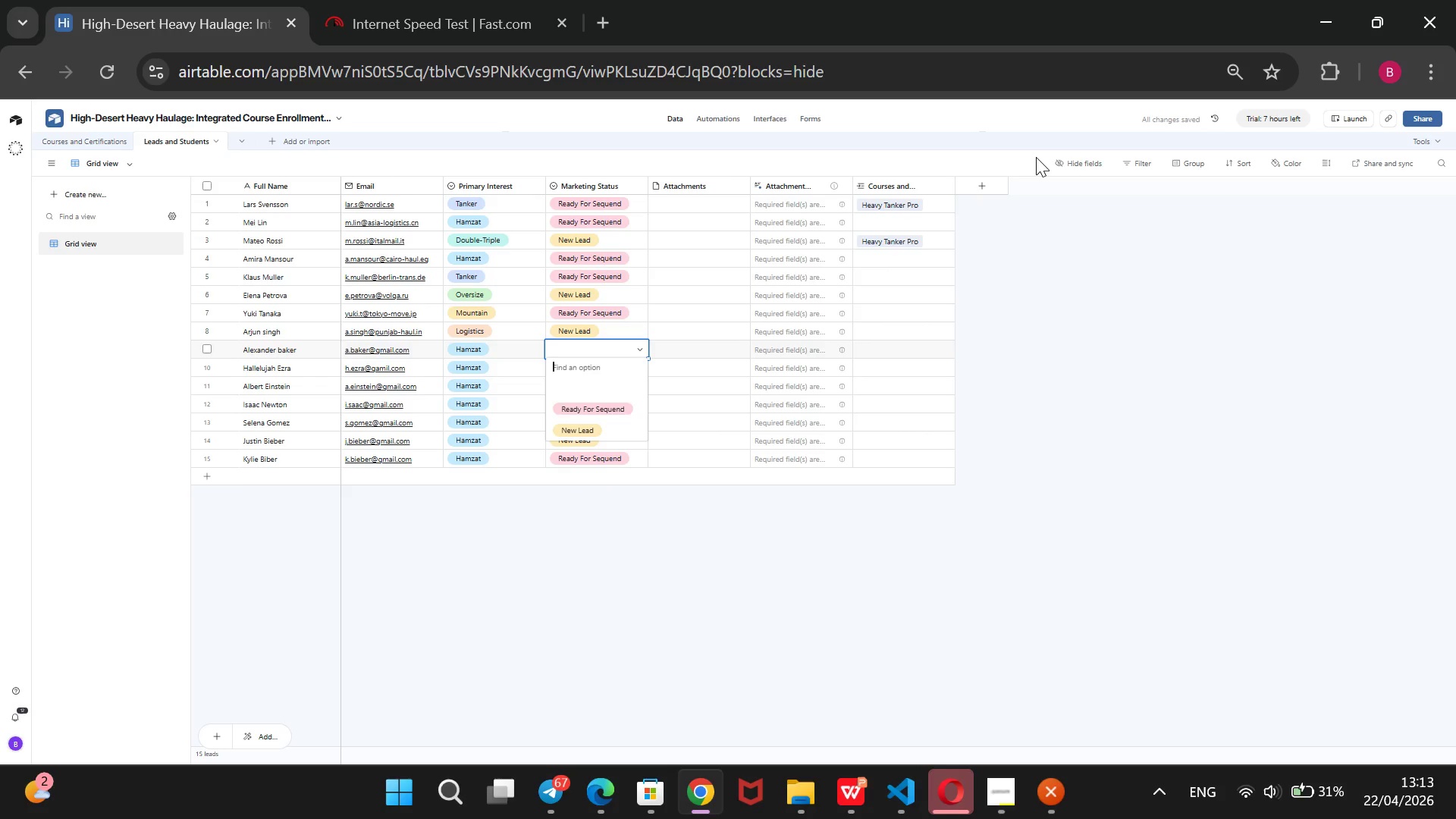 
key(ArrowDown)
 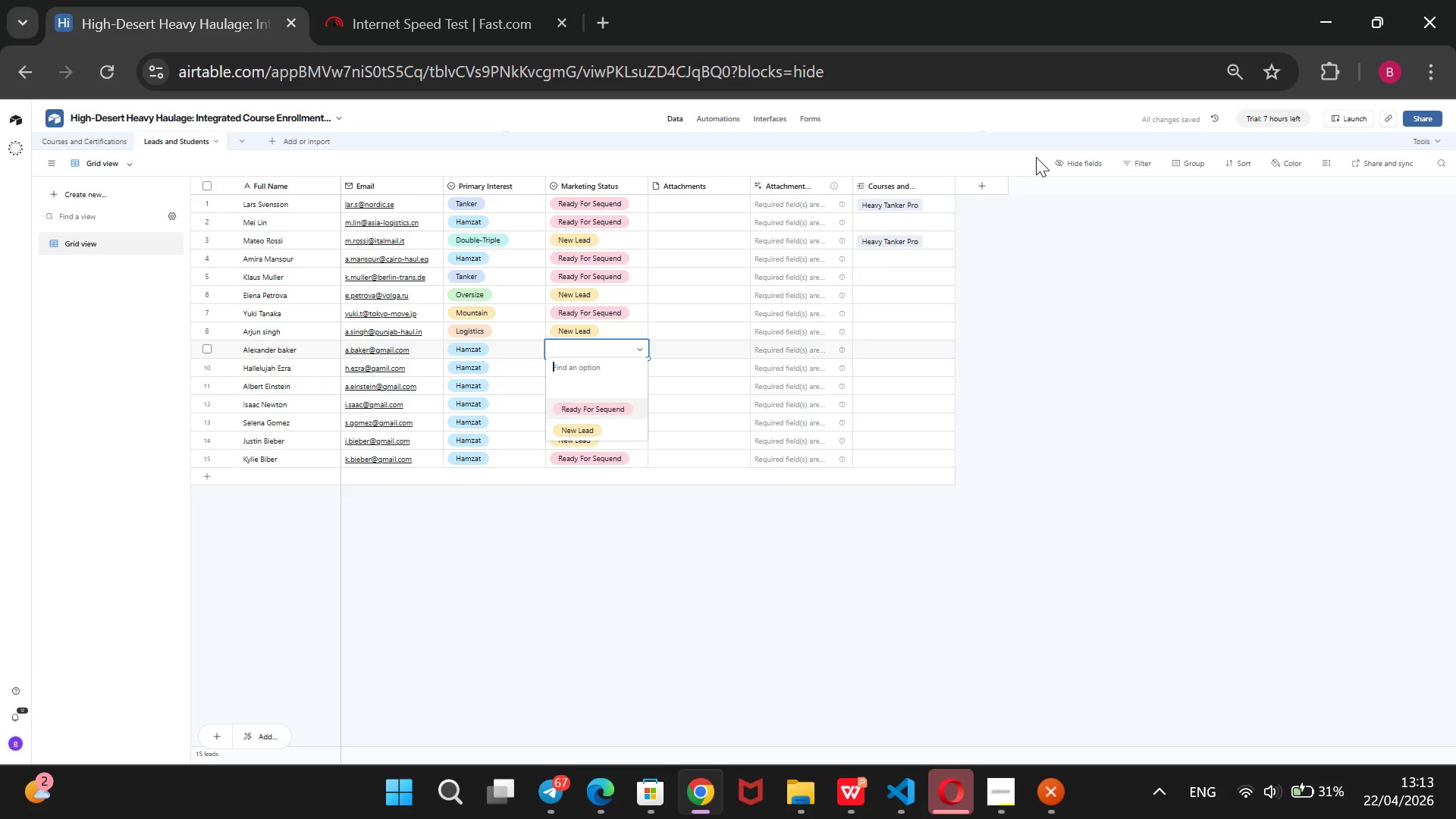 
key(ArrowDown)
 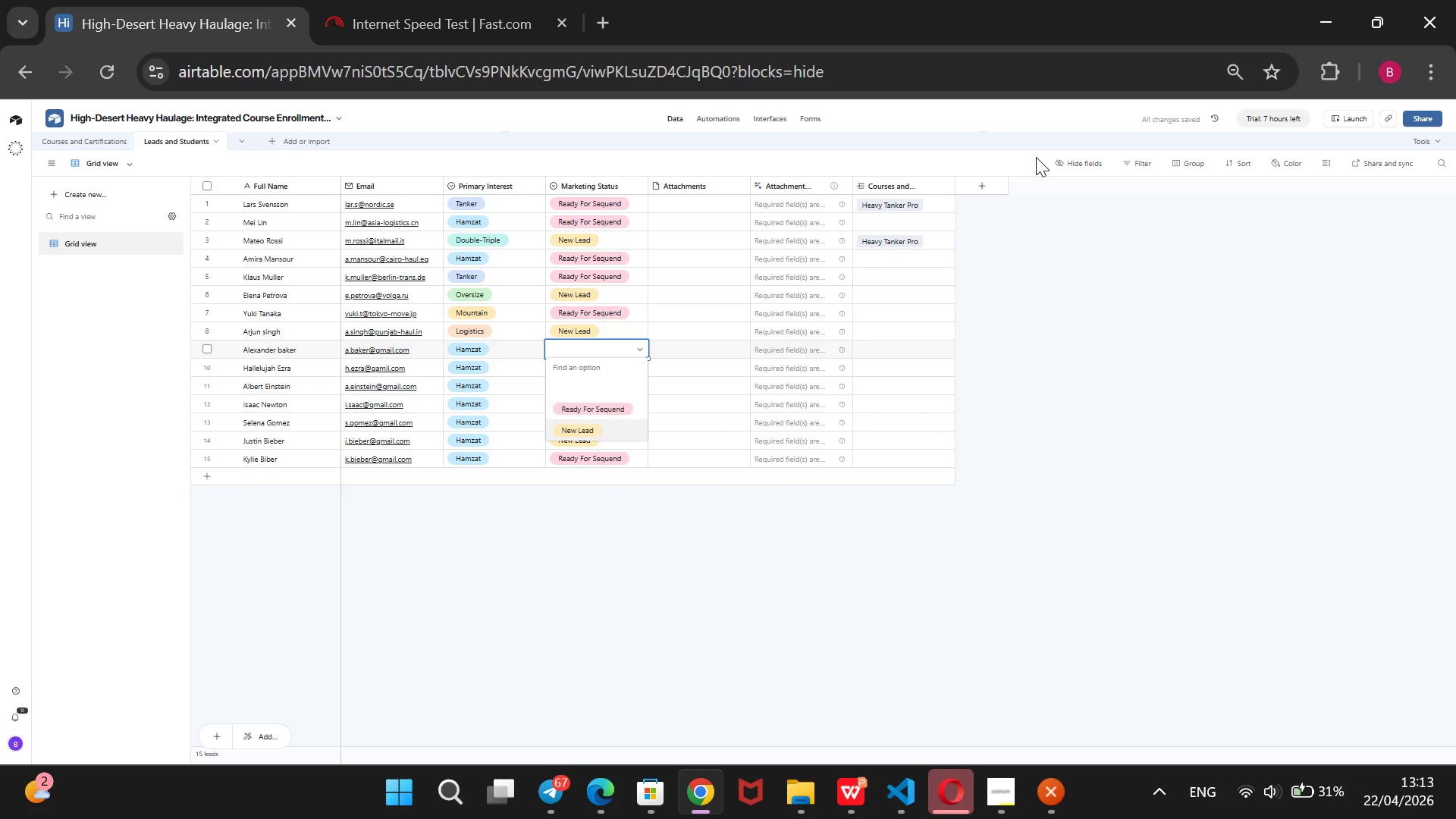 
key(ArrowDown)
 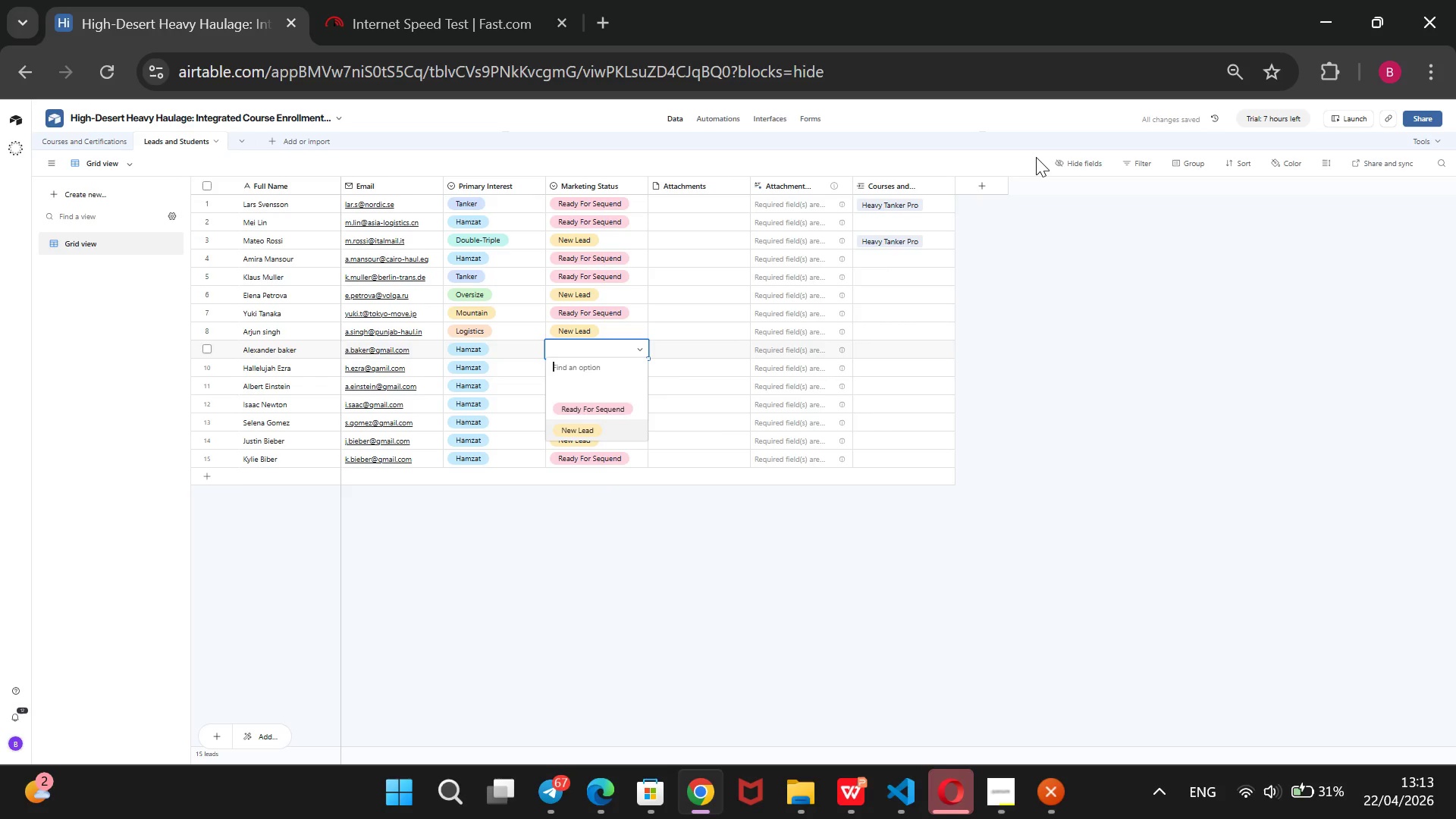 
key(Enter)
 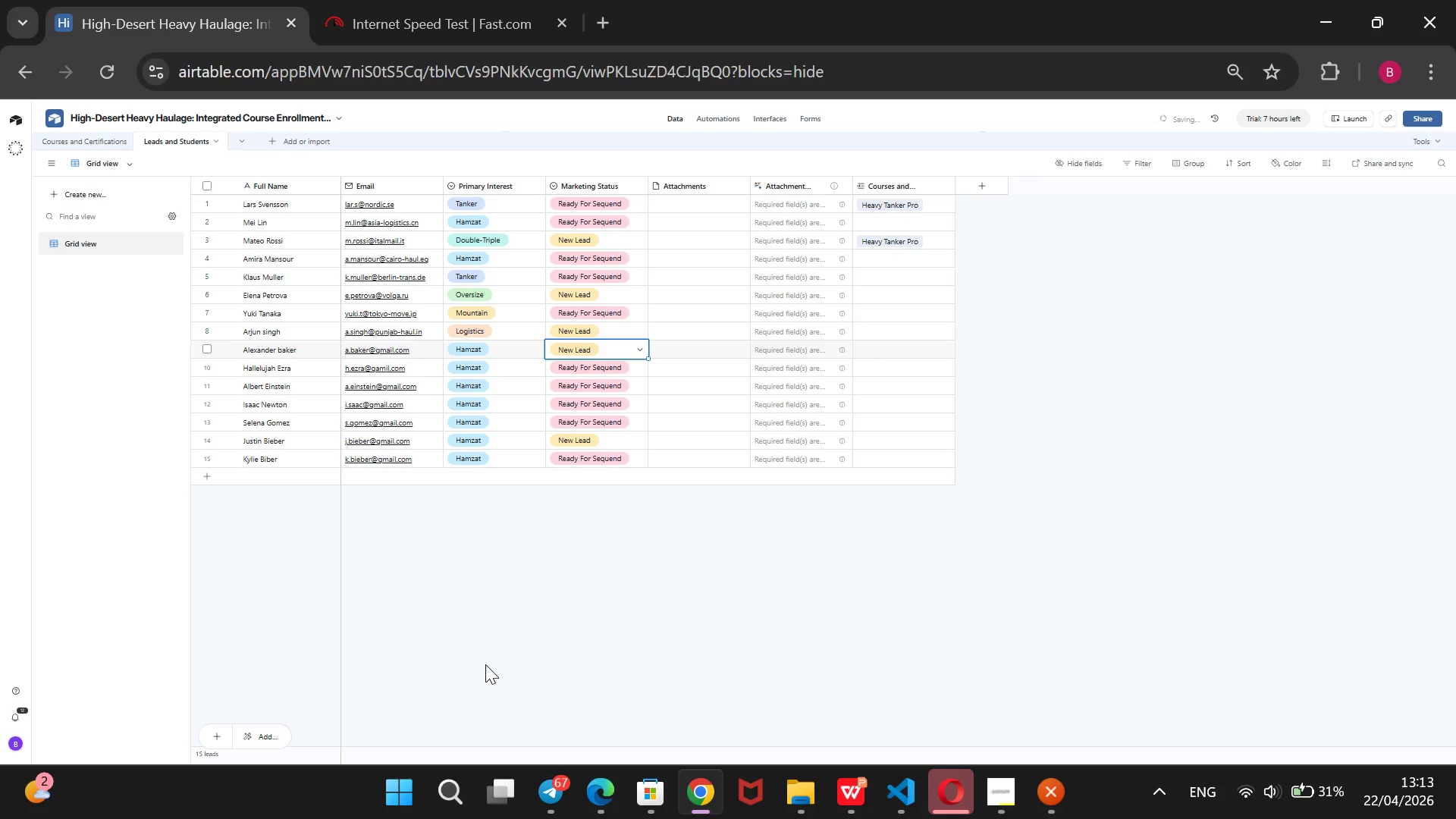 
mouse_move([465, 346])
 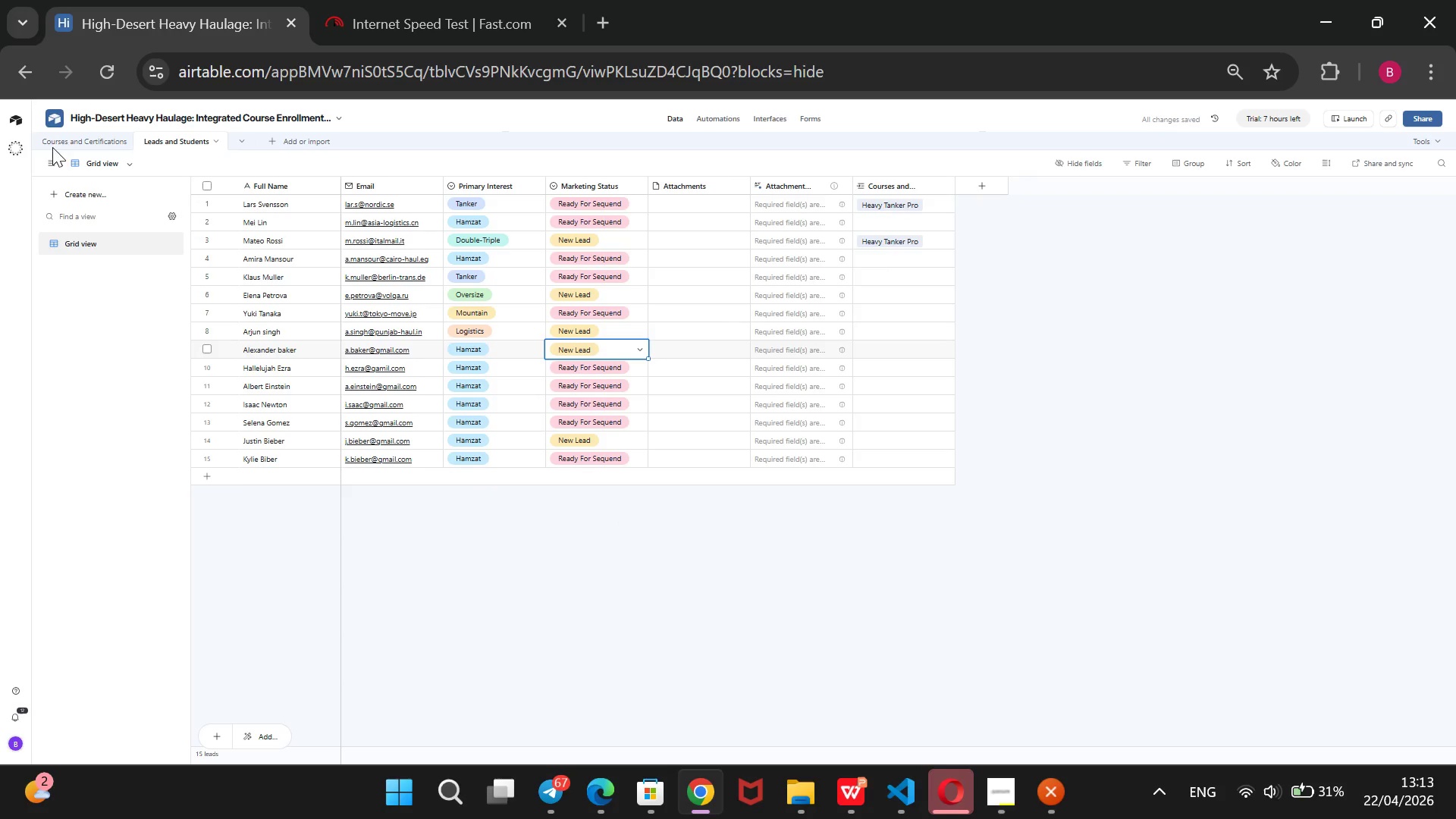 
left_click([66, 138])
 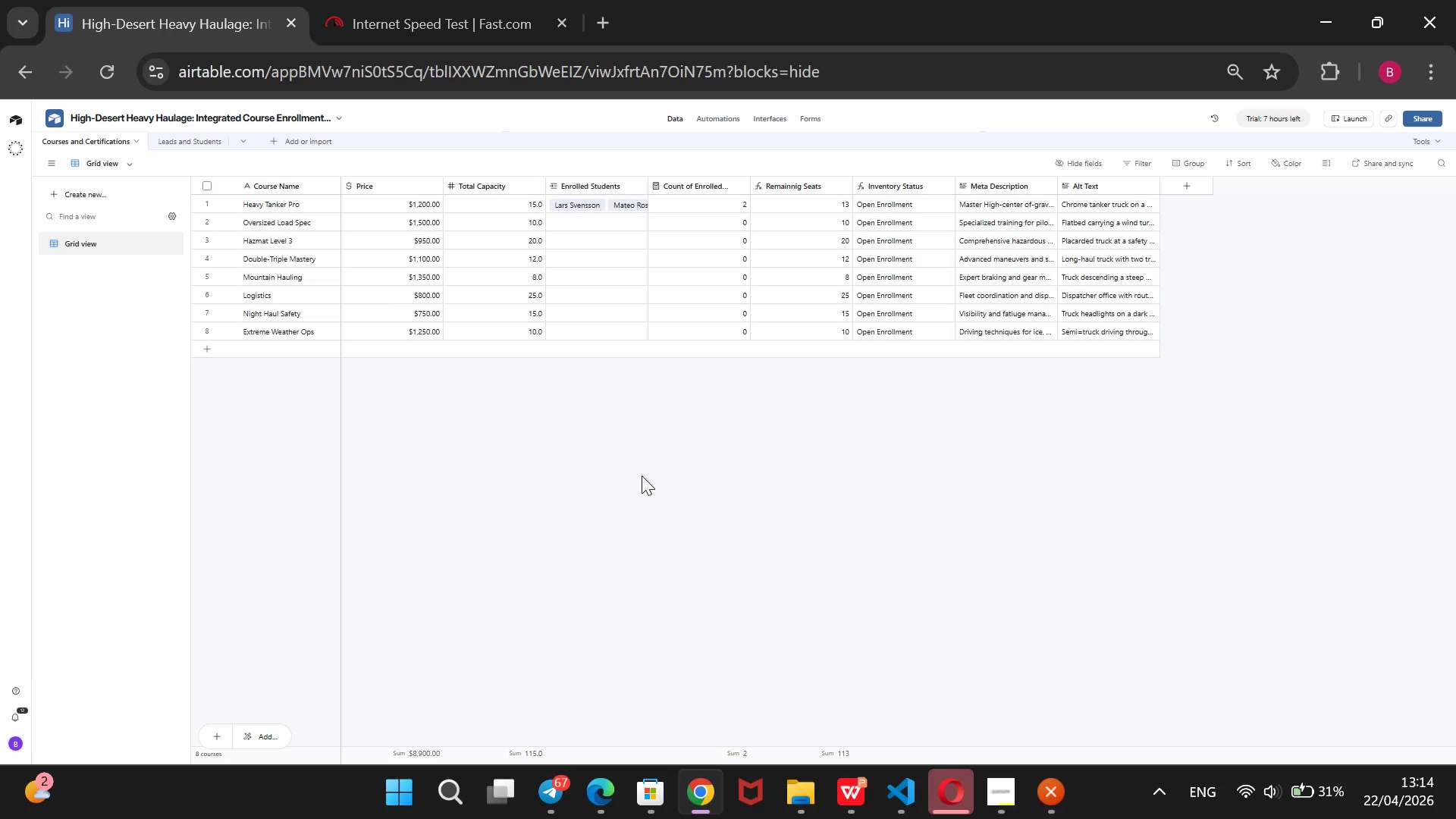 
wait(13.31)
 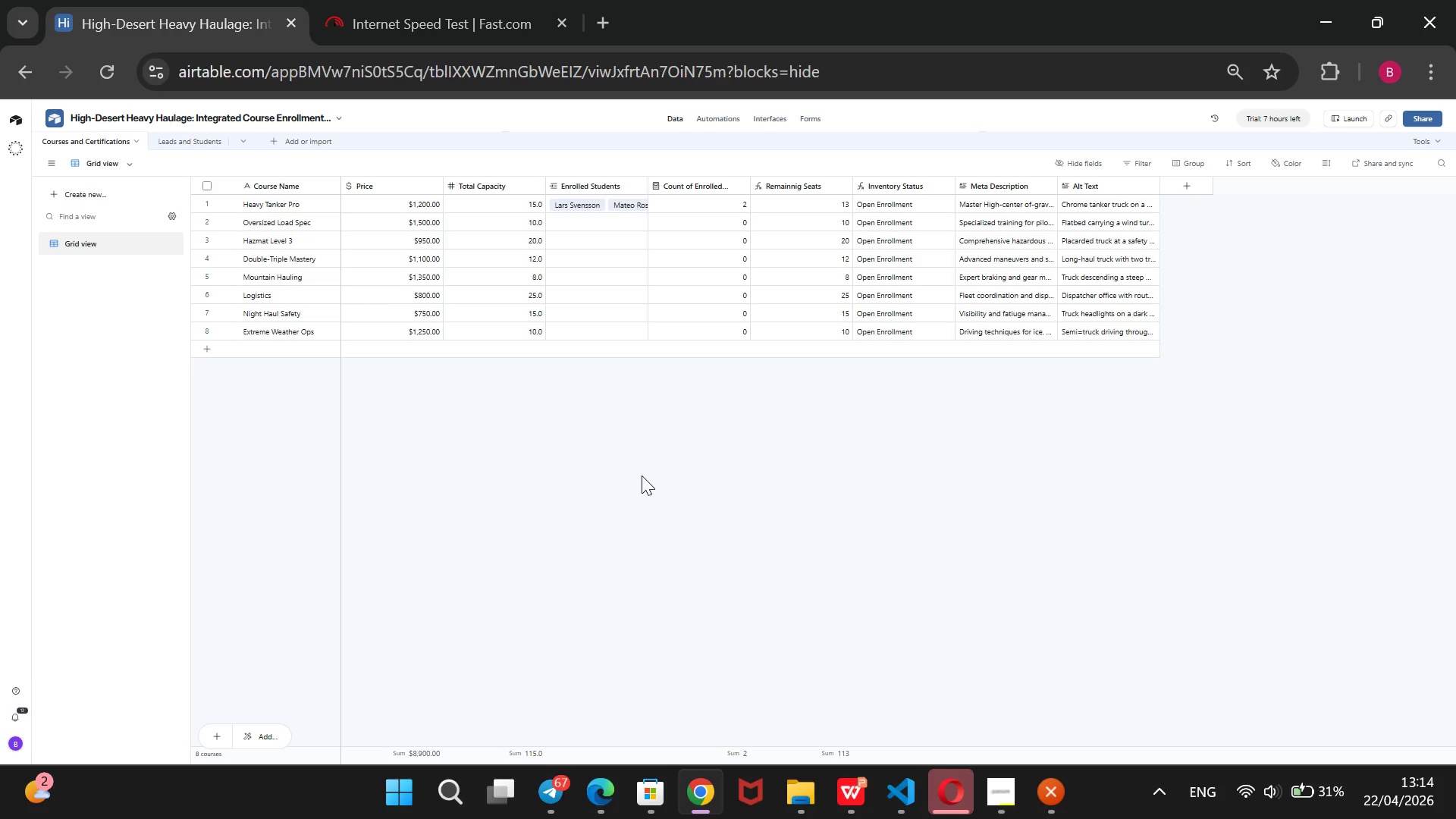 
left_click([191, 143])
 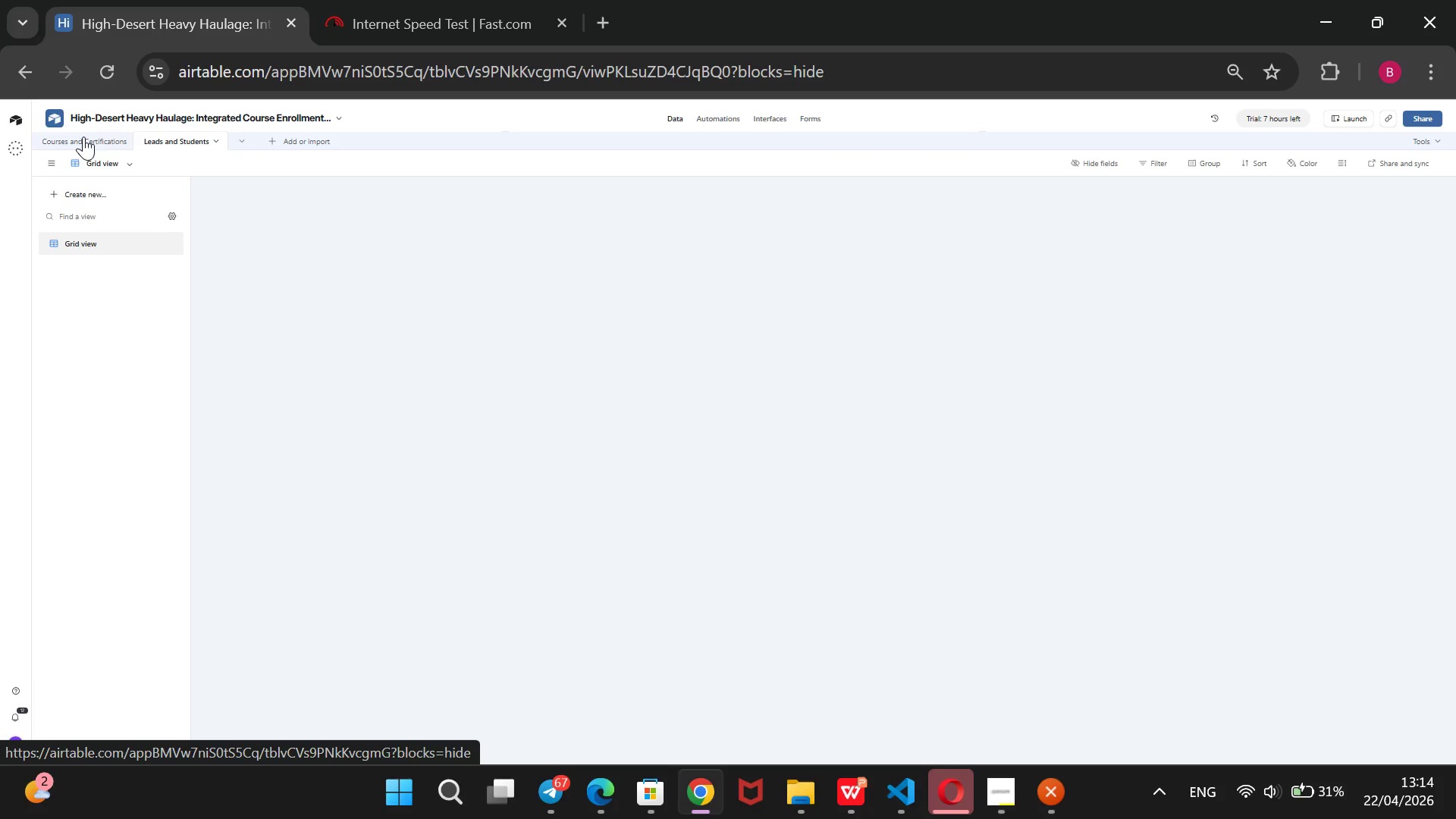 
left_click([83, 136])
 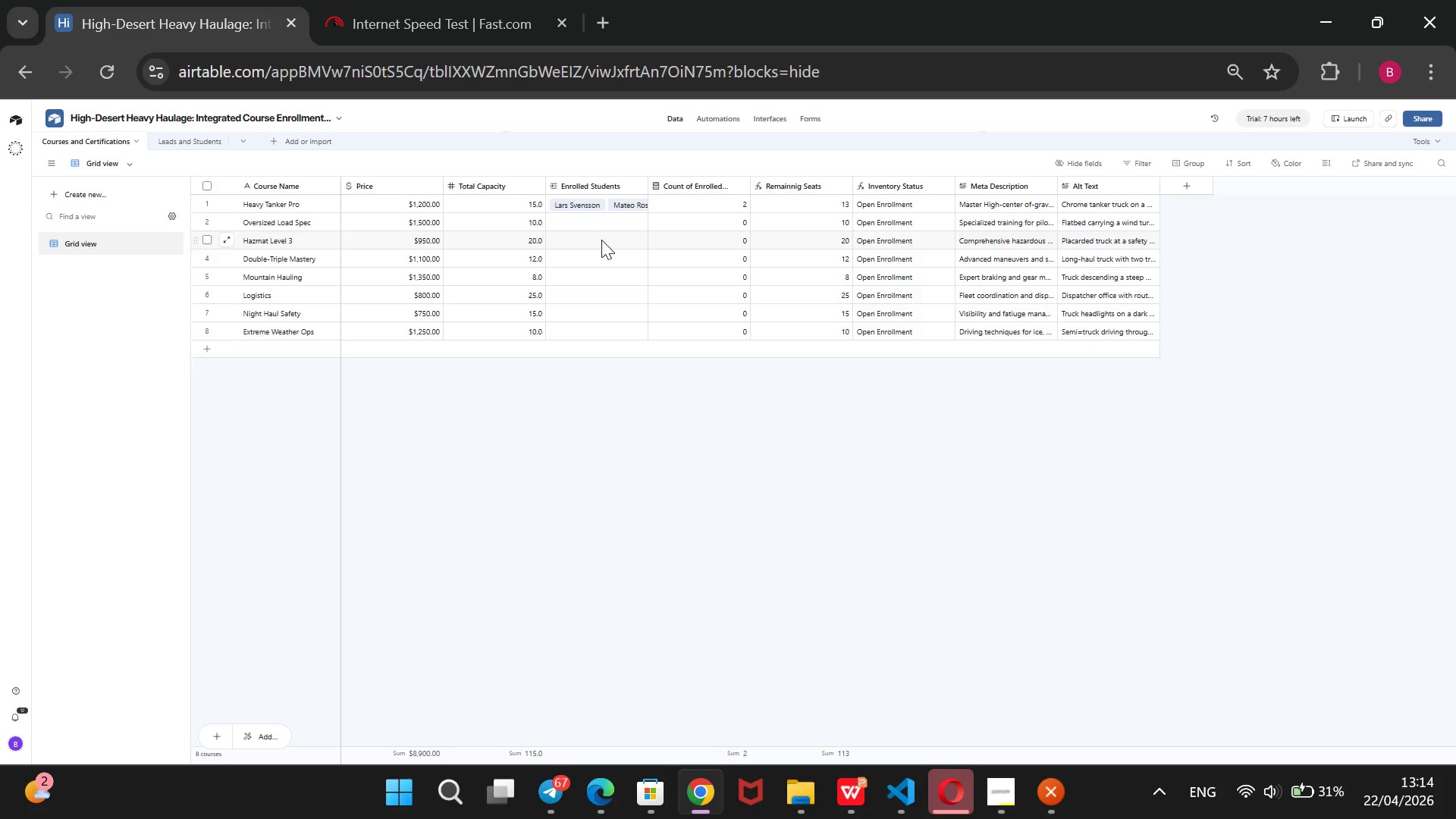 
wait(6.83)
 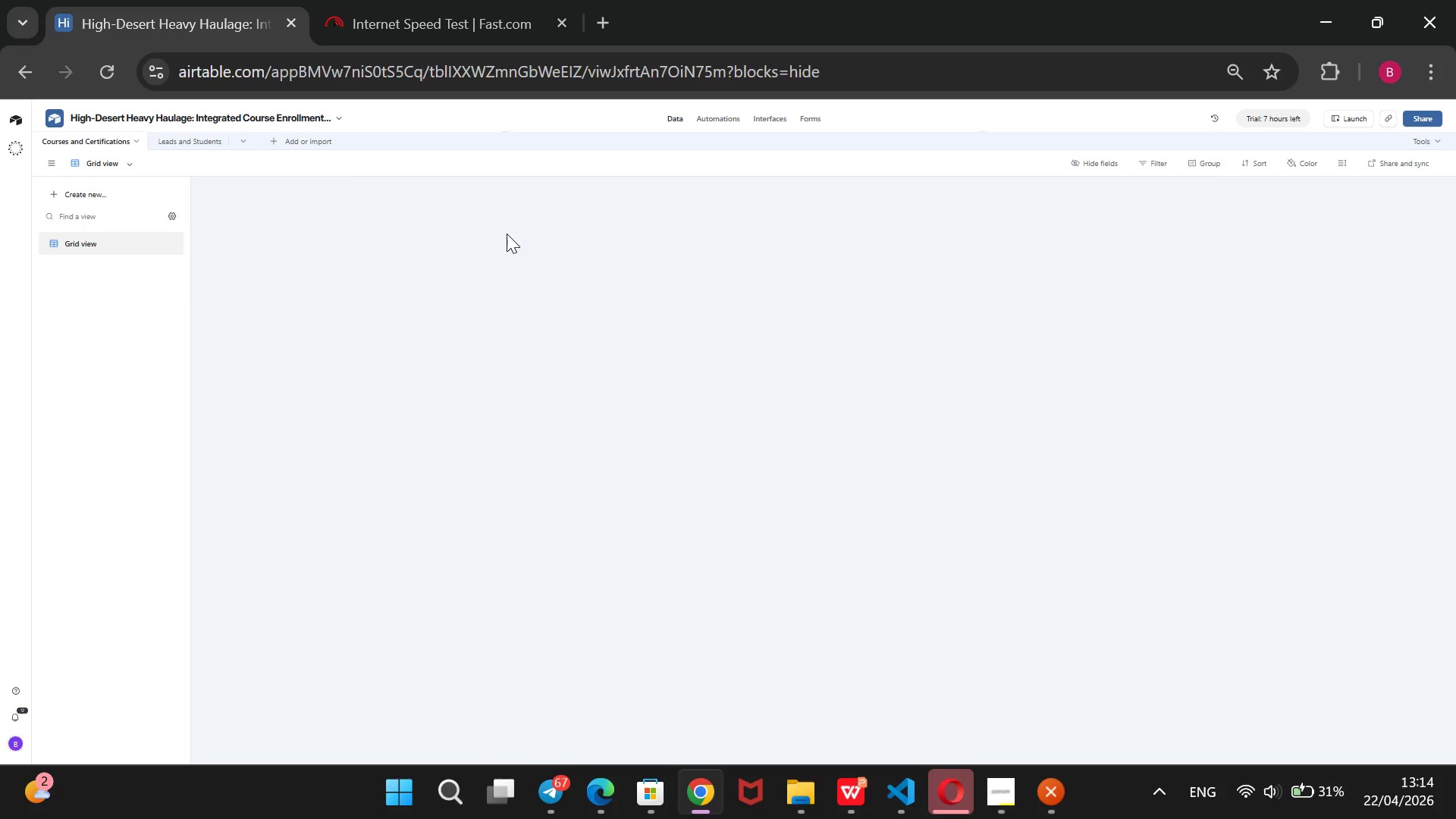 
left_click([168, 132])
 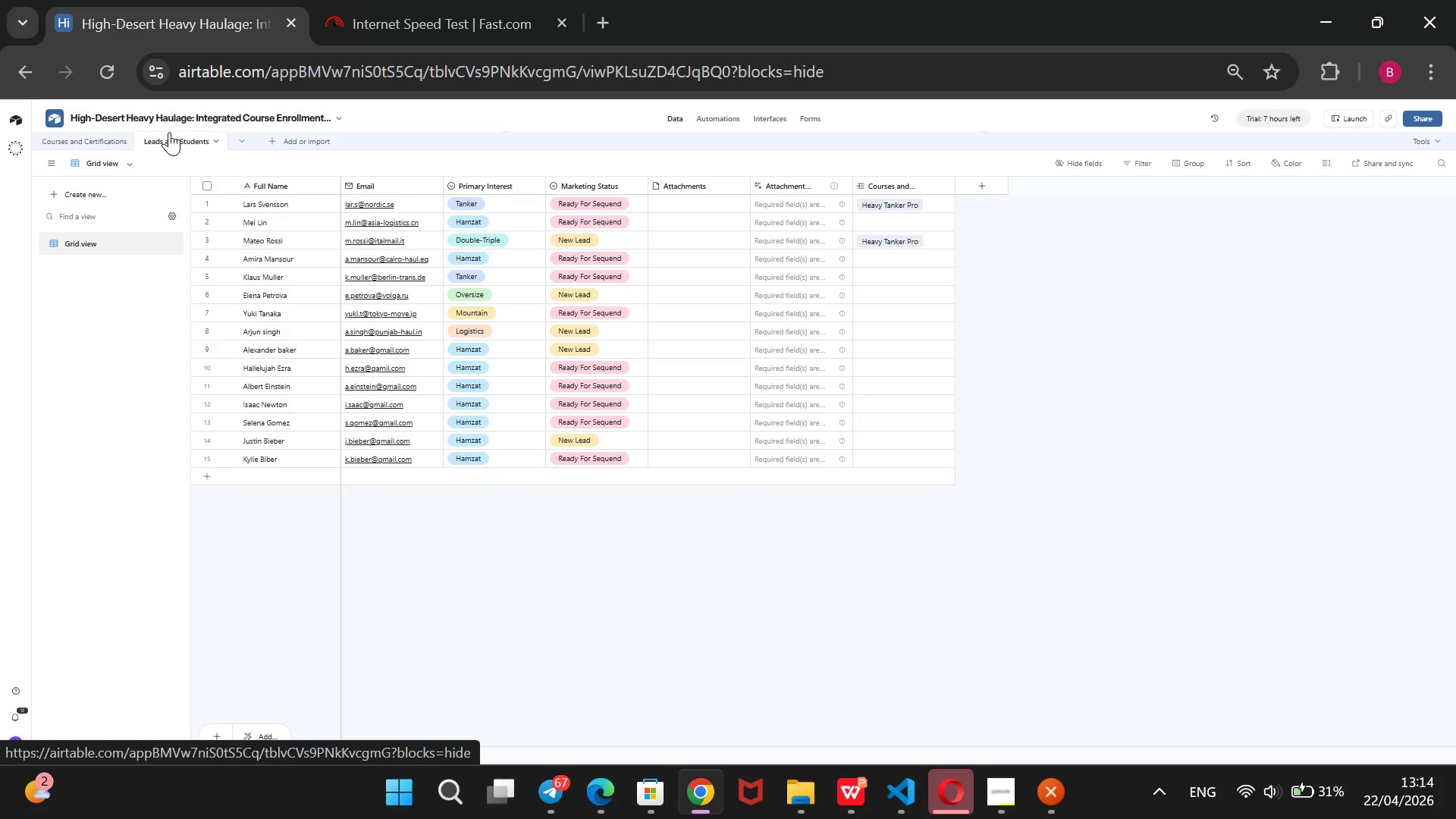 
wait(11.23)
 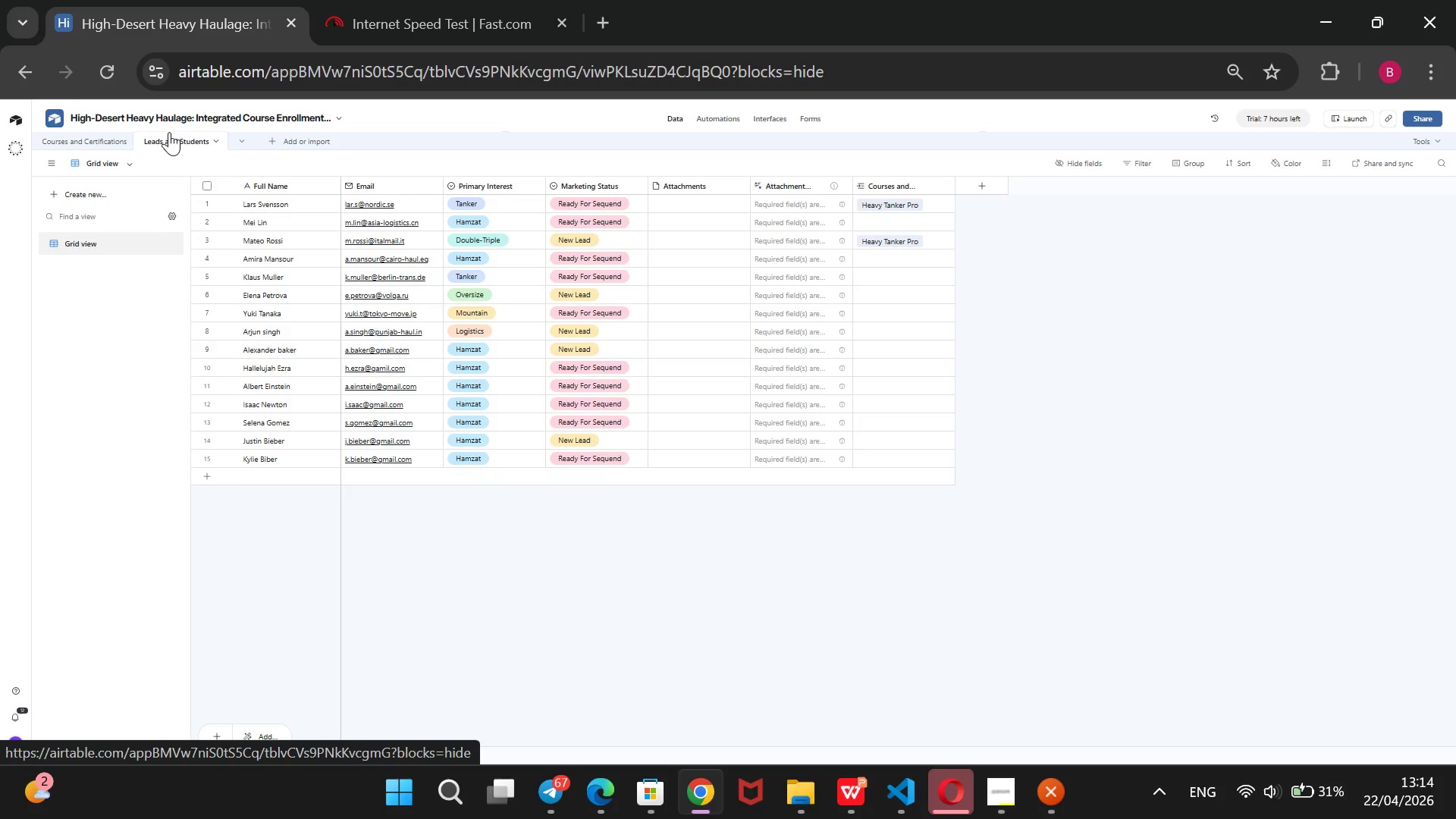 
left_click([77, 147])
 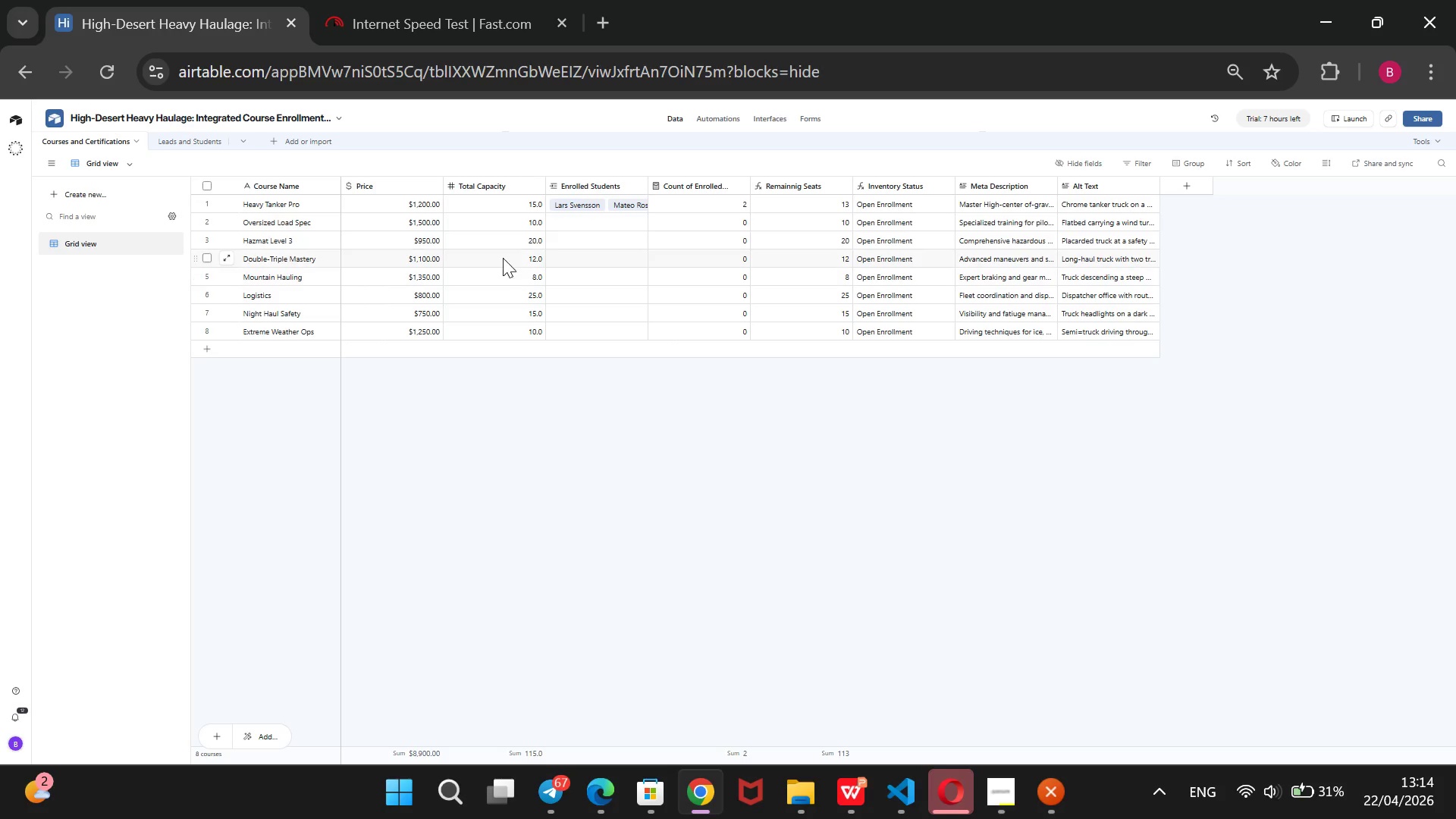 
wait(5.19)
 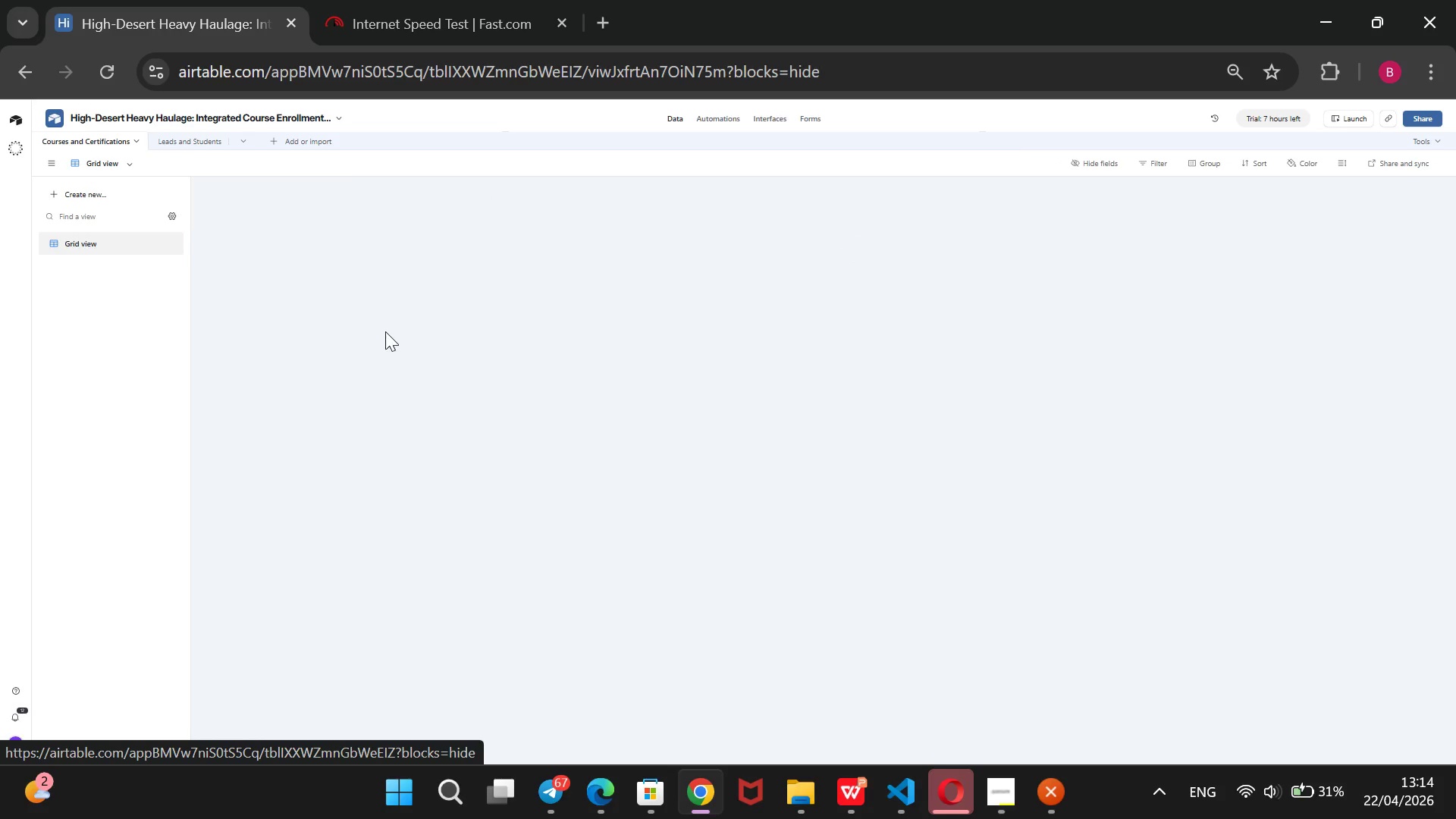 
left_click([566, 242])
 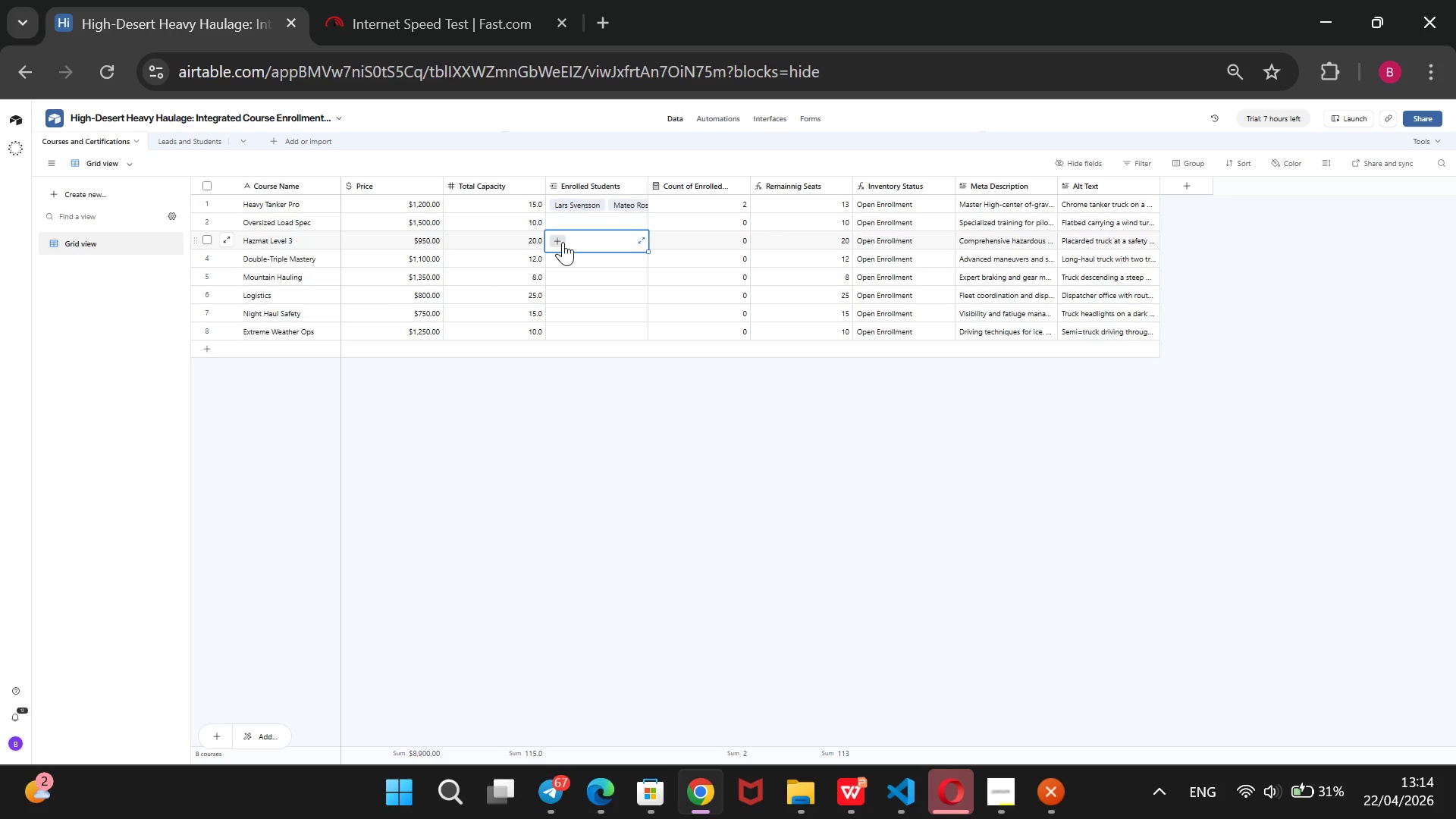 
left_click([563, 242])
 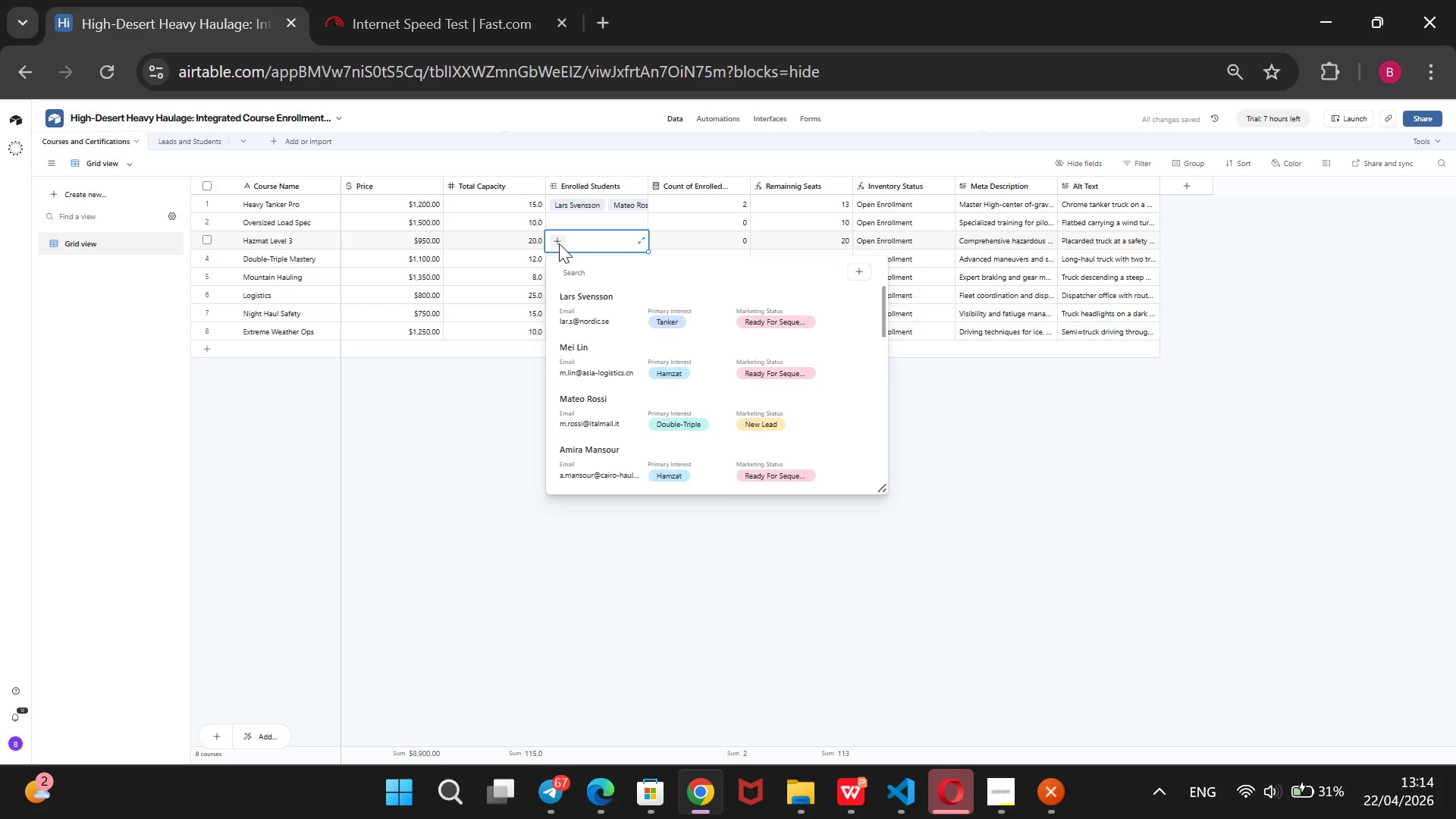 
scroll: coordinate [605, 421], scroll_direction: down, amount: 3.0
 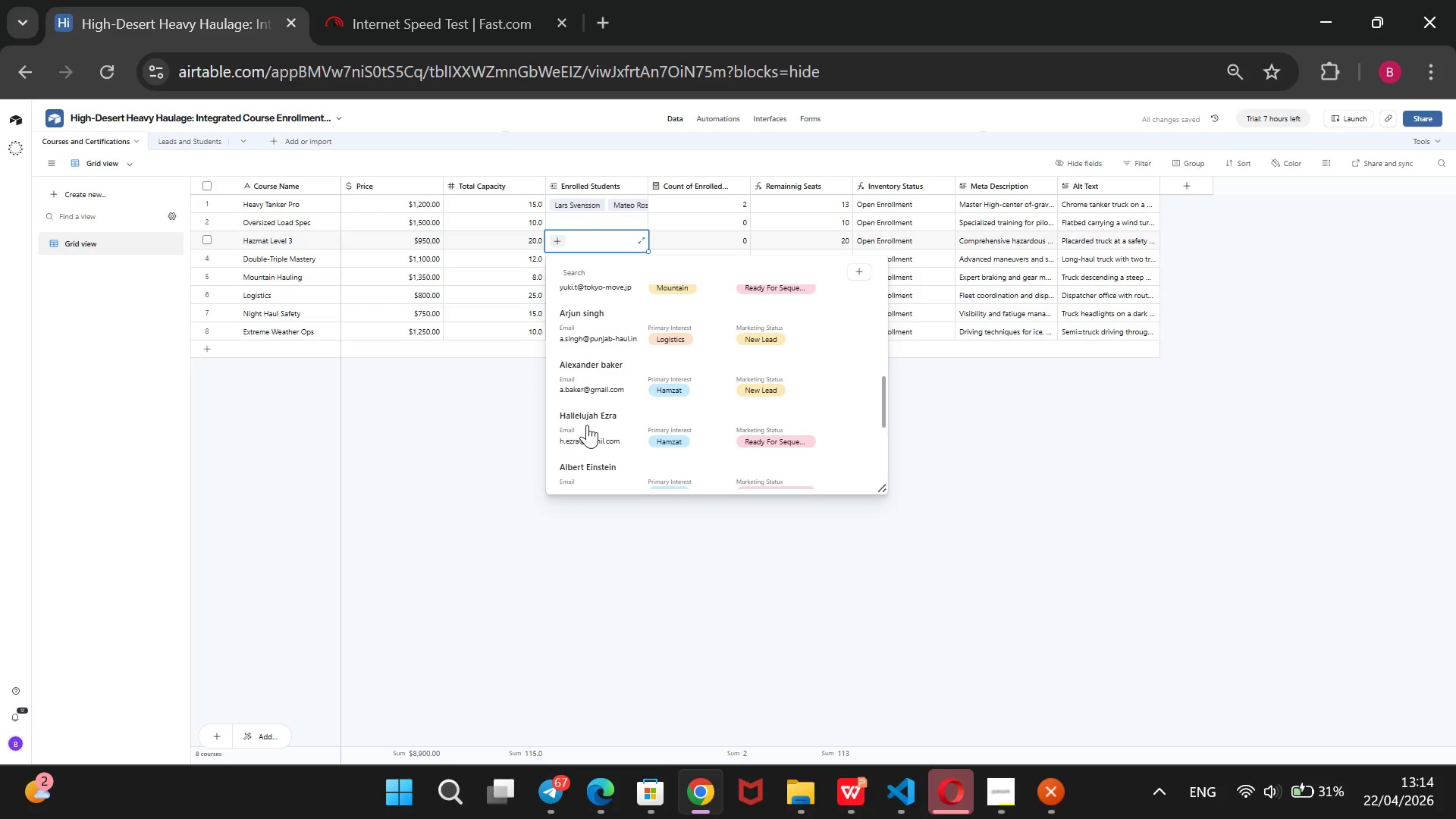 
left_click([588, 421])
 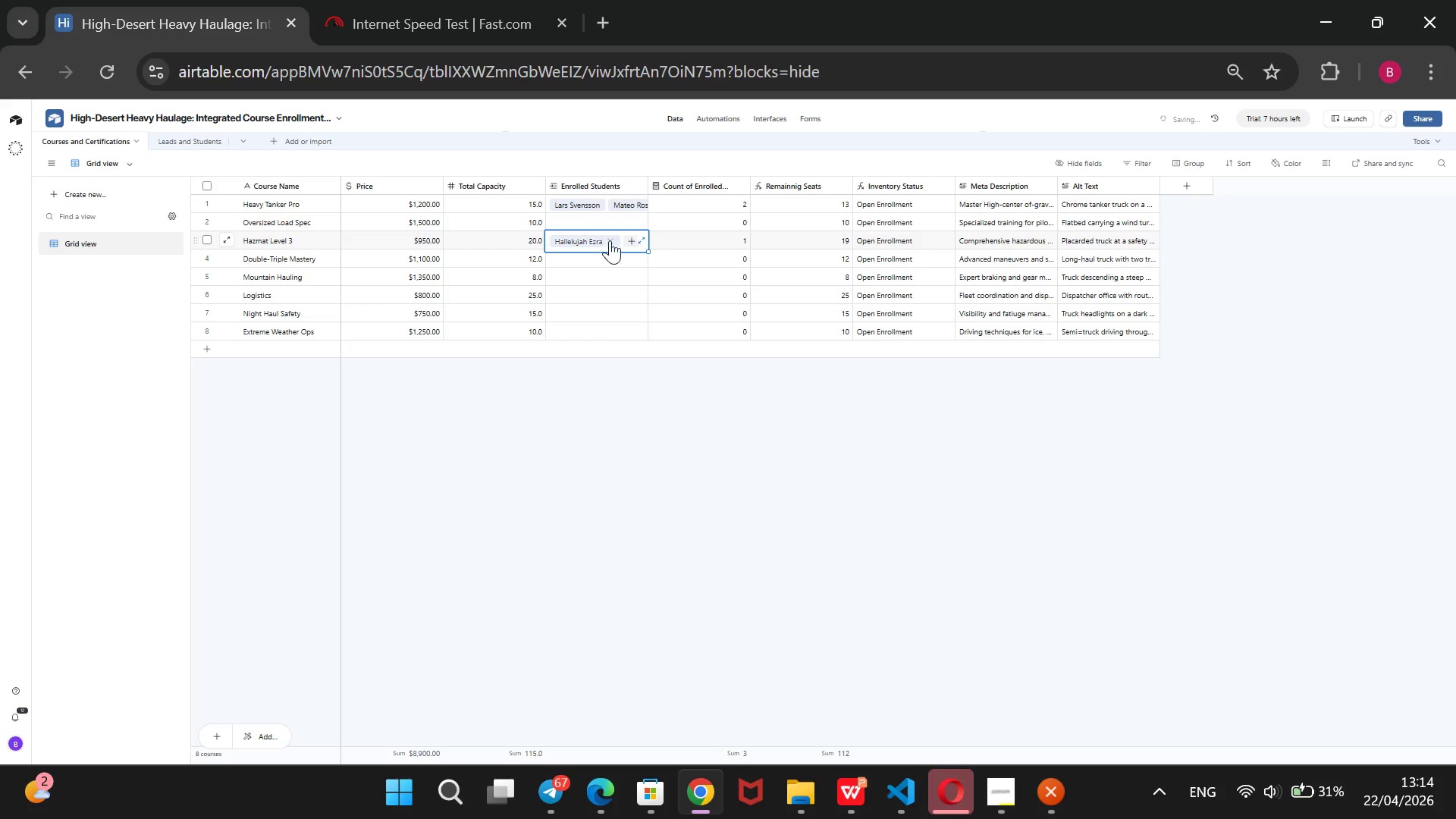 
left_click([628, 239])
 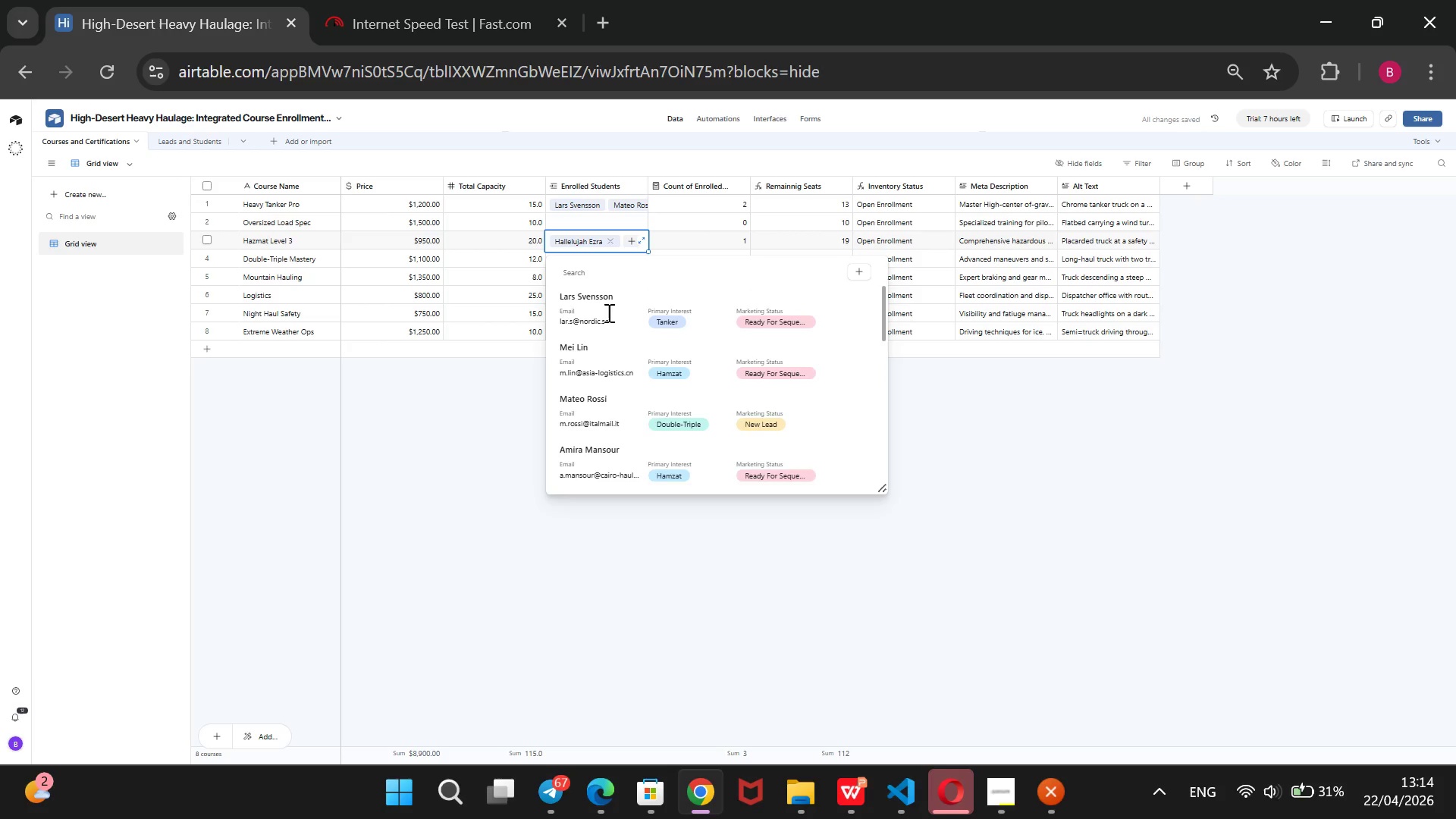 
scroll: coordinate [566, 435], scroll_direction: down, amount: 3.0
 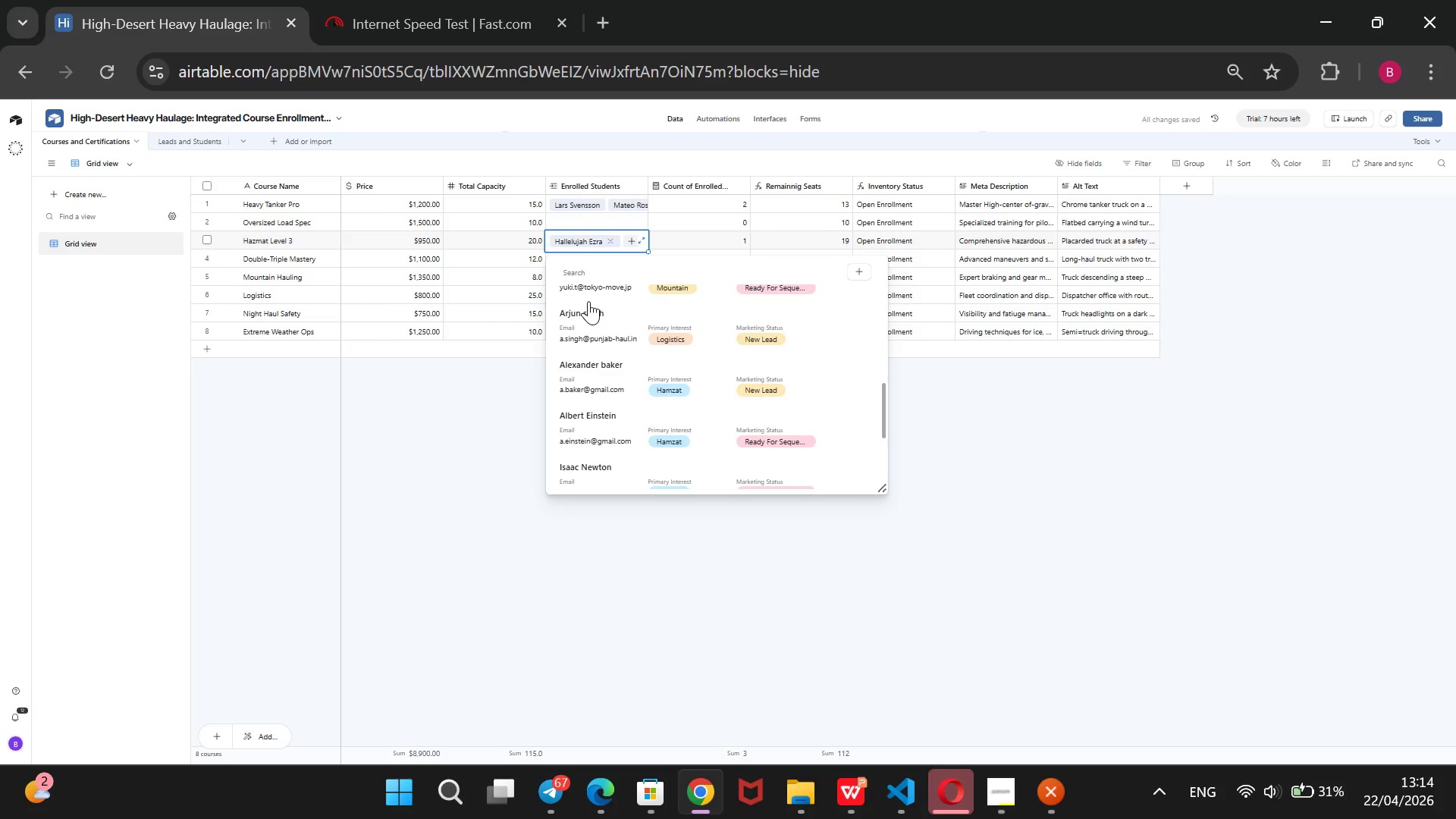 
scroll: coordinate [588, 301], scroll_direction: up, amount: 1.0
 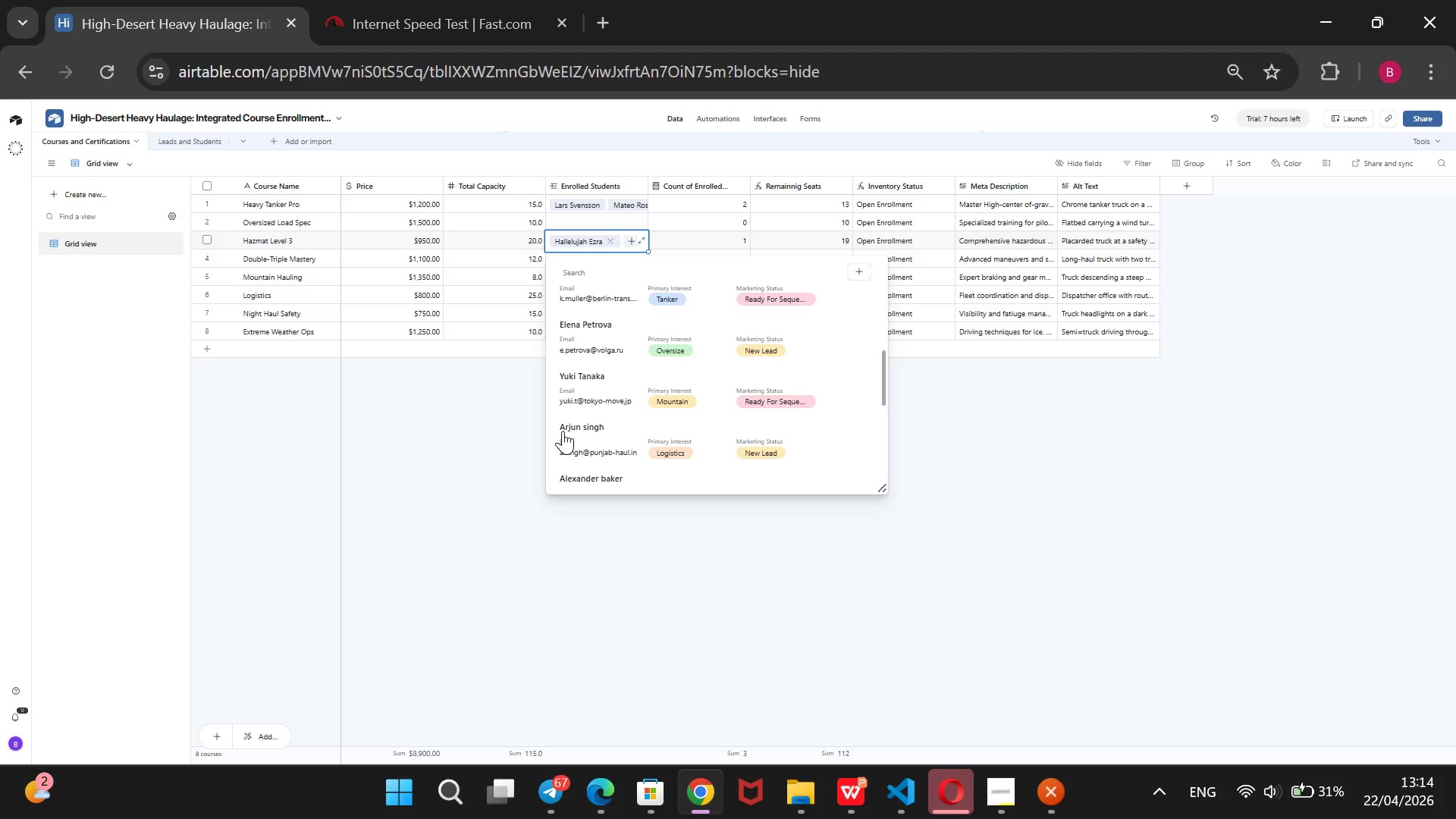 
scroll: coordinate [563, 431], scroll_direction: down, amount: 1.0
 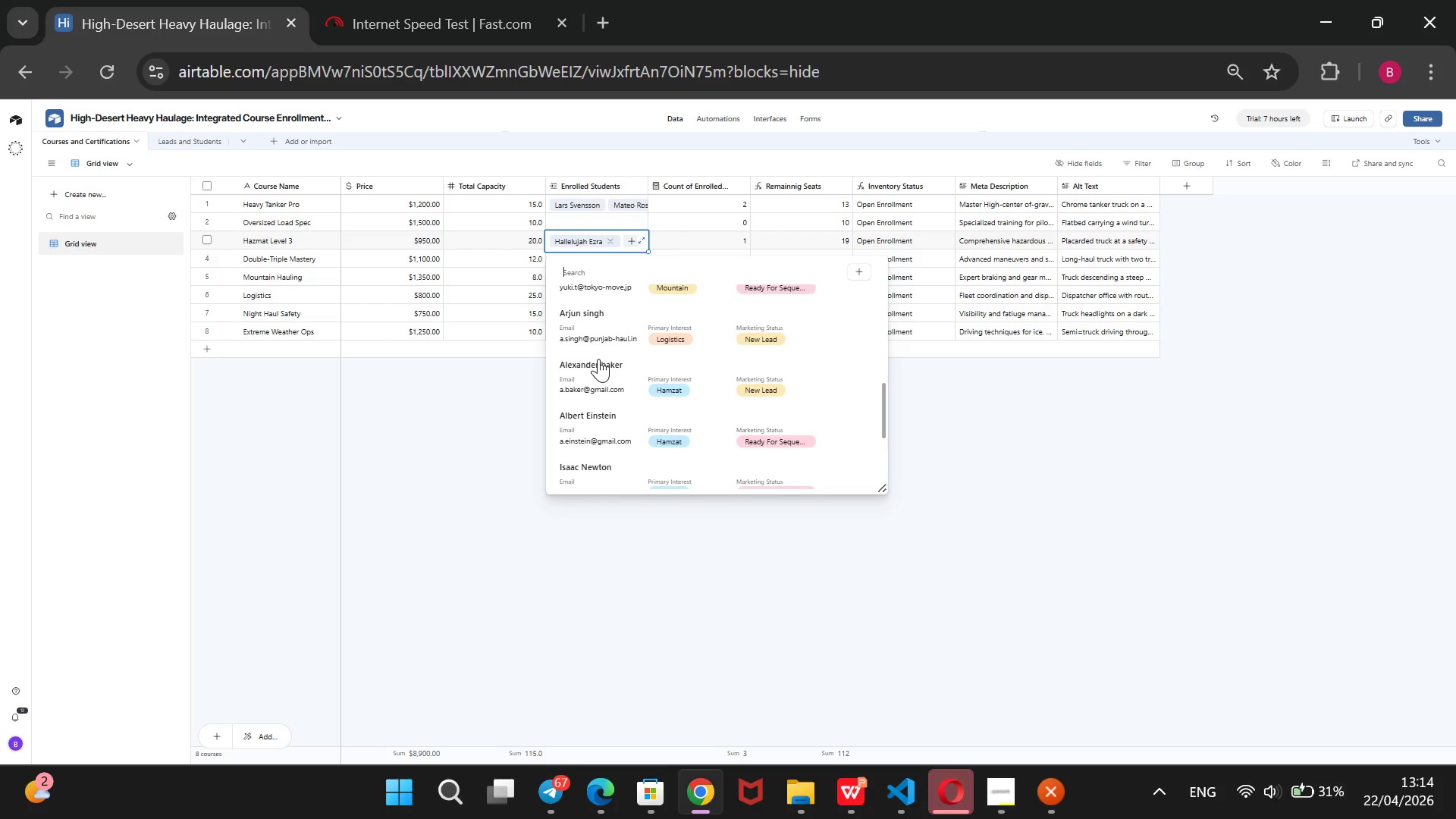 
left_click([598, 359])
 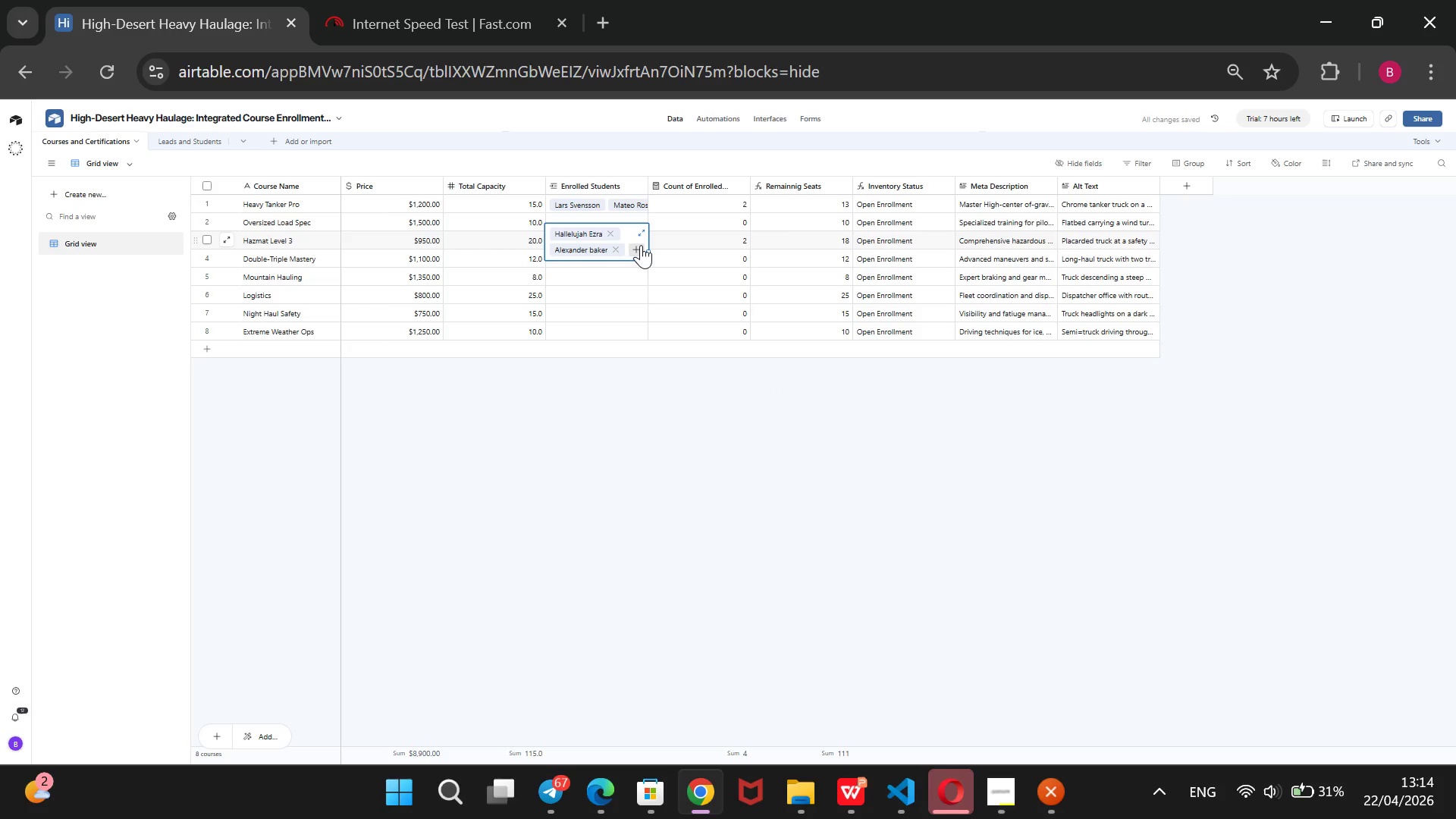 
left_click([639, 246])
 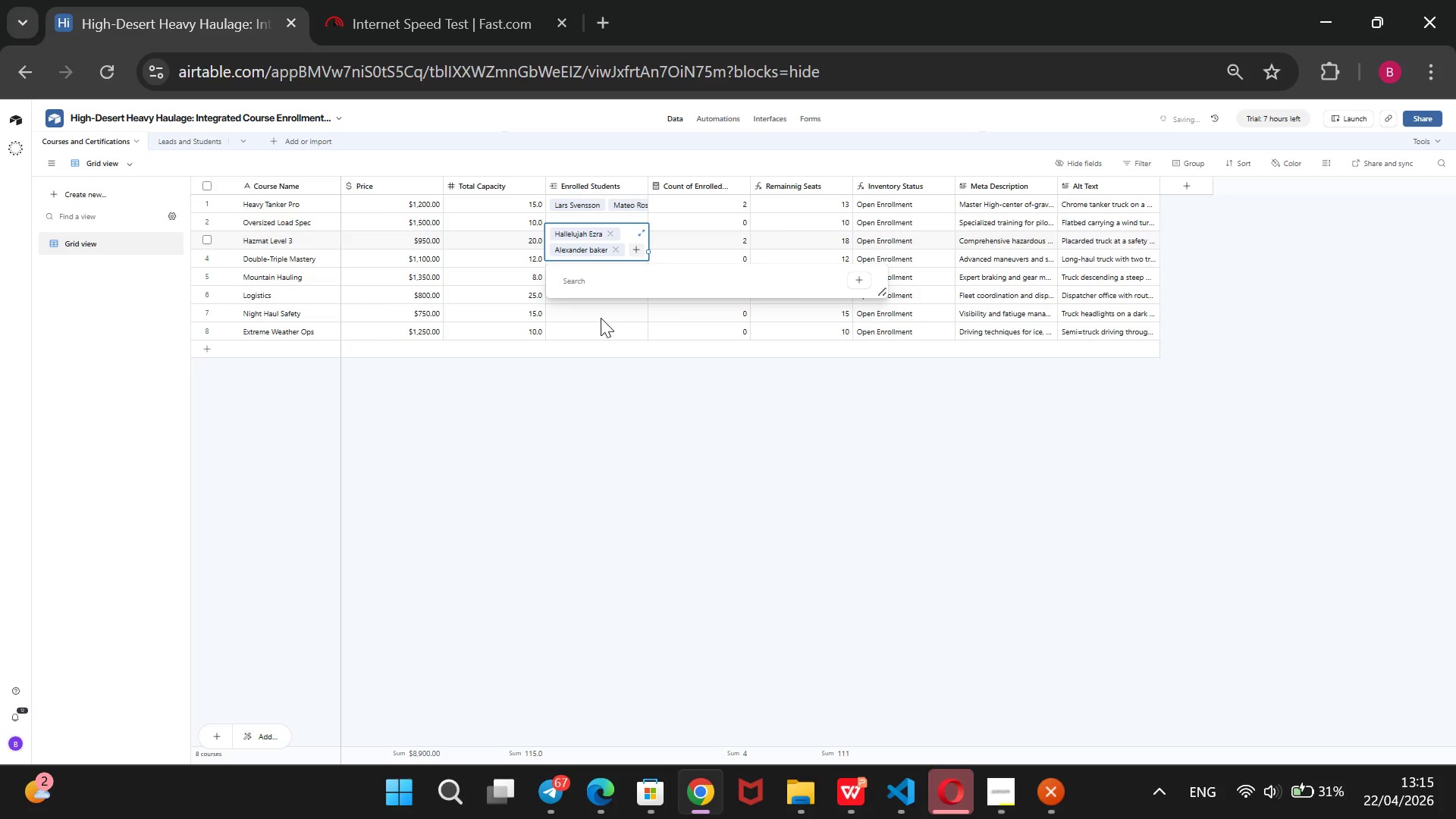 
scroll: coordinate [573, 354], scroll_direction: down, amount: 3.0
 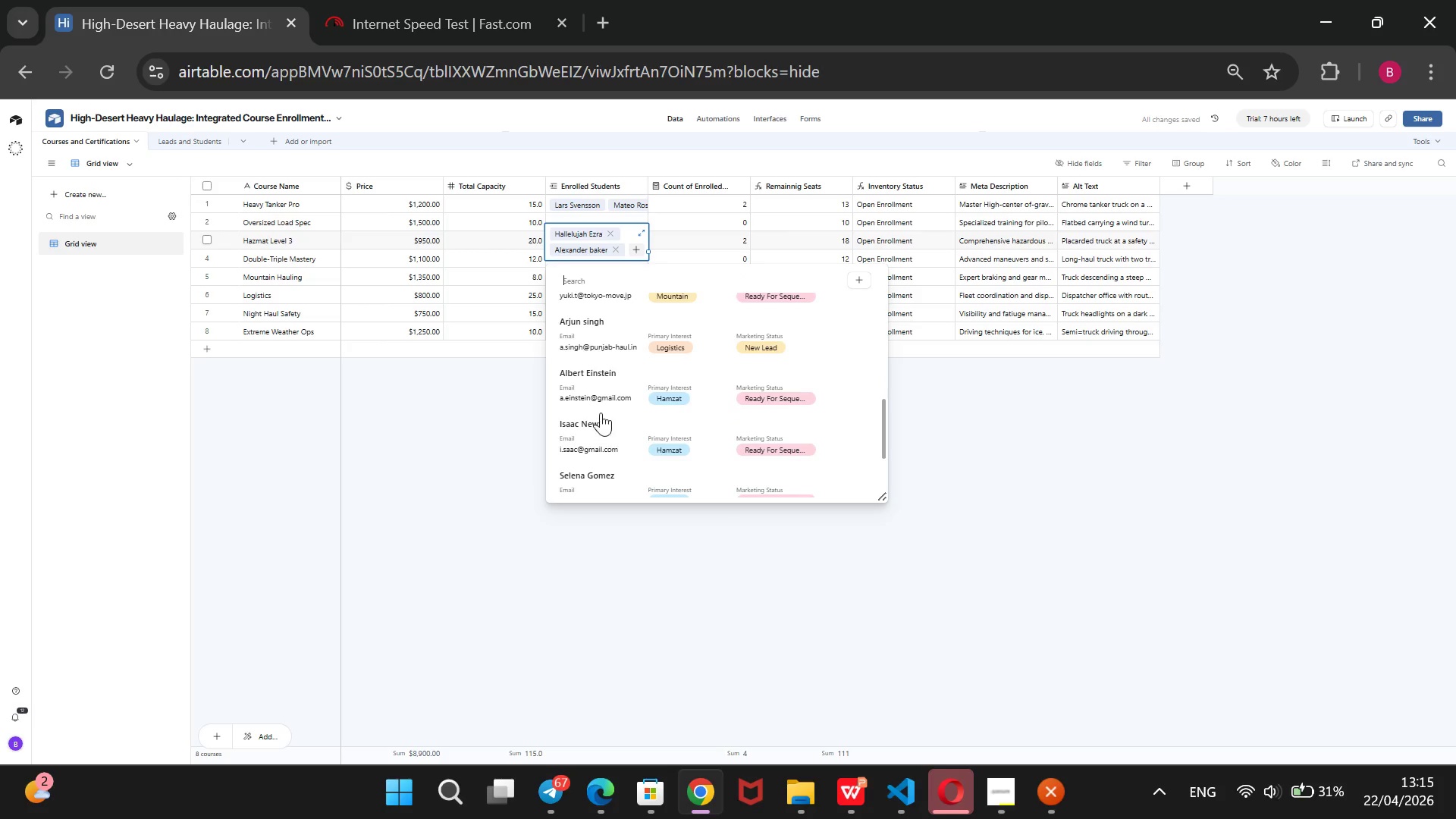 
left_click([600, 383])
 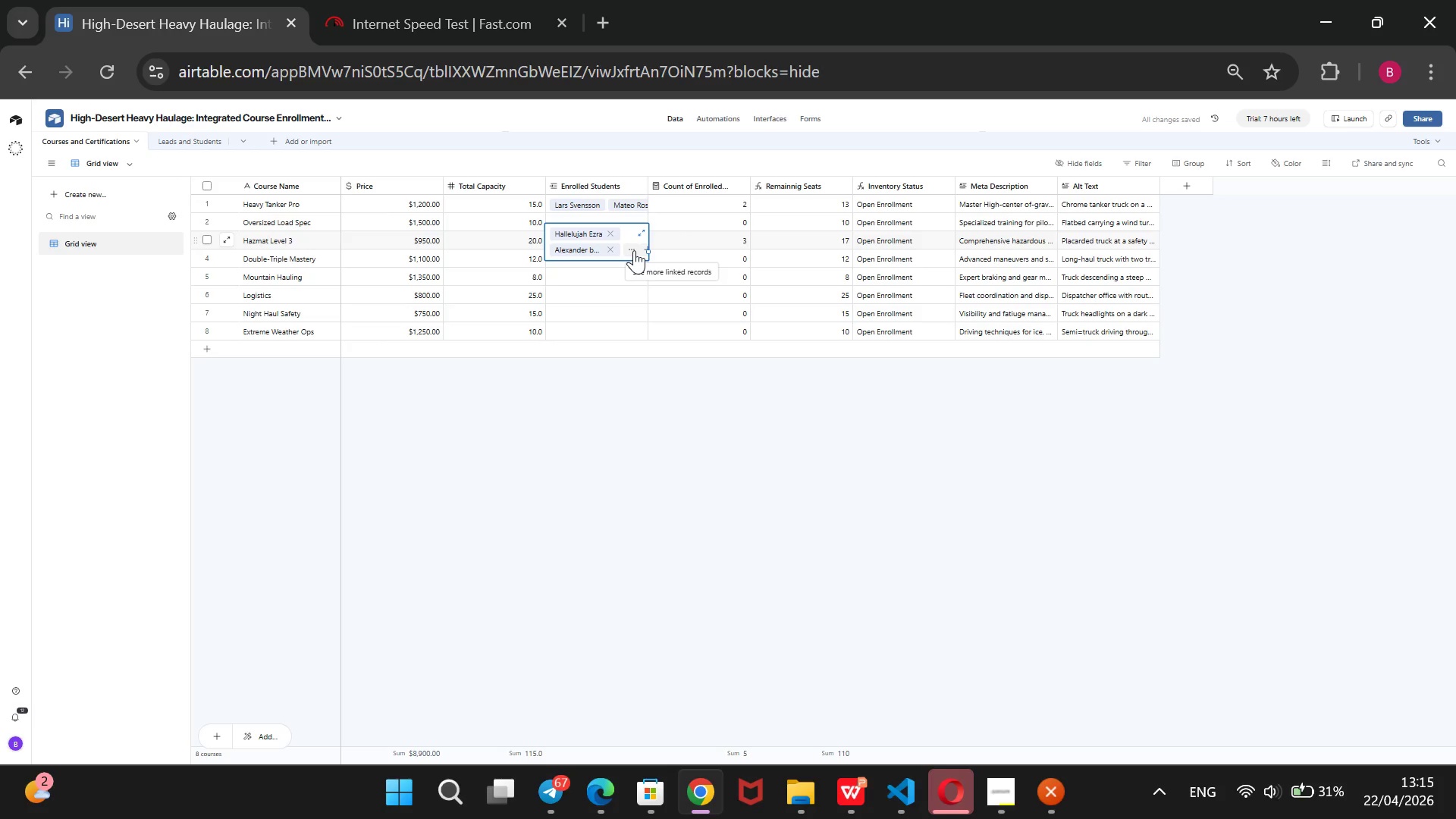 
left_click([643, 249])
 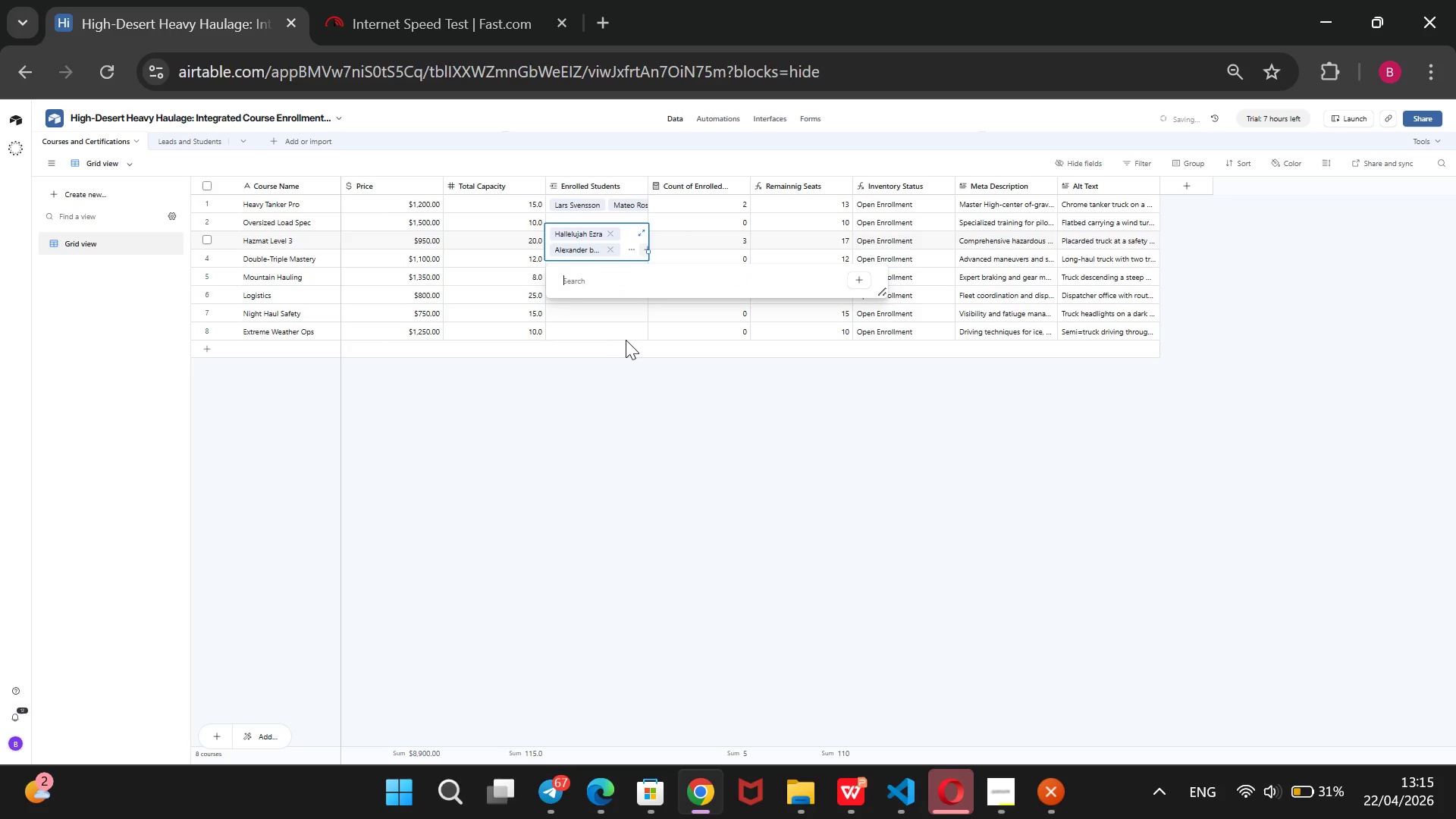 
wait(6.0)
 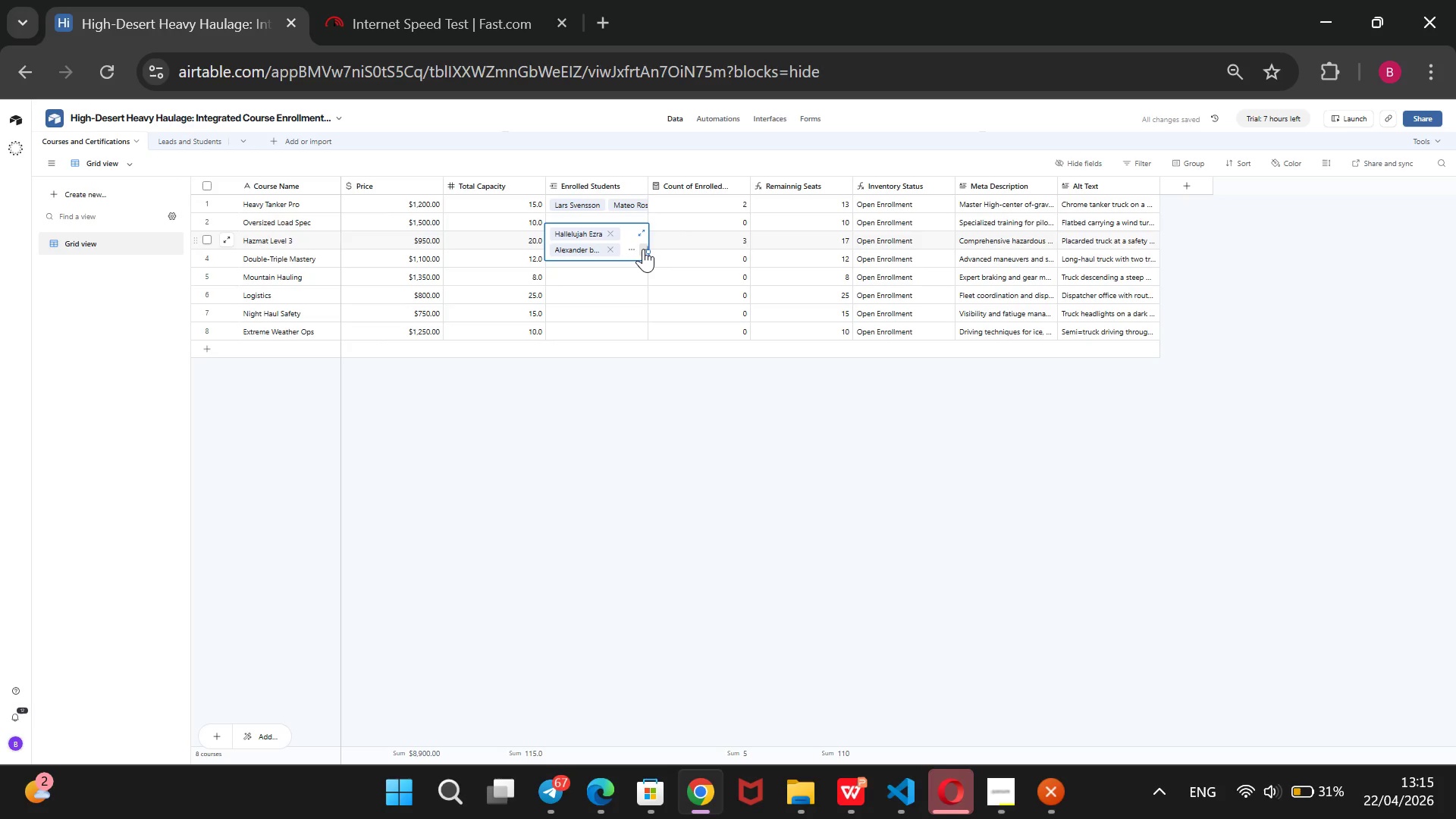 
scroll: coordinate [616, 384], scroll_direction: down, amount: 4.0
 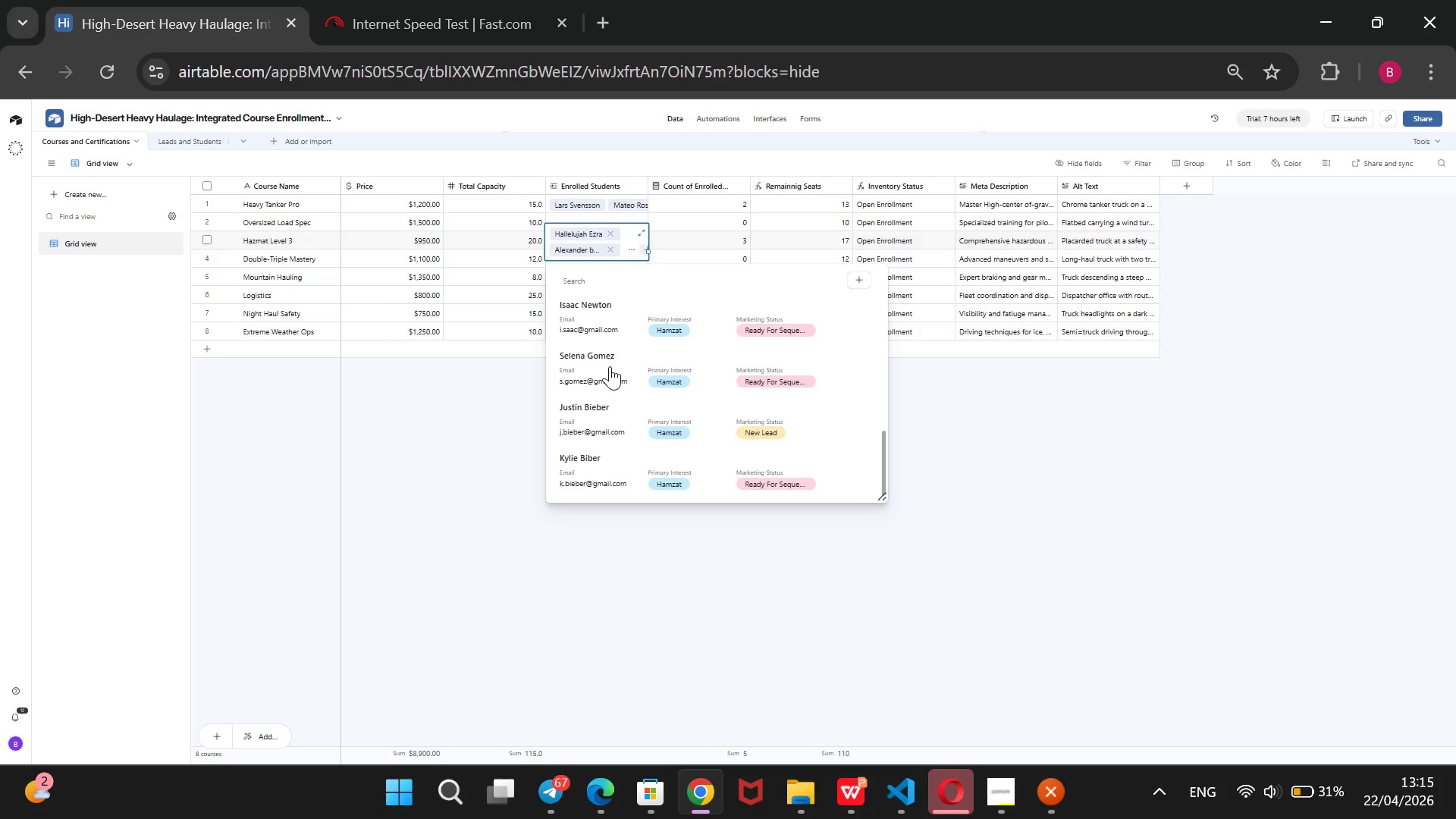 
left_click([611, 318])
 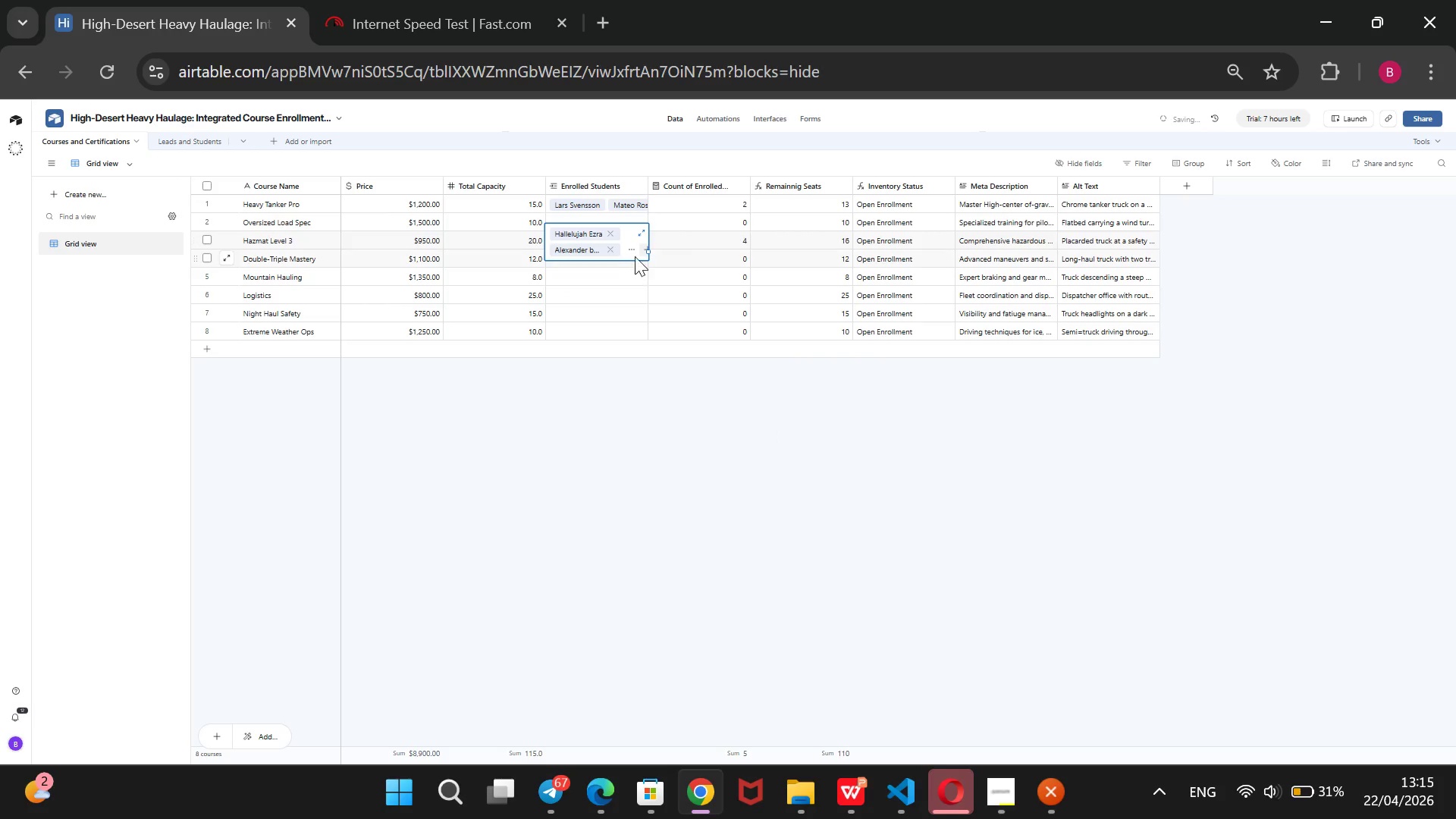 
left_click([644, 244])
 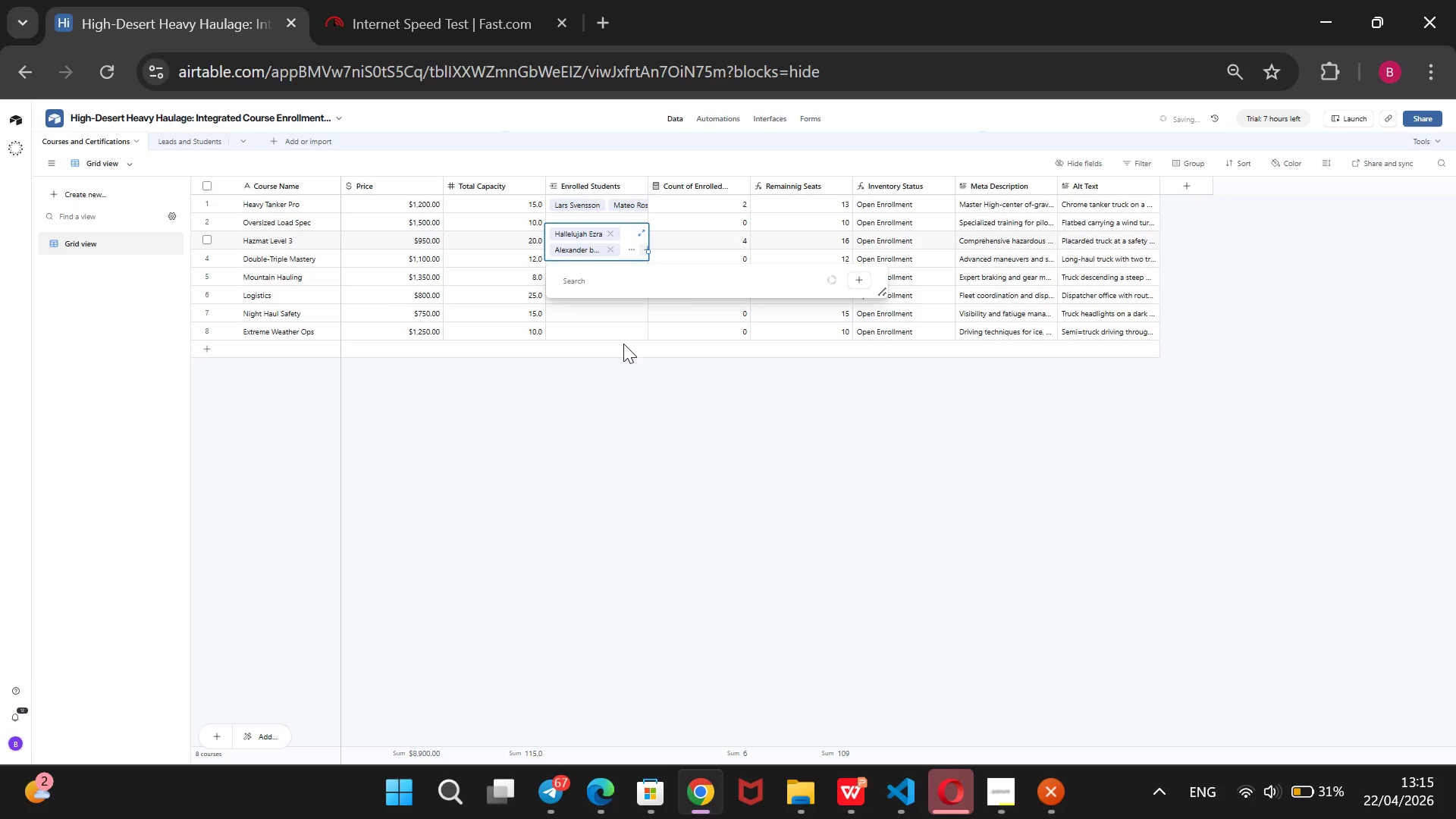 
wait(6.84)
 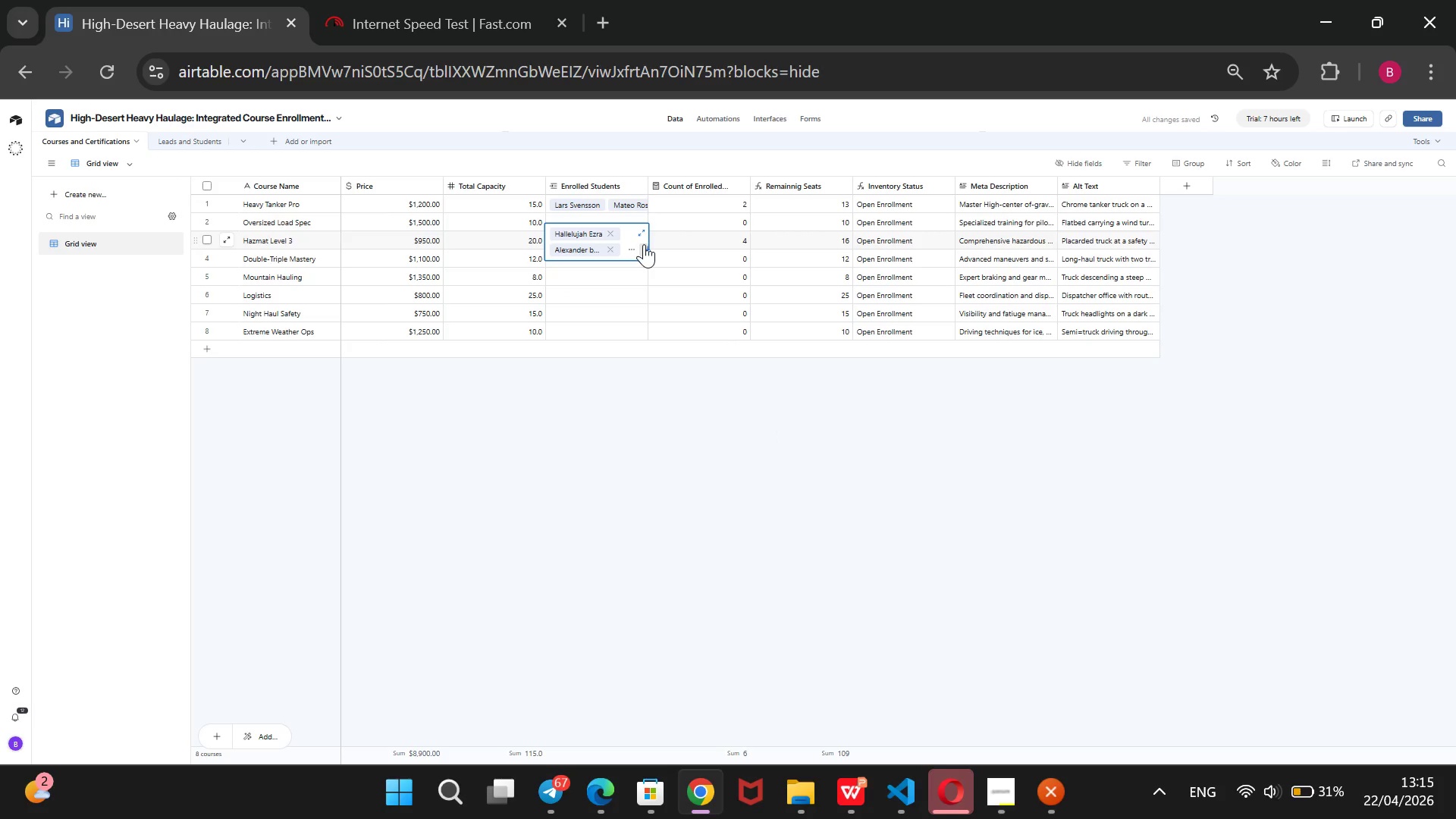 
scroll: coordinate [620, 352], scroll_direction: down, amount: 3.0
 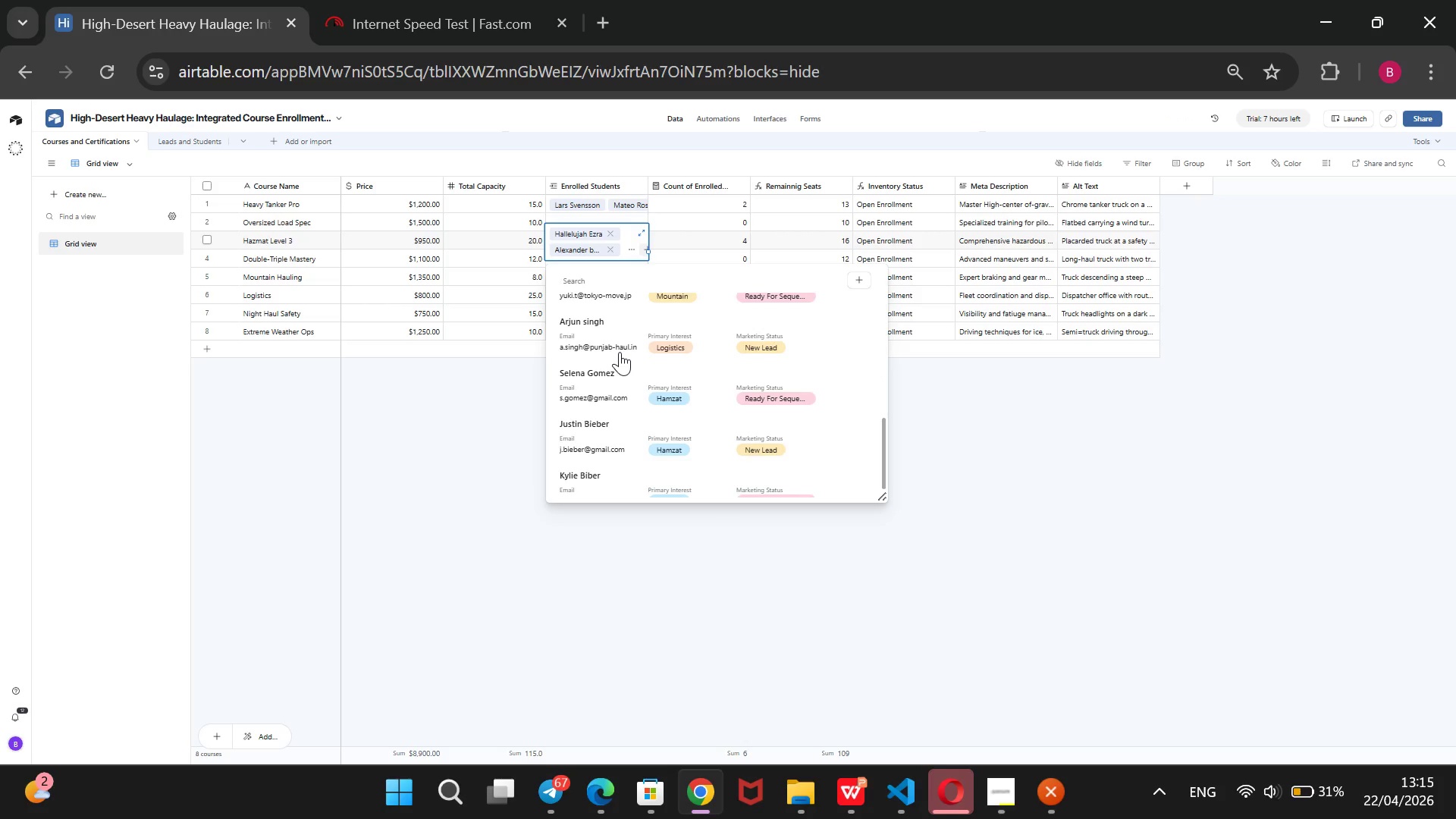 
scroll: coordinate [620, 352], scroll_direction: up, amount: 1.0
 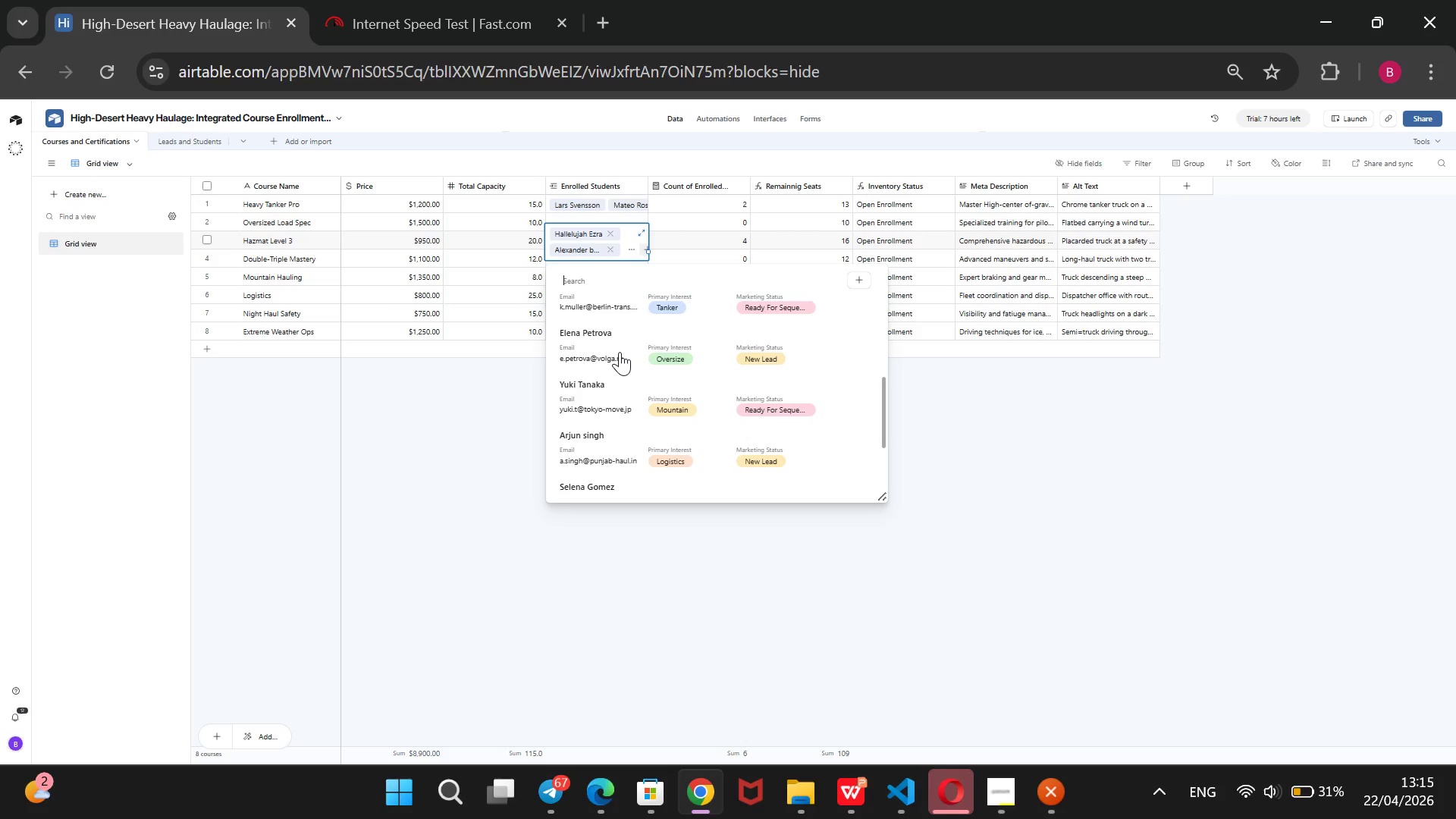 
scroll: coordinate [620, 352], scroll_direction: down, amount: 2.0
 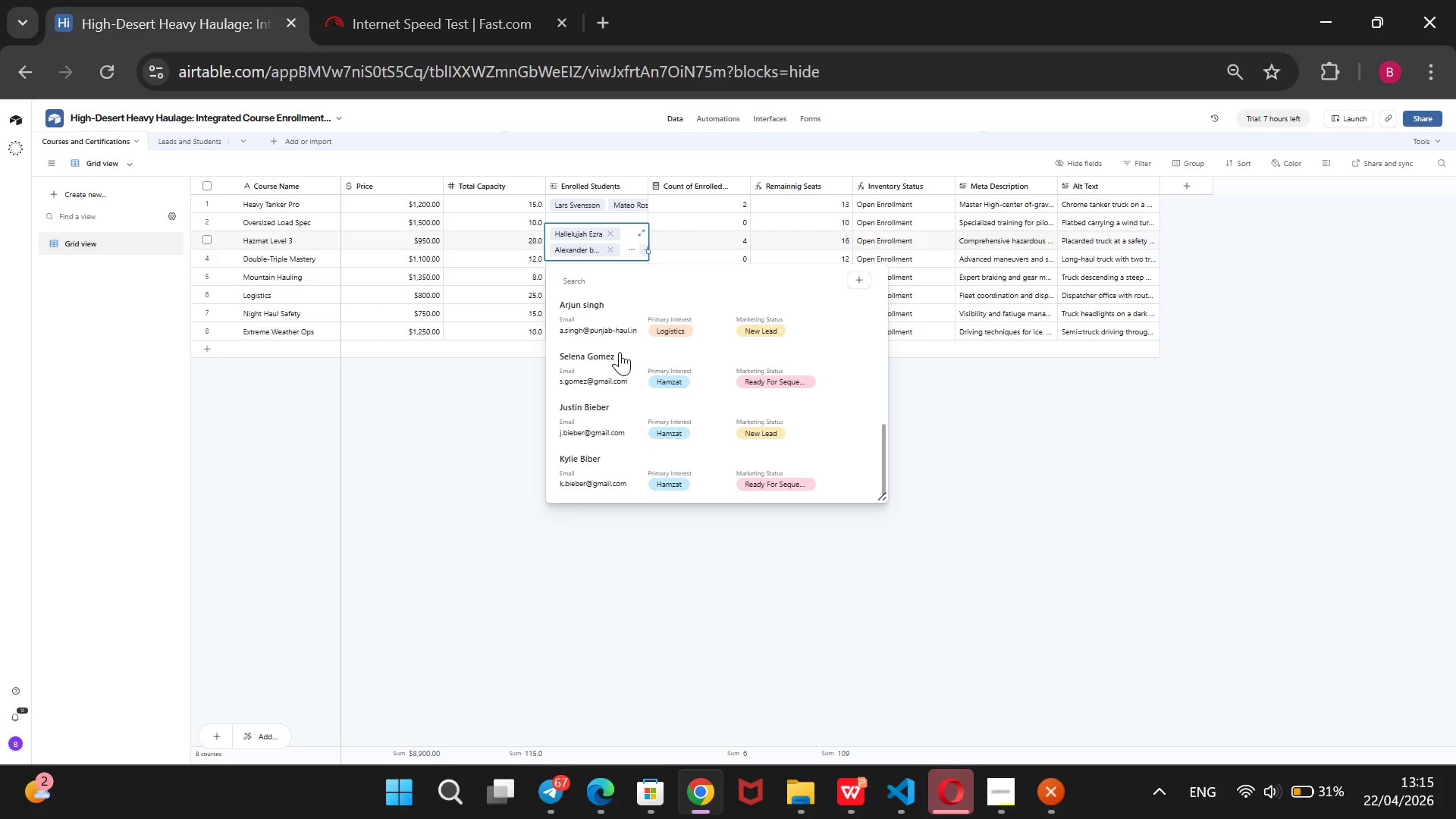 
scroll: coordinate [620, 352], scroll_direction: up, amount: 4.0
 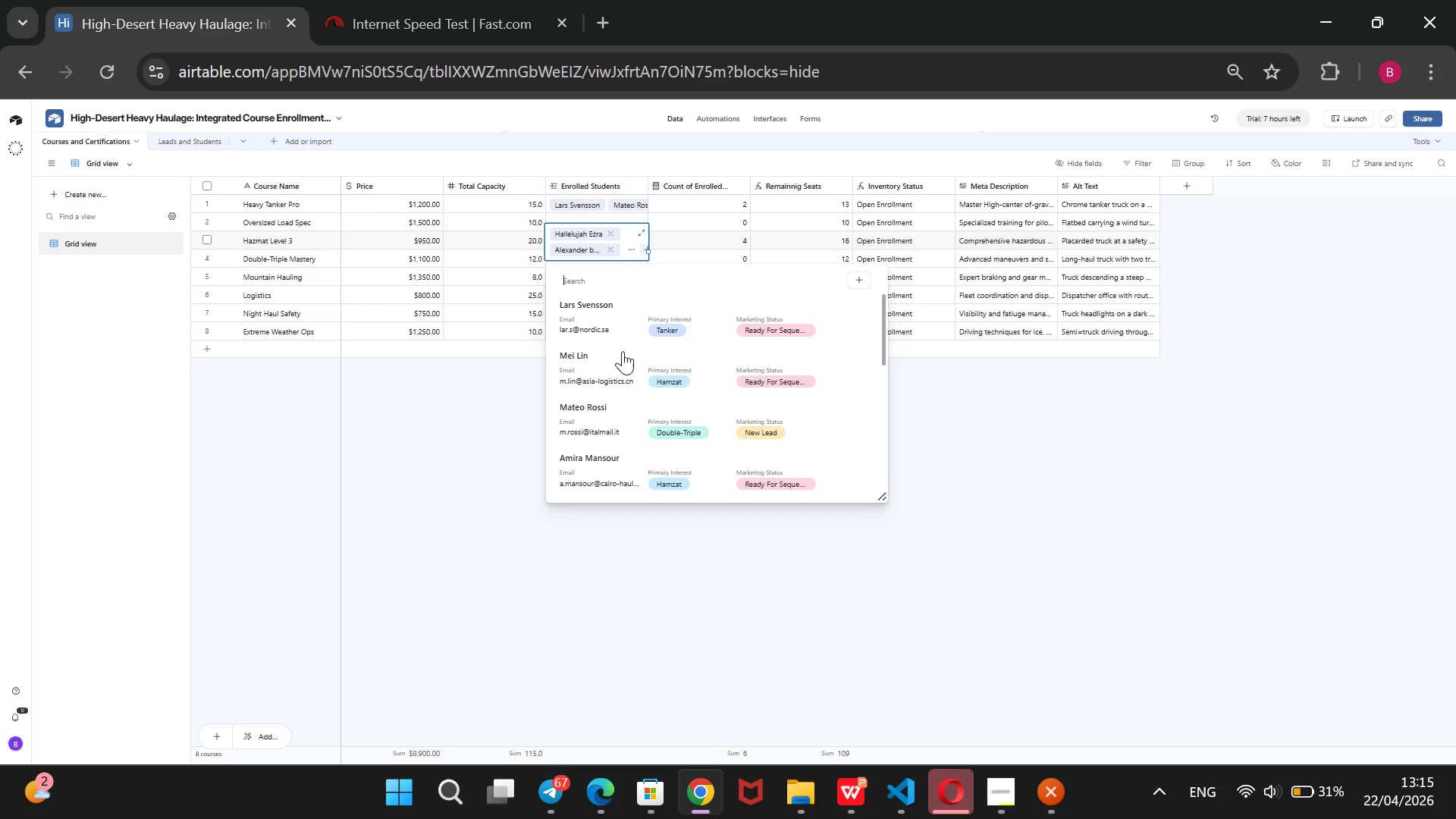 
scroll: coordinate [623, 351], scroll_direction: down, amount: 3.0
 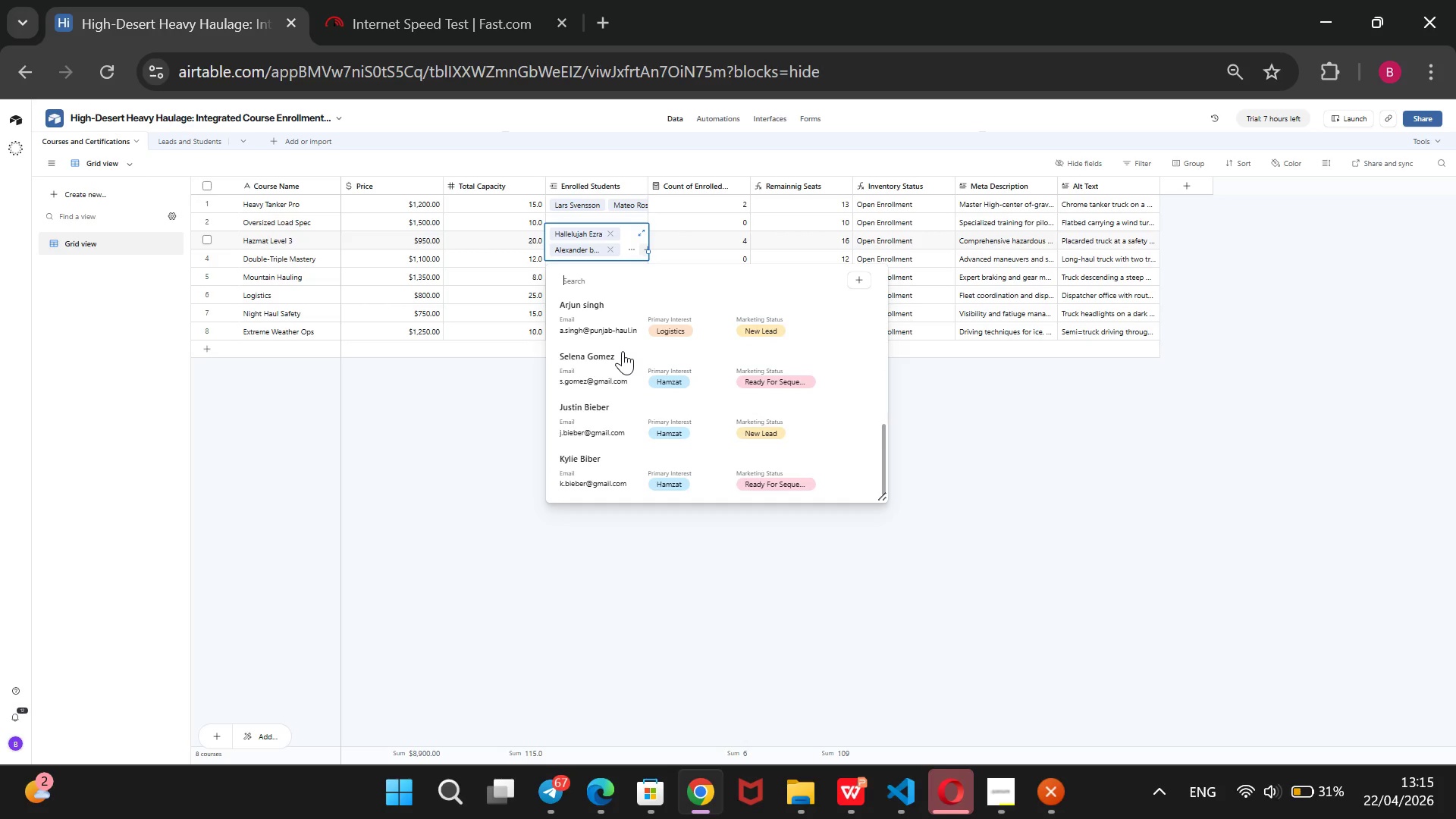 
scroll: coordinate [623, 351], scroll_direction: up, amount: 2.0
 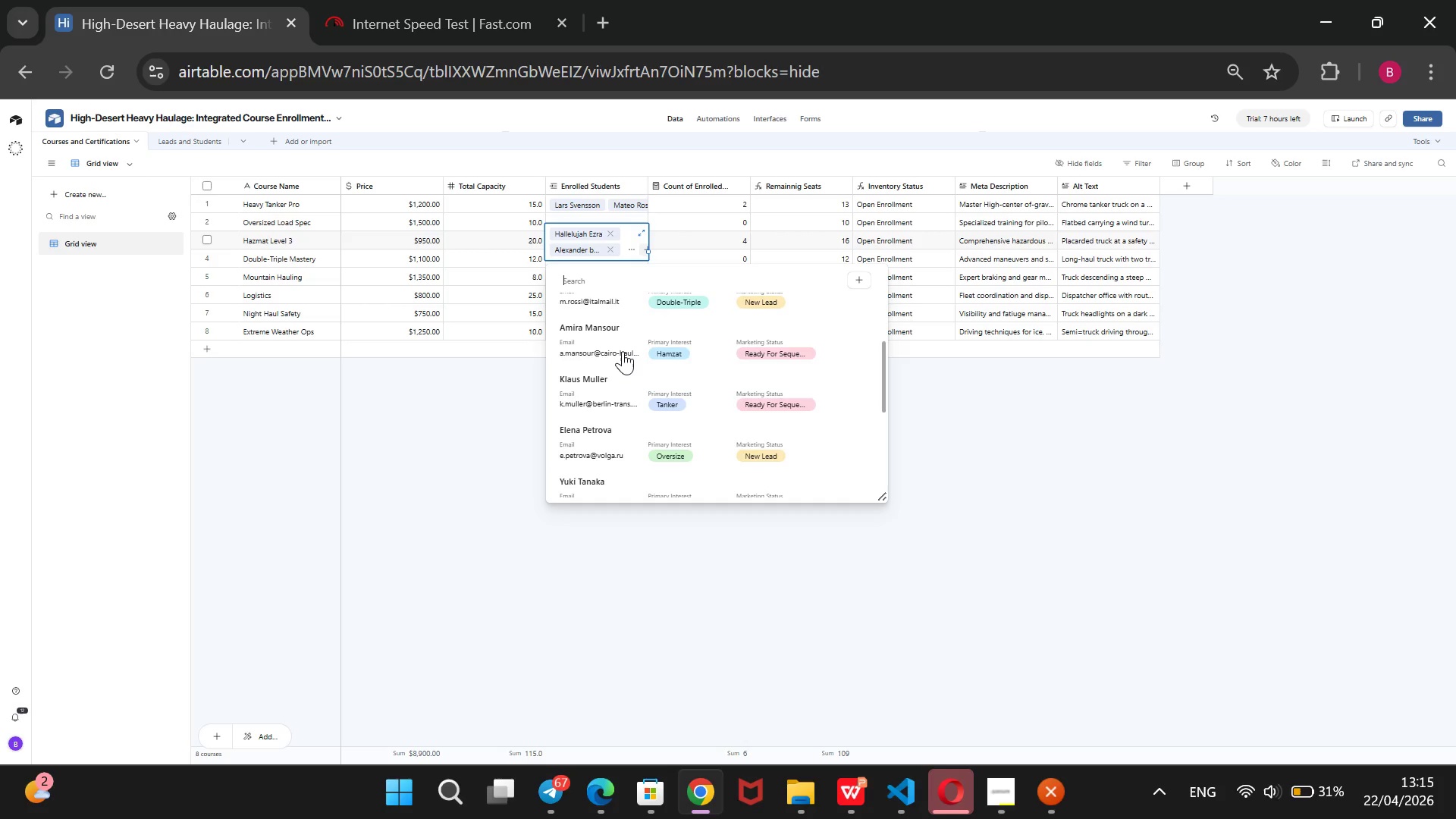 
scroll: coordinate [623, 351], scroll_direction: down, amount: 3.0
 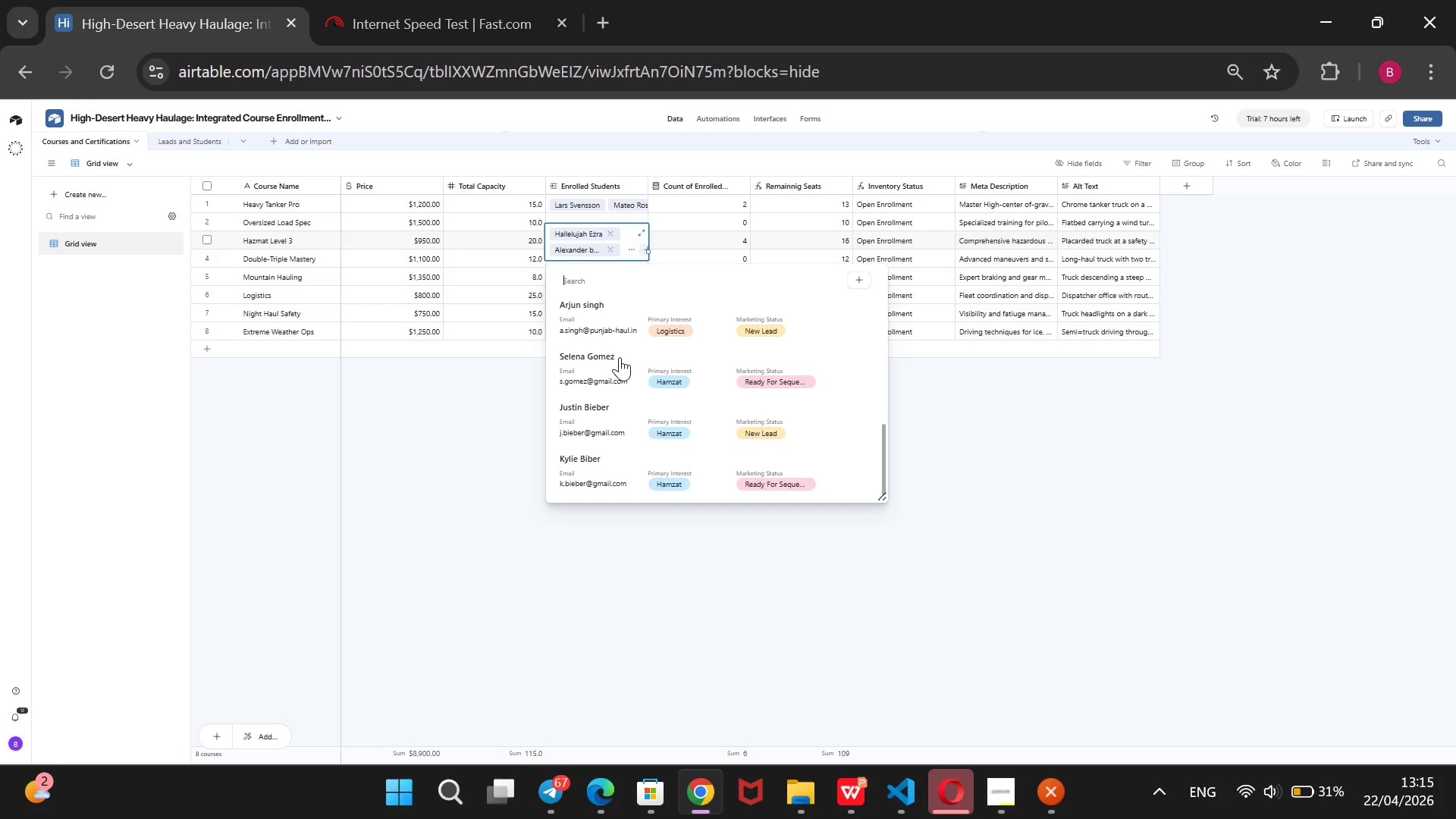 
left_click([620, 357])
 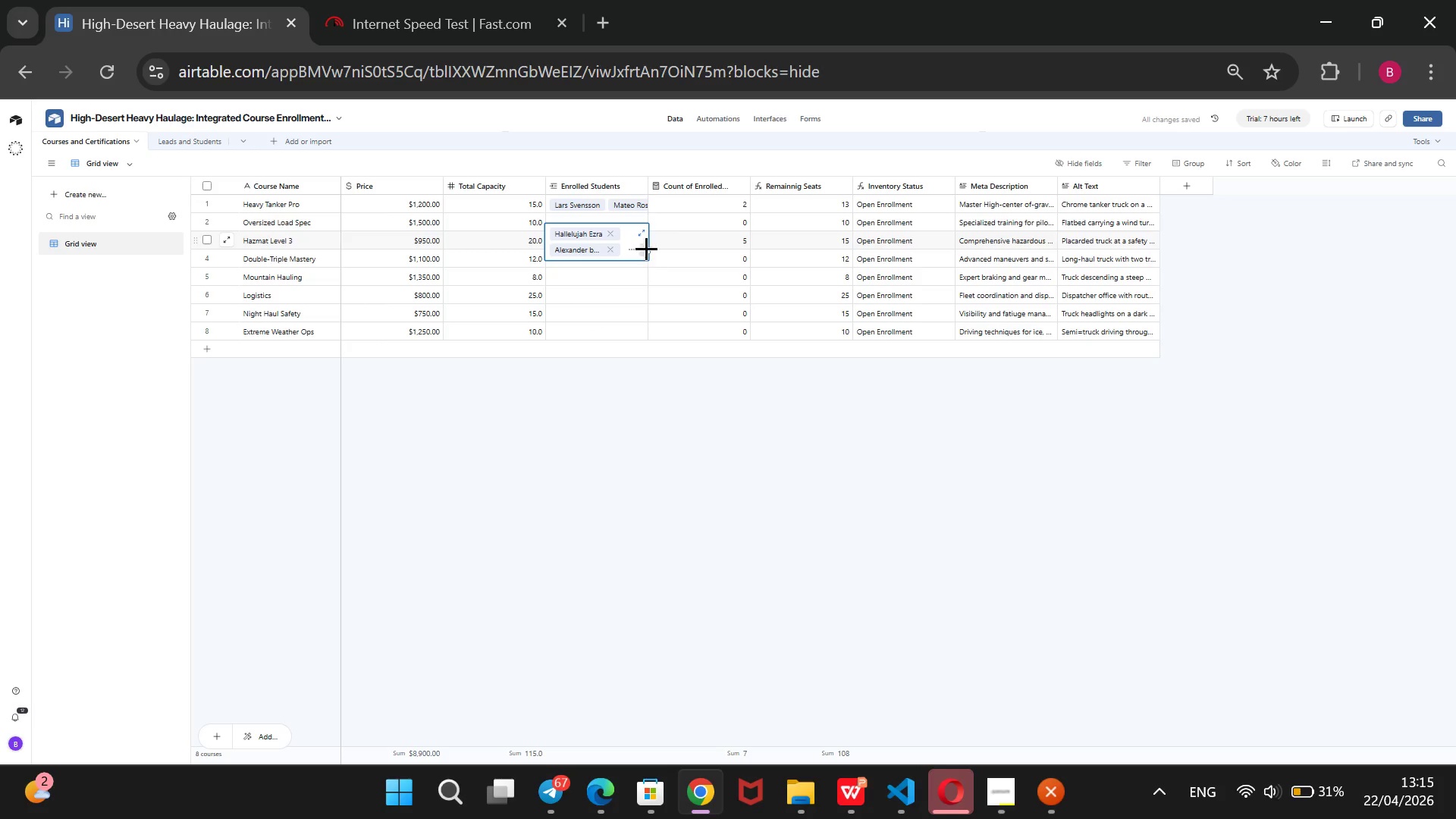 
left_click([643, 249])
 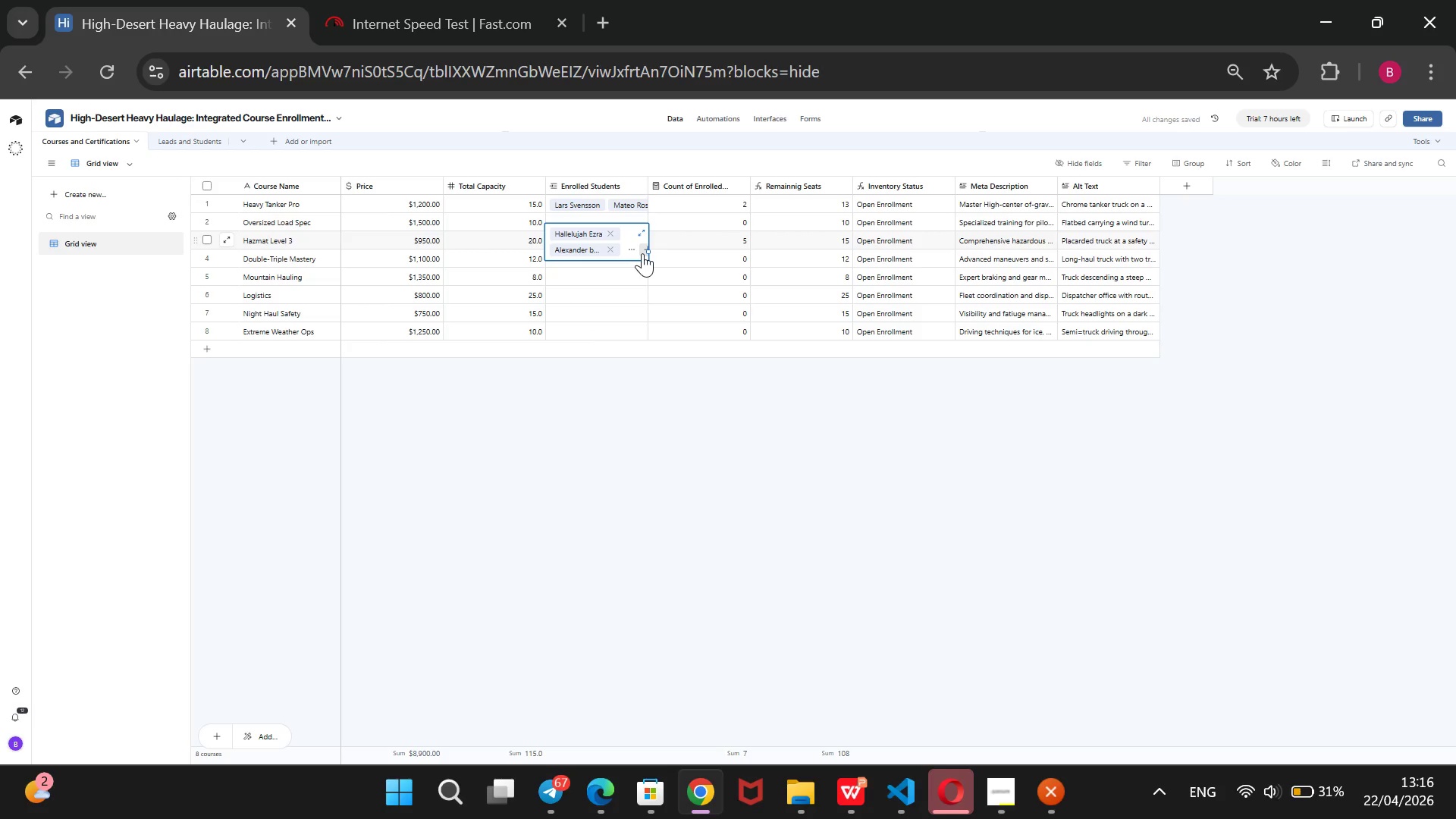 
left_click([641, 254])
 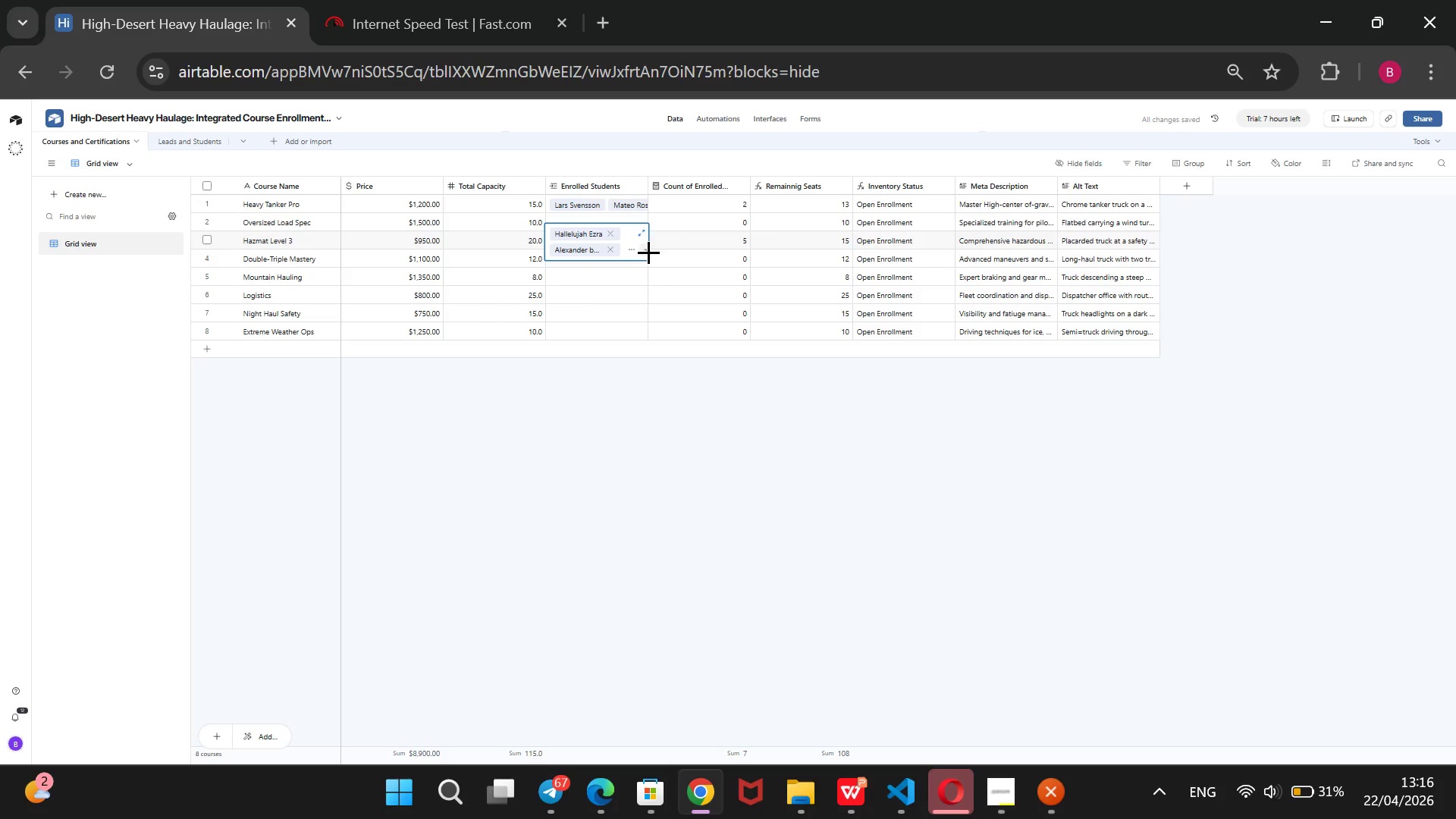 
wait(7.19)
 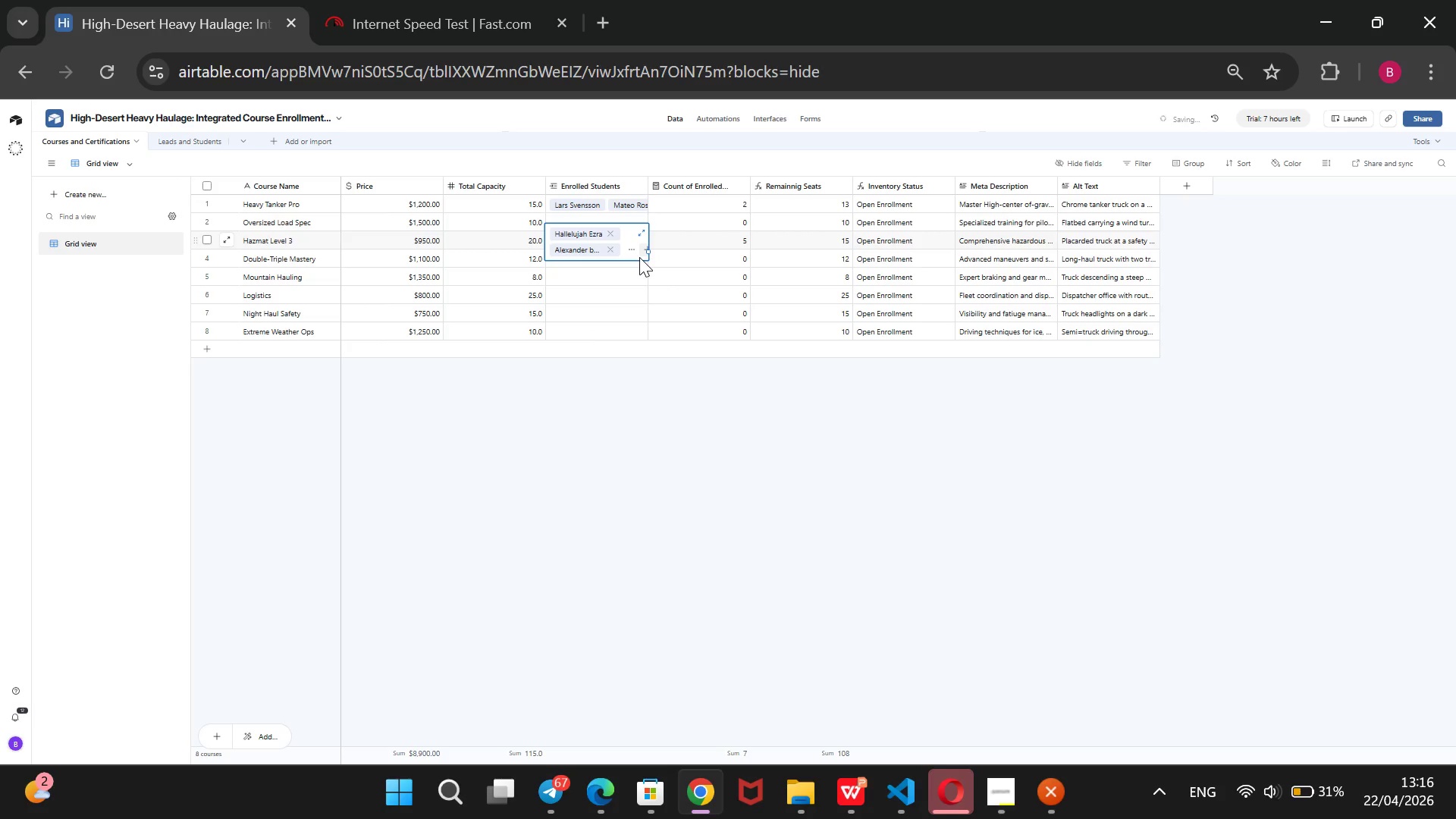 
left_click([639, 248])
 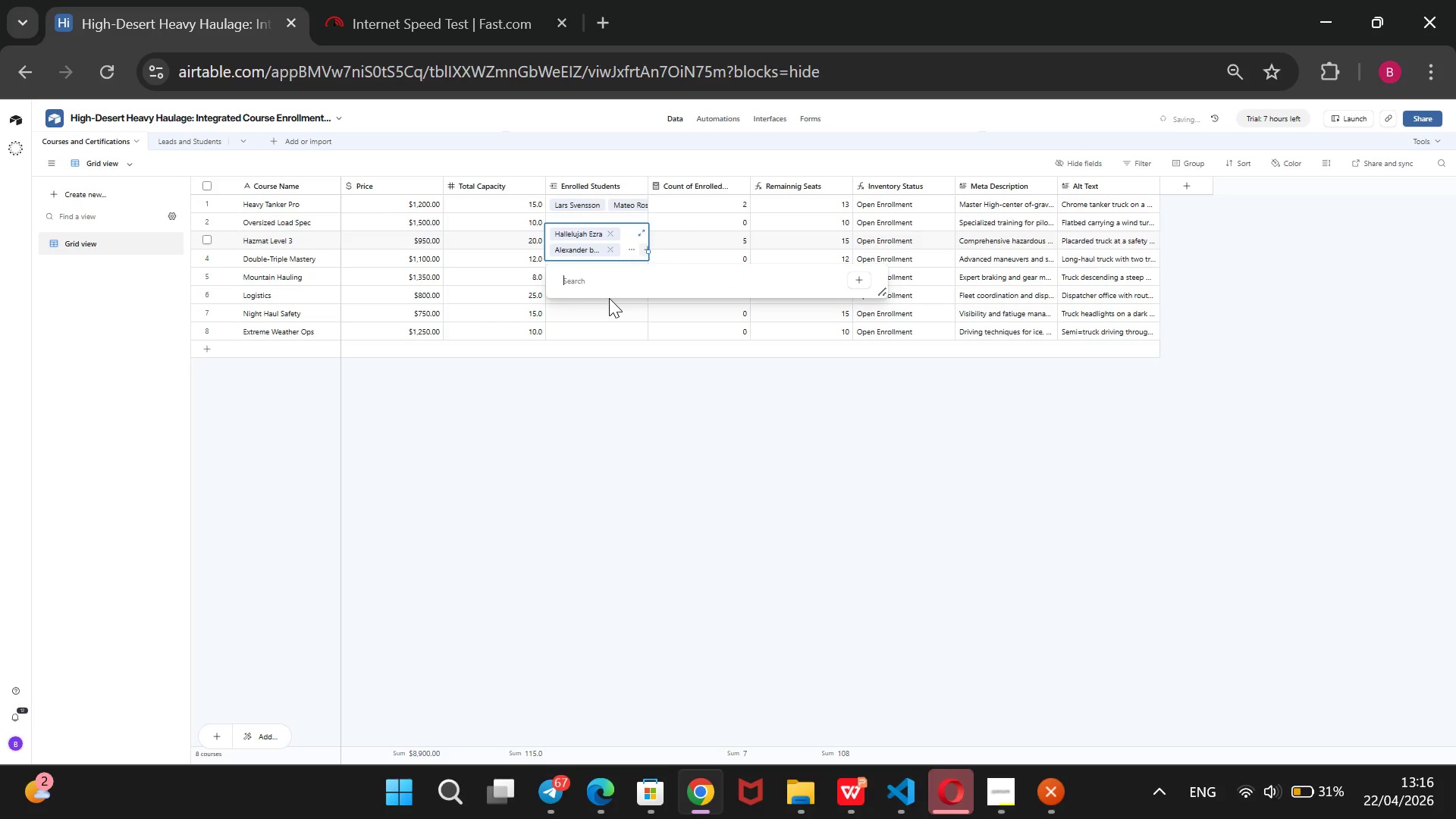 
wait(7.34)
 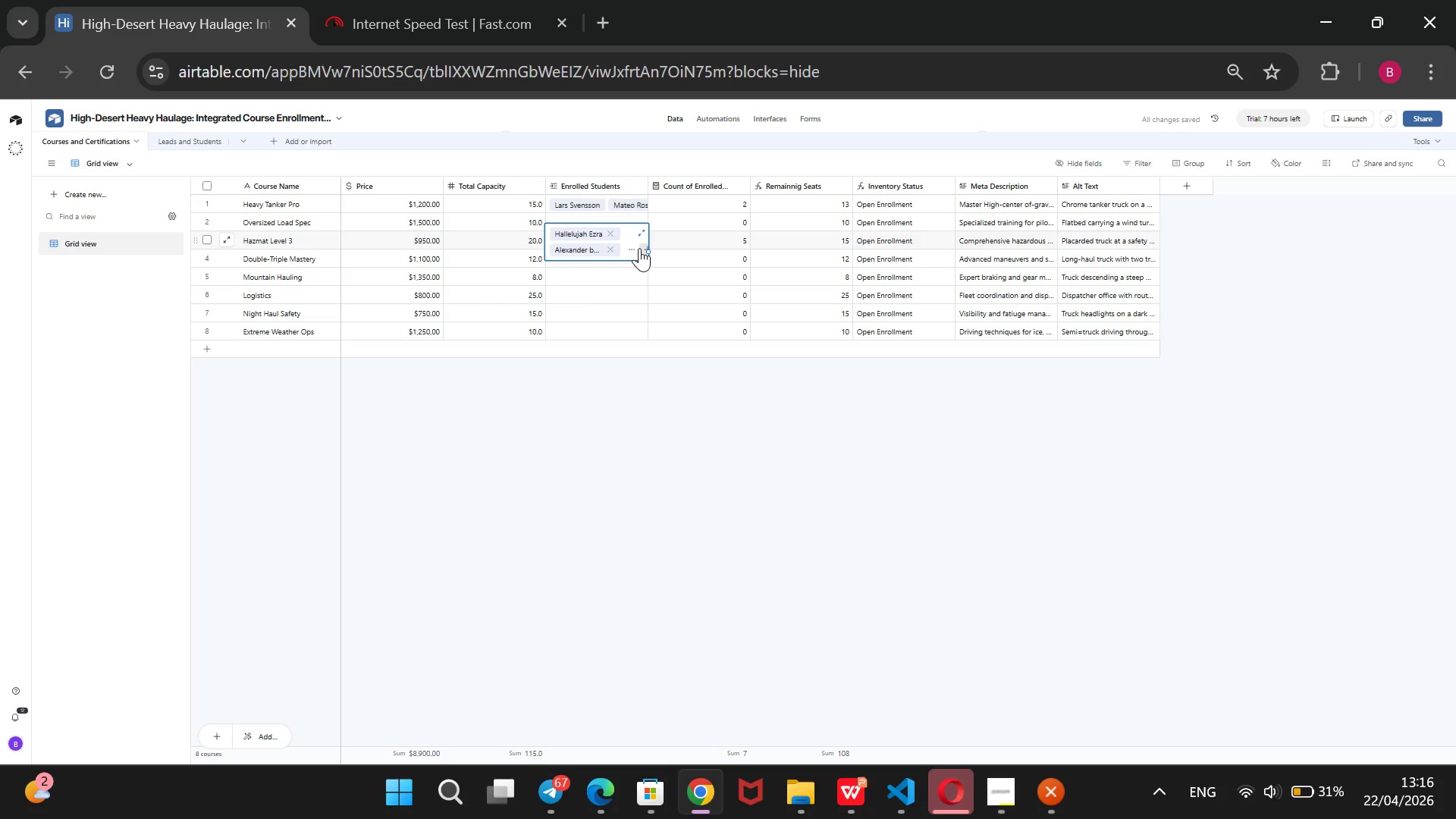 
scroll: coordinate [639, 362], scroll_direction: down, amount: 6.0
 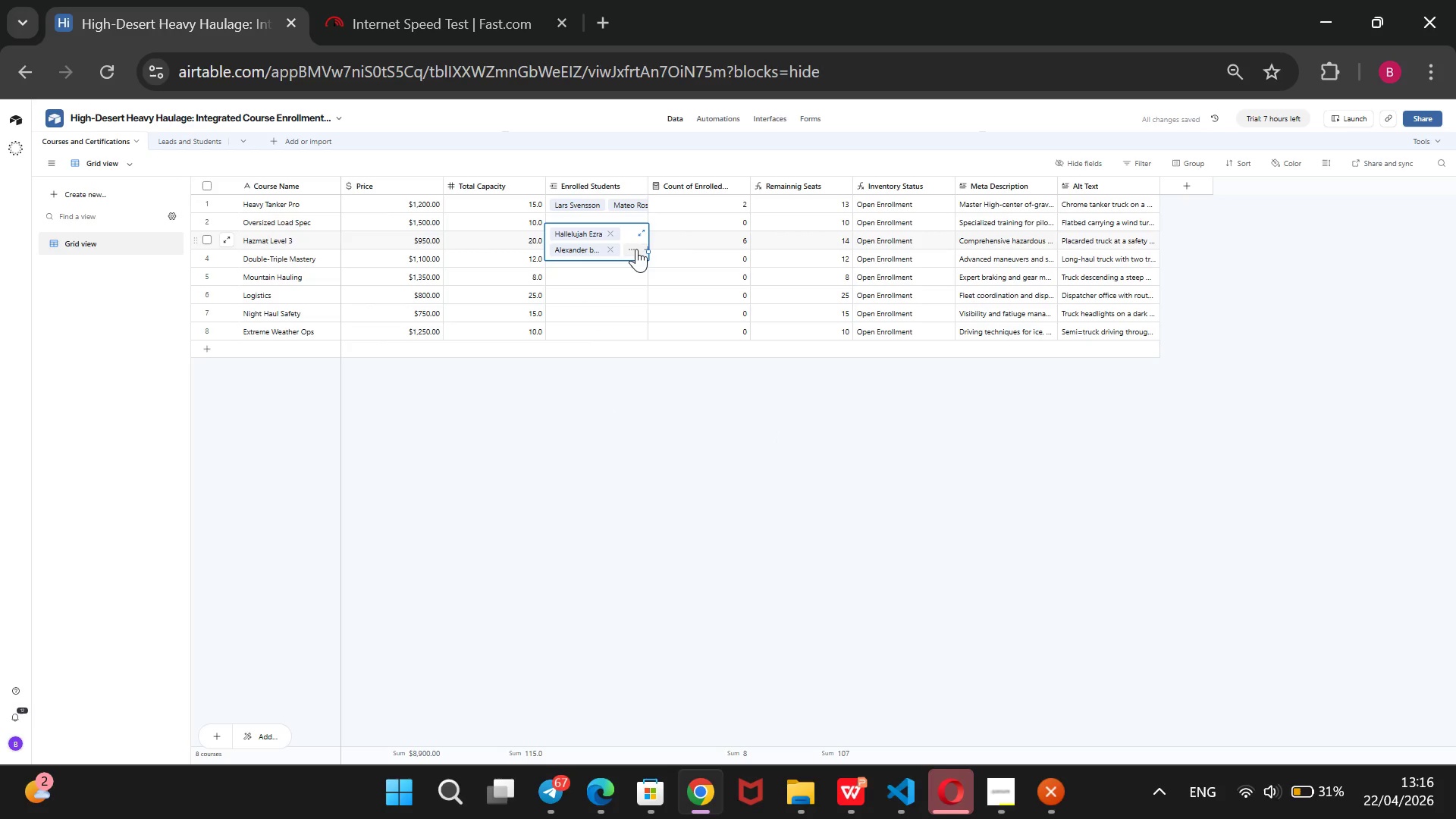 
wait(5.14)
 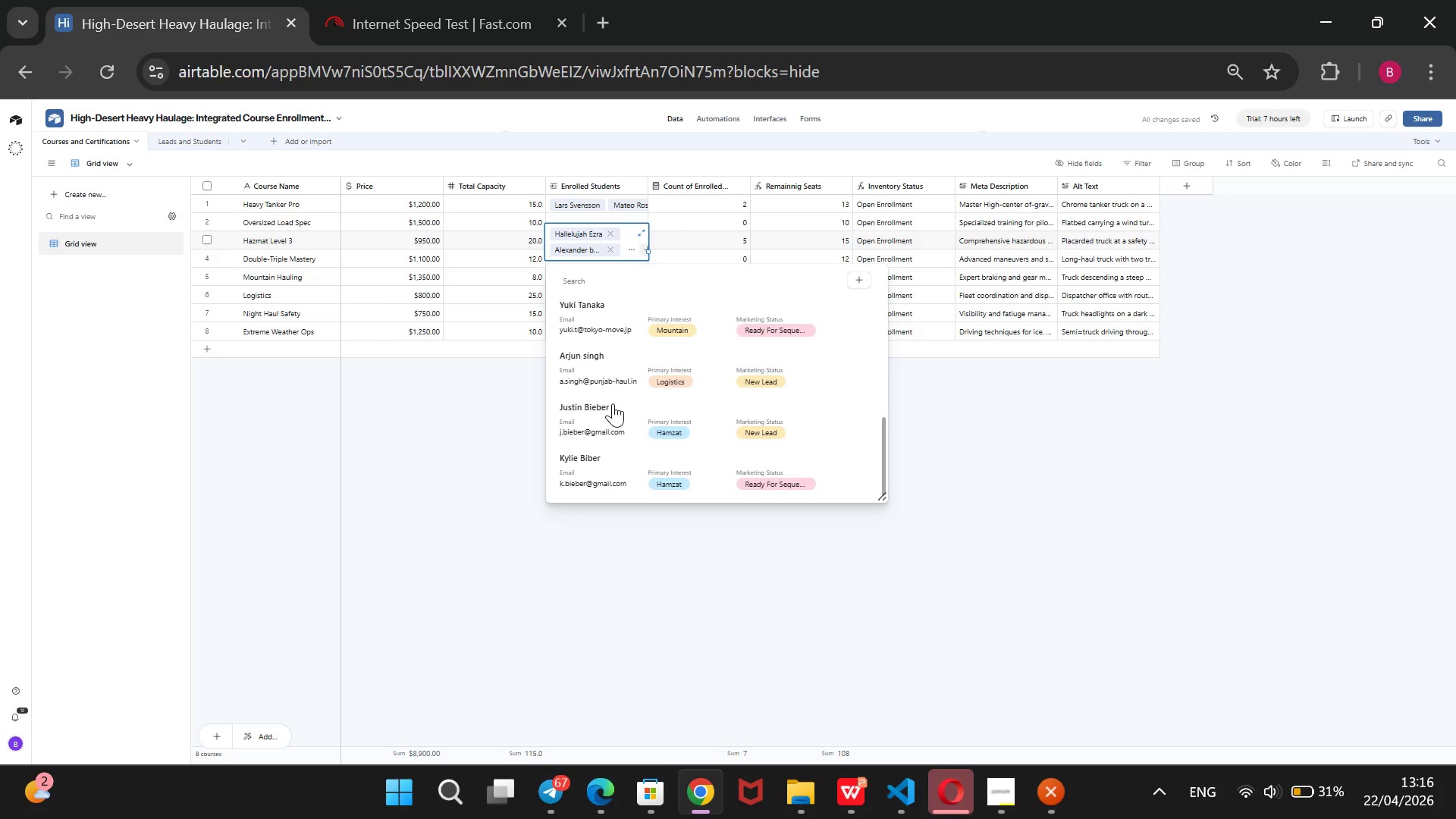 
left_click([643, 245])
 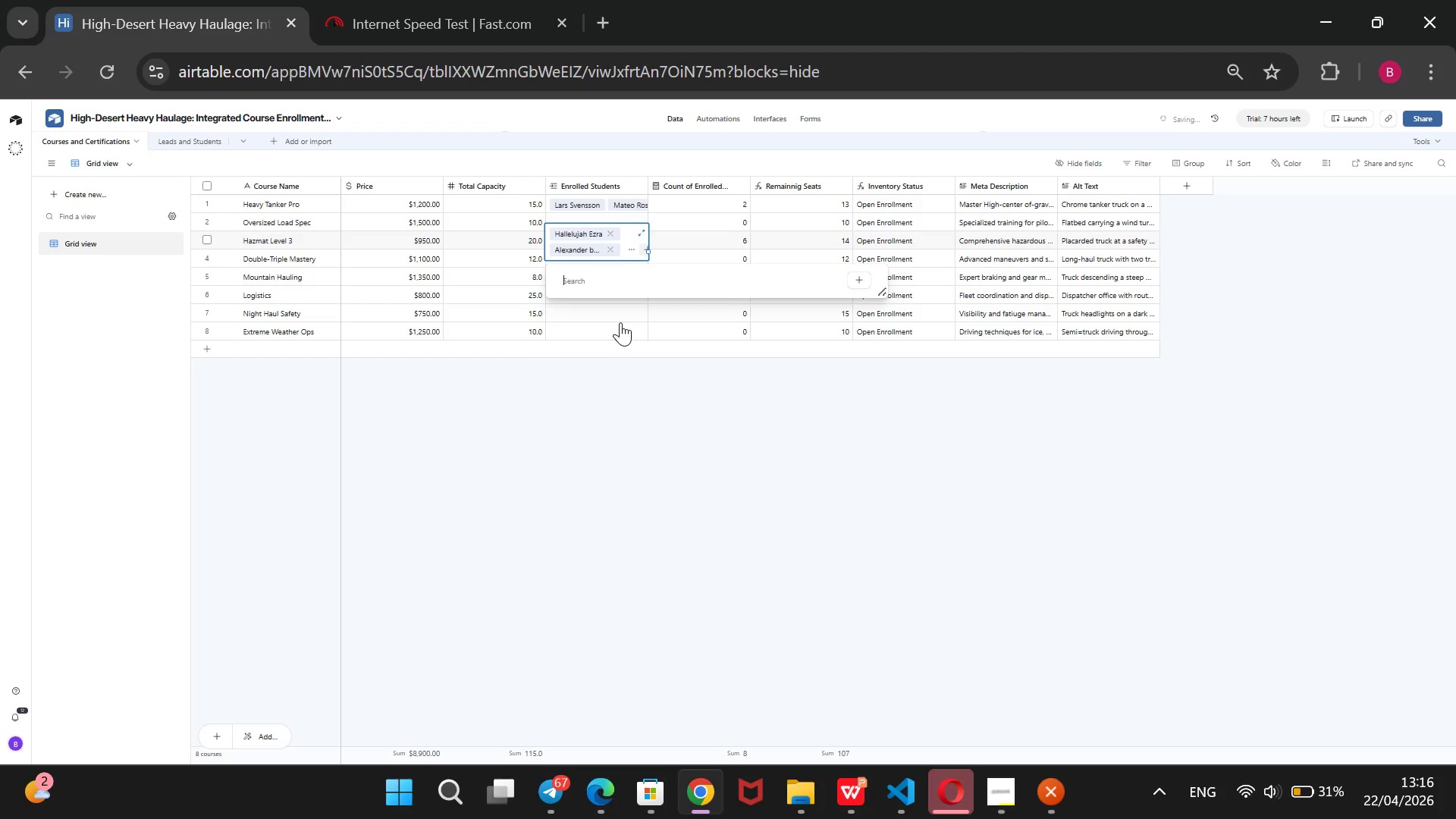 
wait(6.7)
 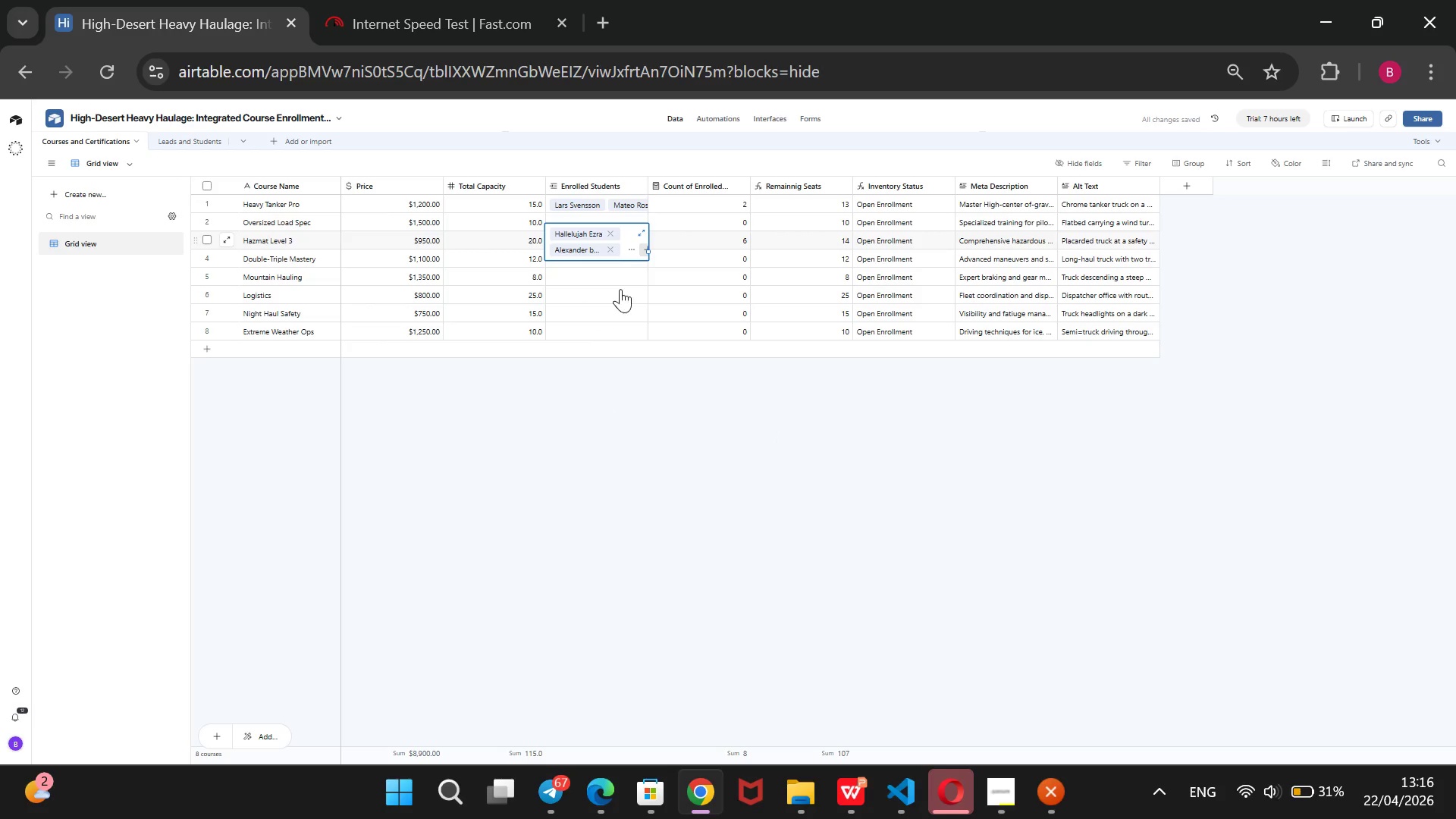 
scroll: coordinate [620, 322], scroll_direction: down, amount: 4.0
 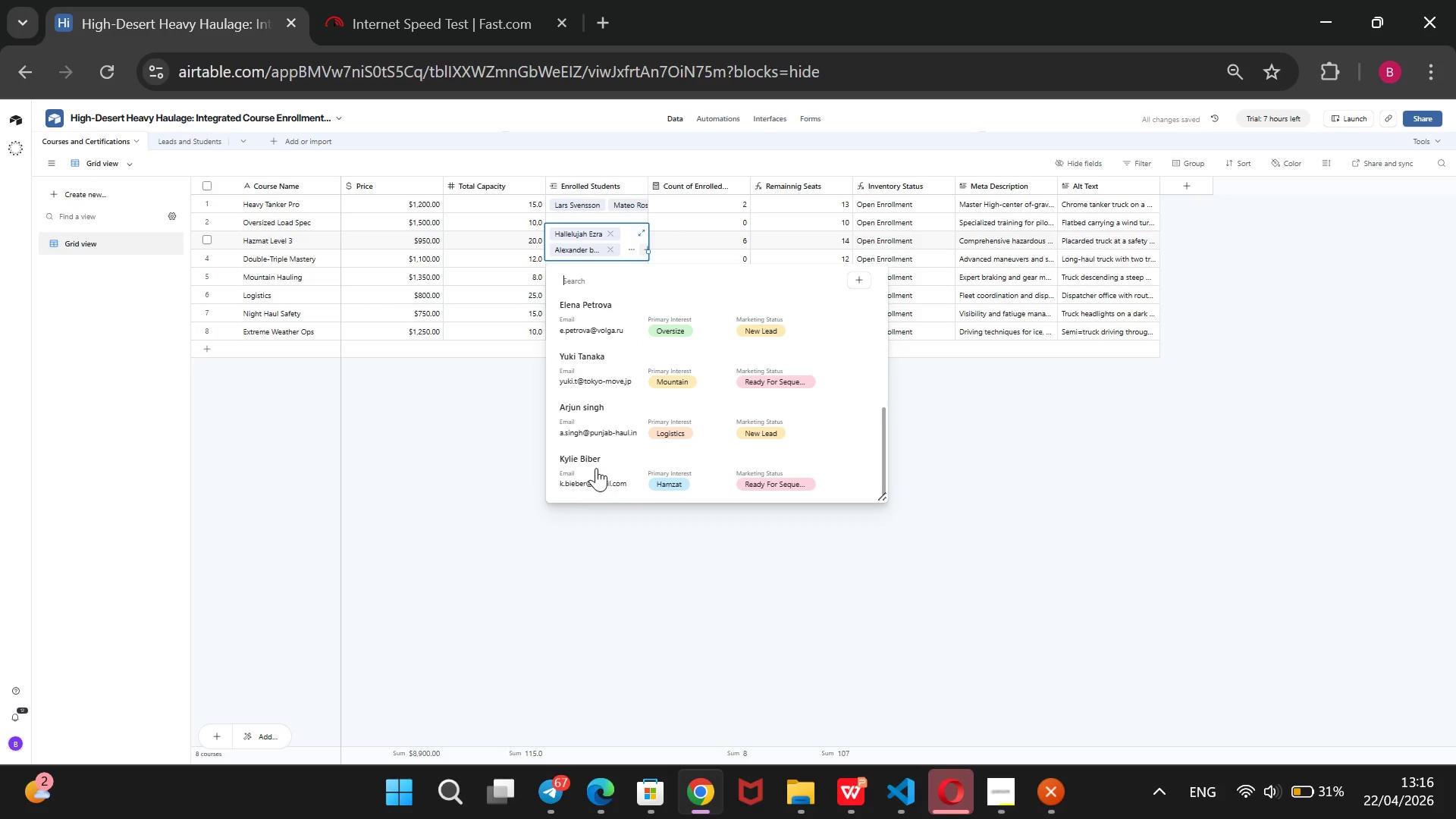 
left_click([596, 468])
 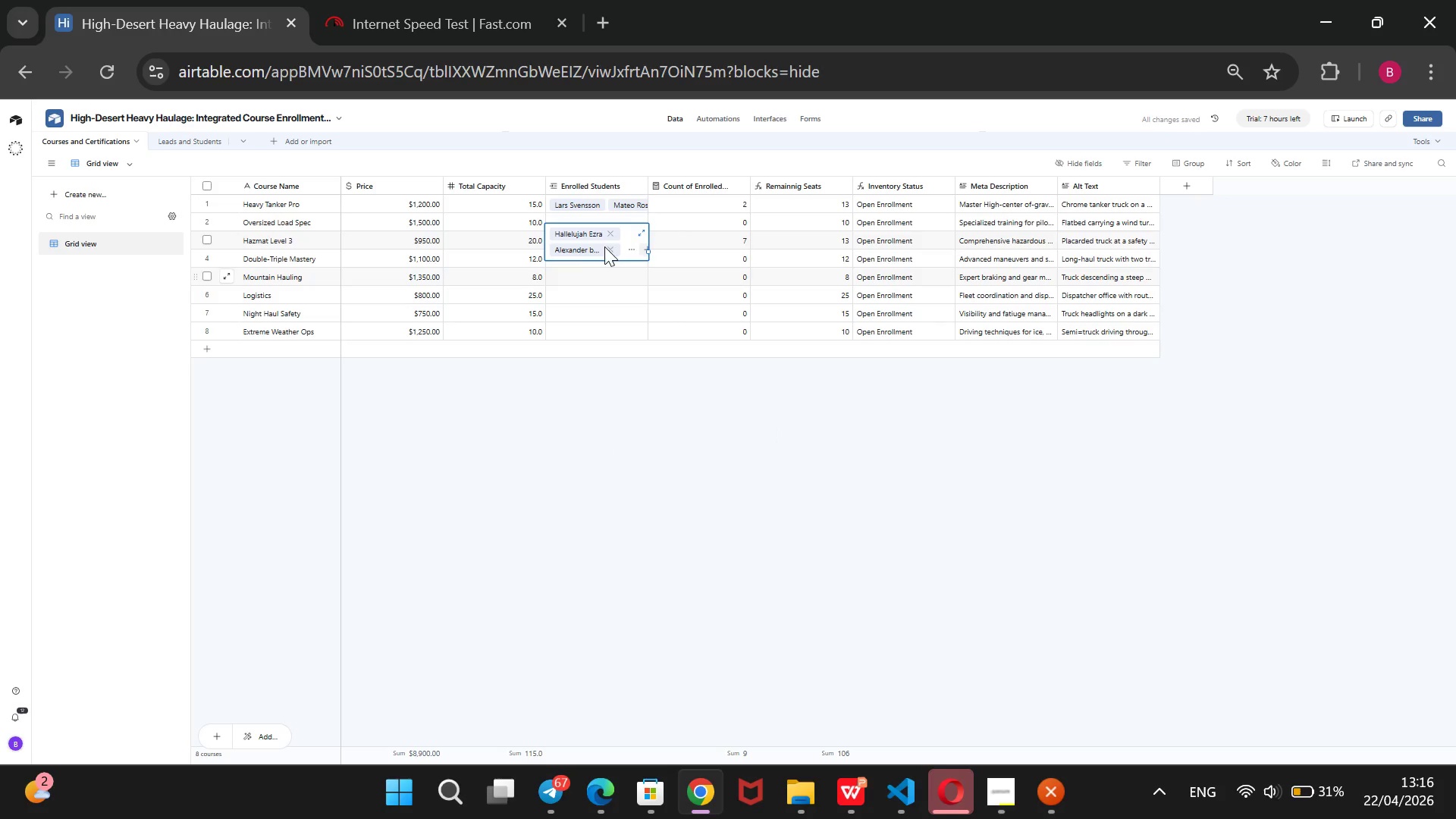 
left_click([641, 244])
 